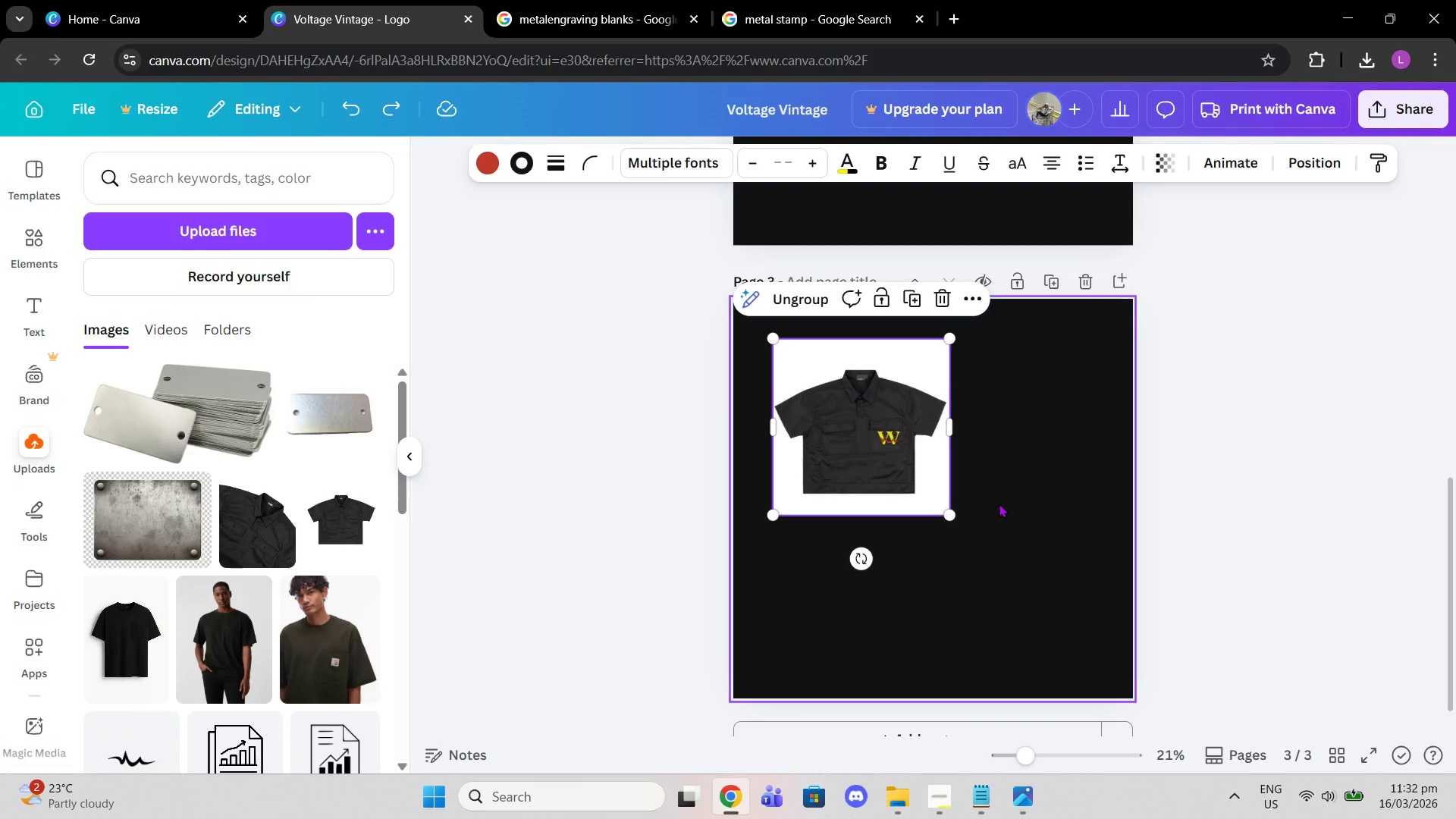 
key(Control+Z)
 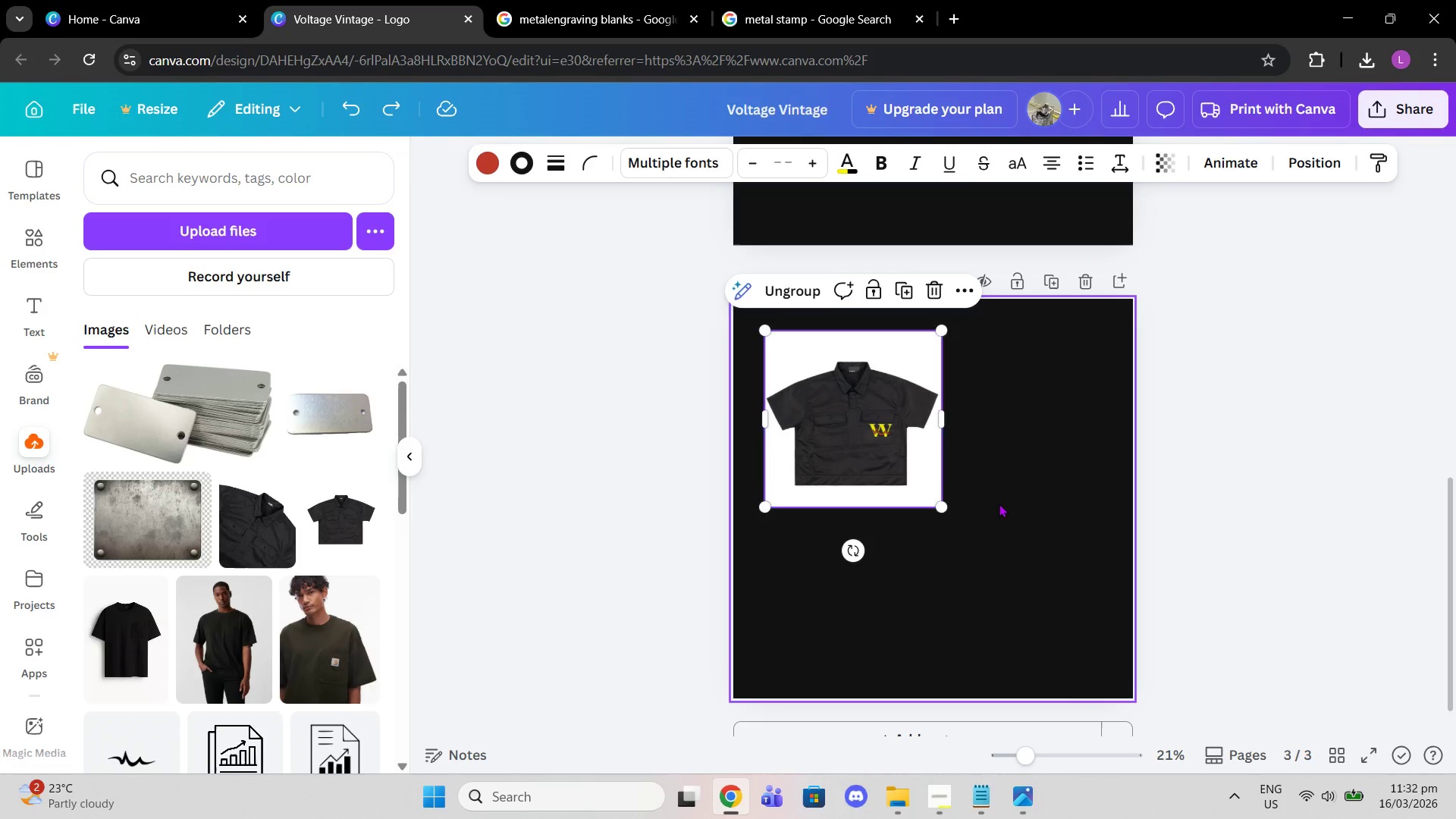 
key(Control+Z)
 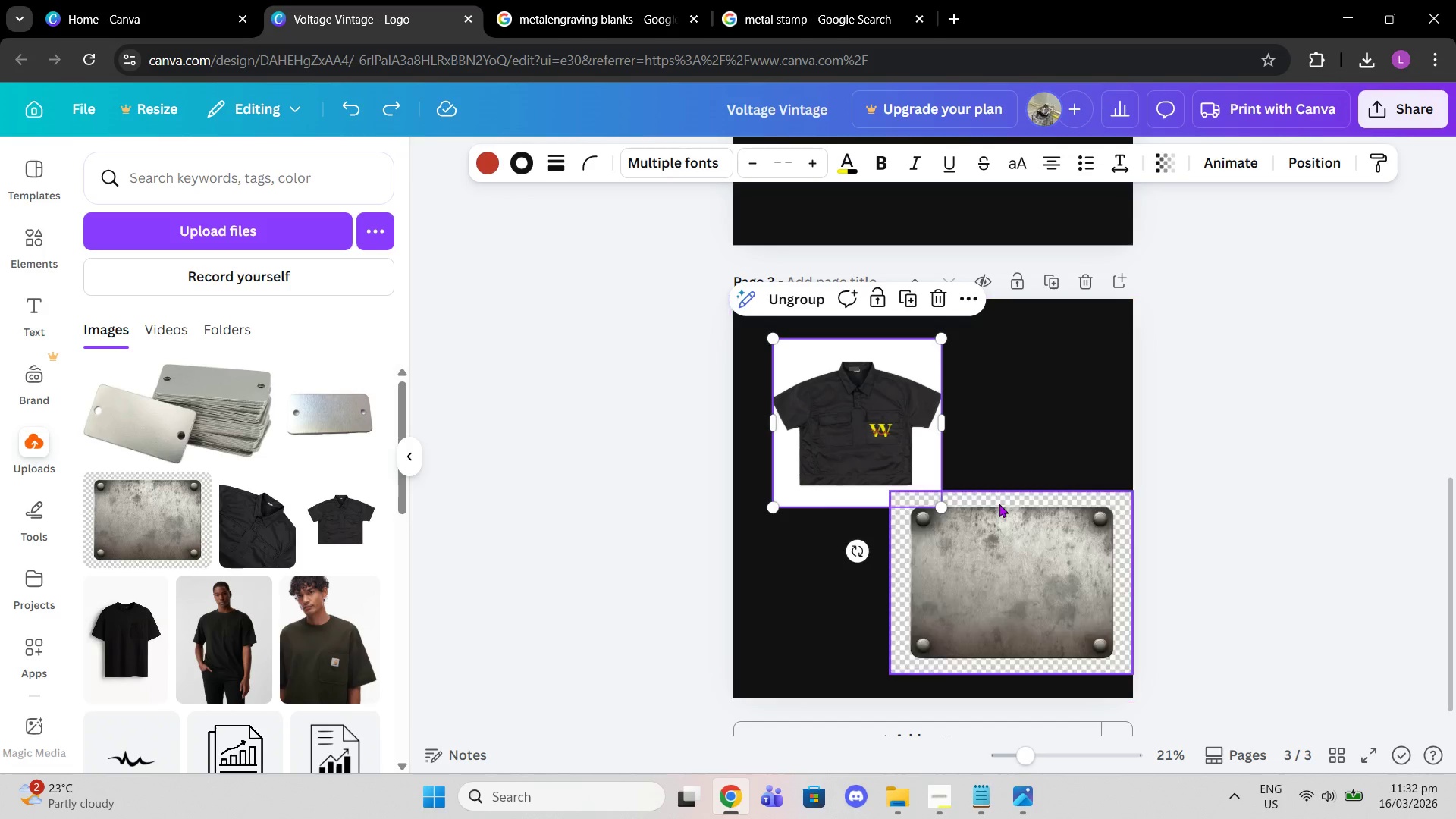 
key(Control+Z)
 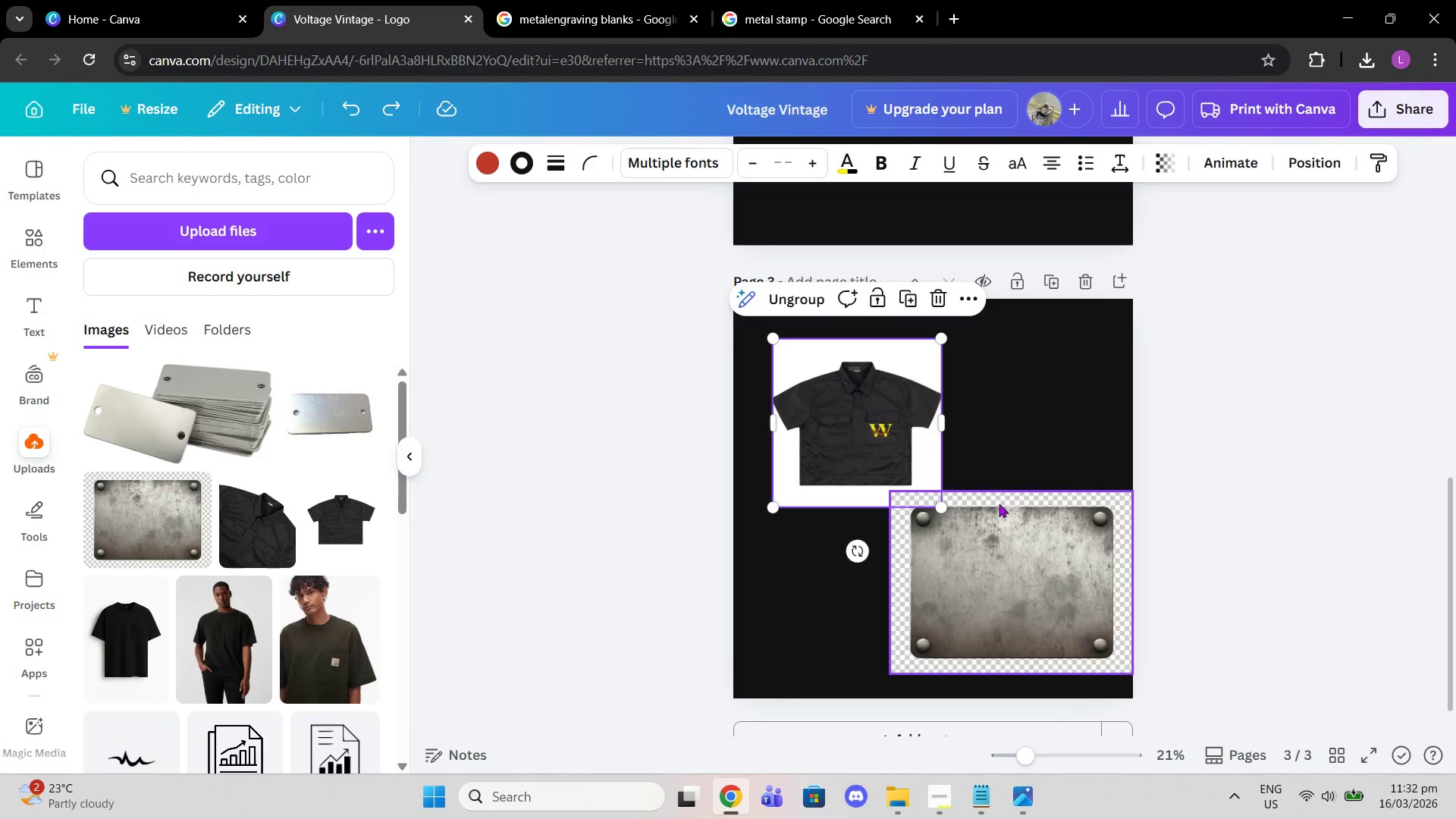 
key(Control+Z)
 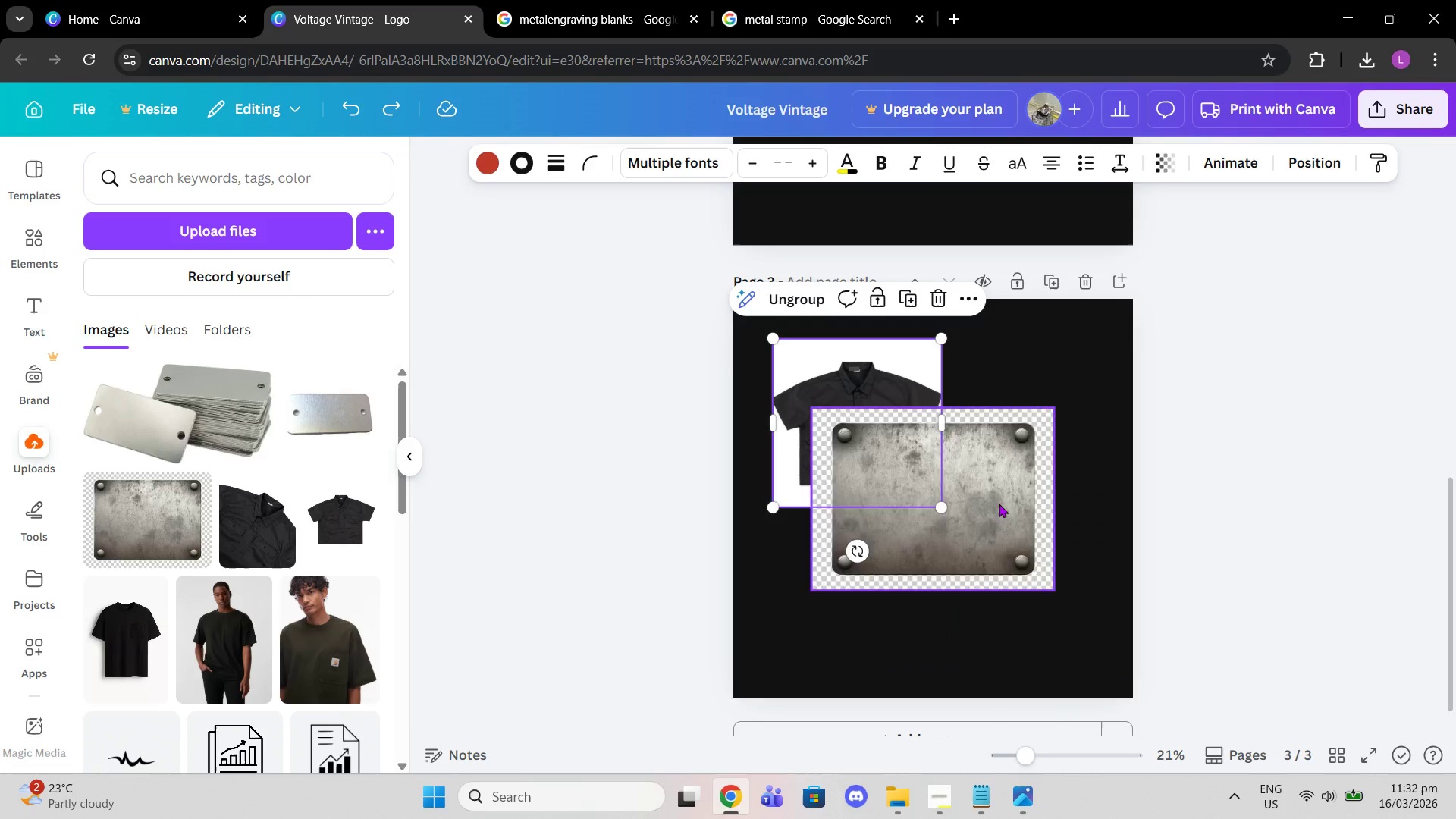 
key(Control+Z)
 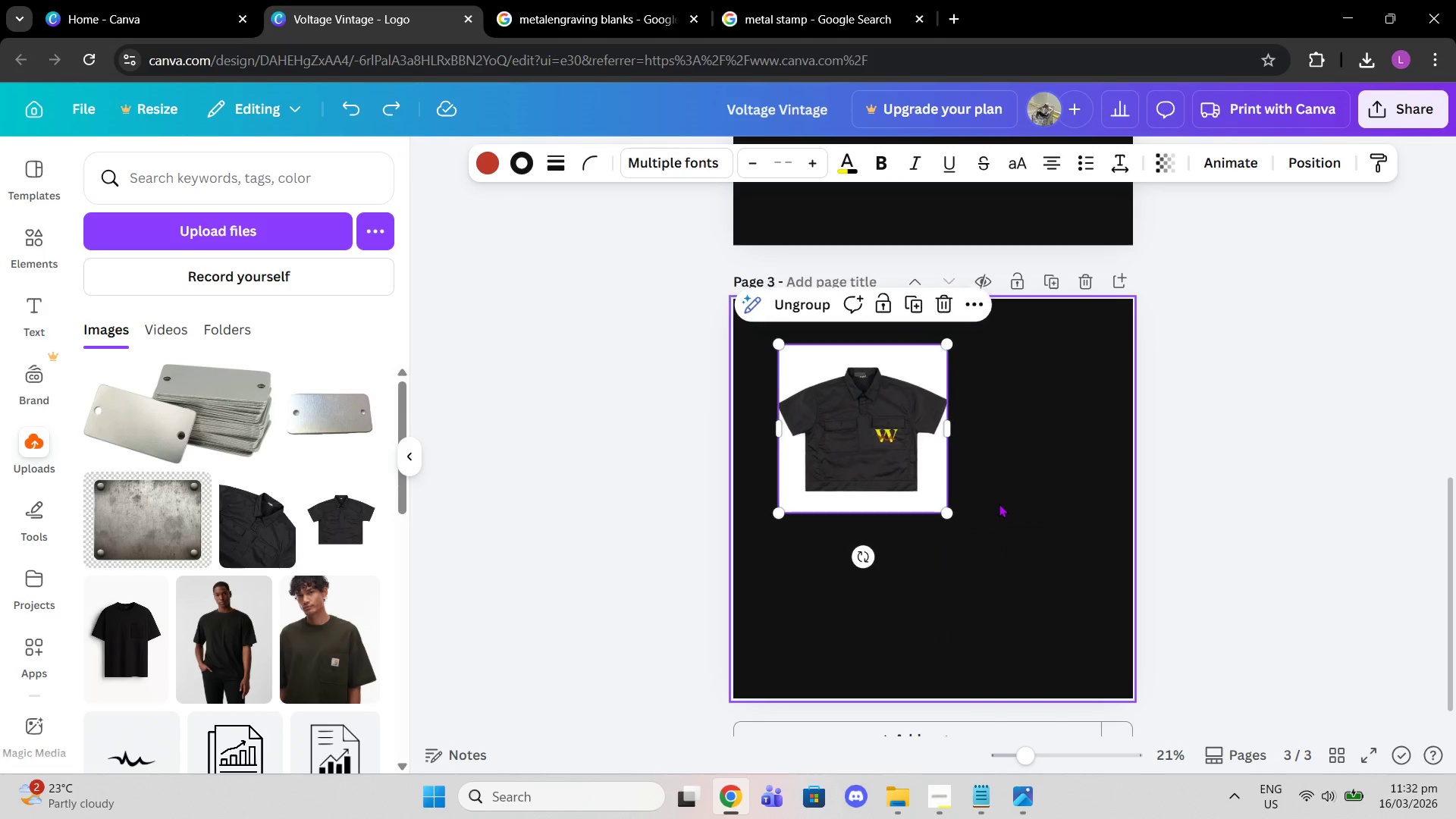 
key(Control+Z)
 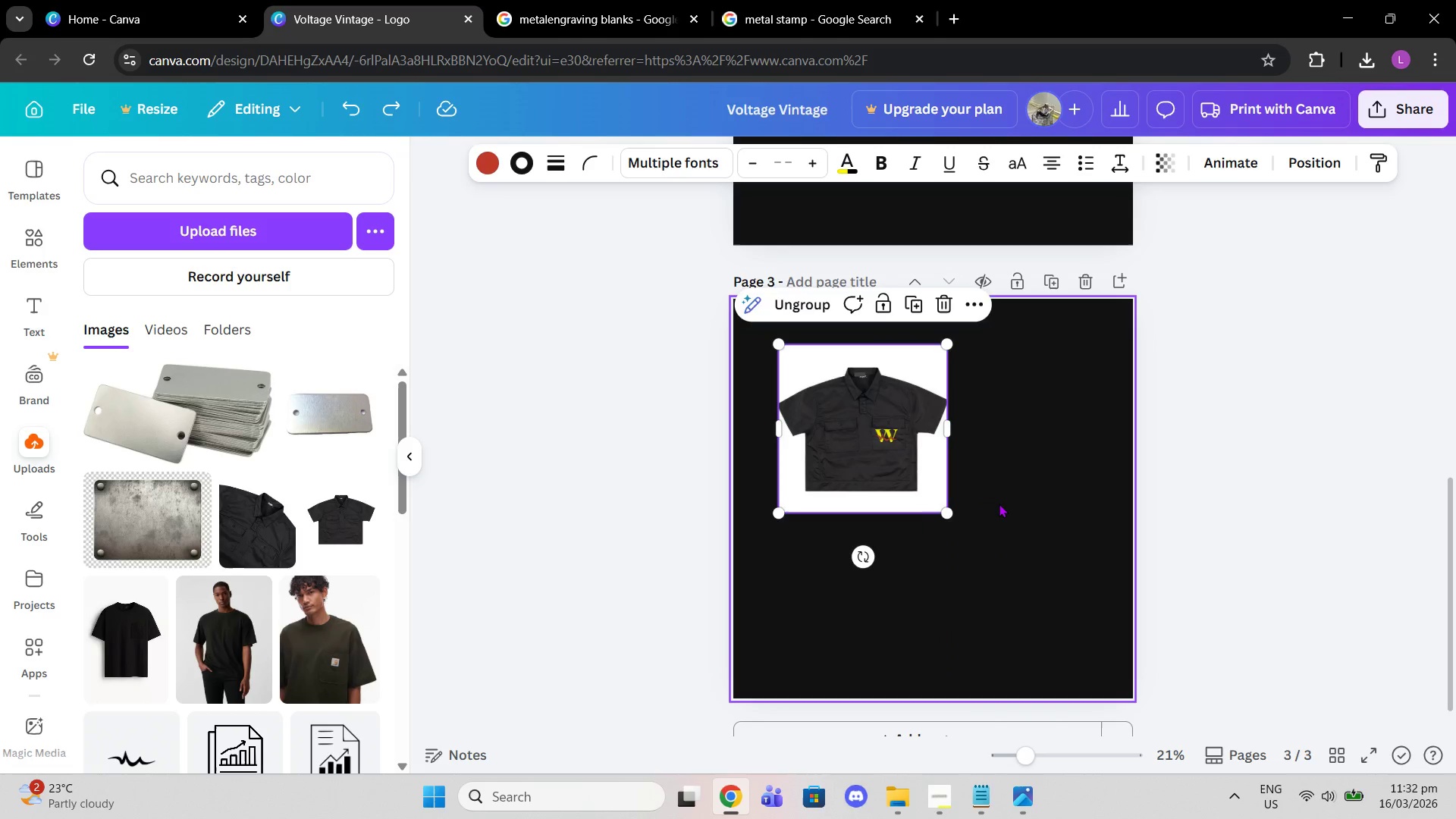 
key(Control+Z)
 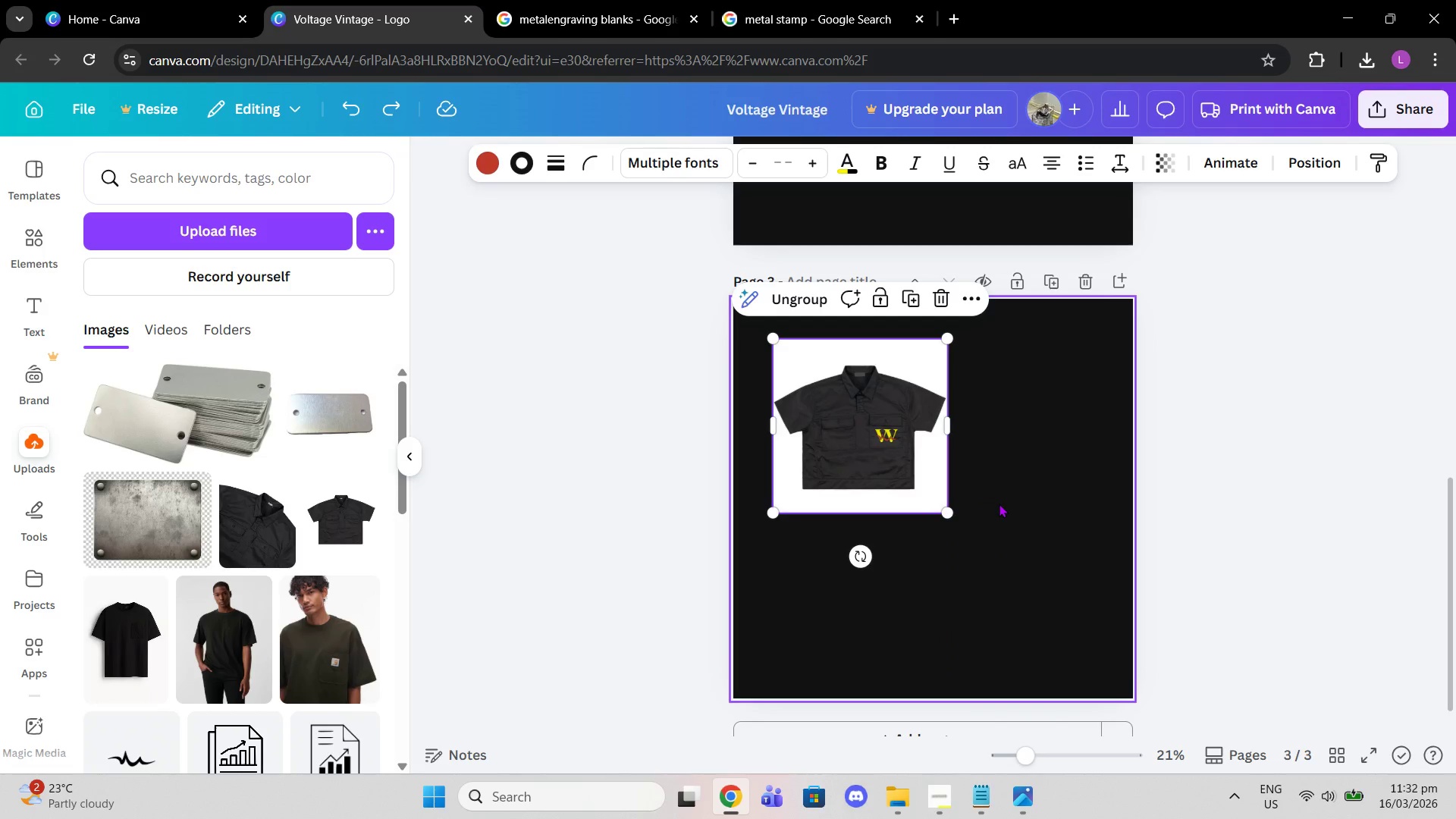 
left_click([1040, 466])
 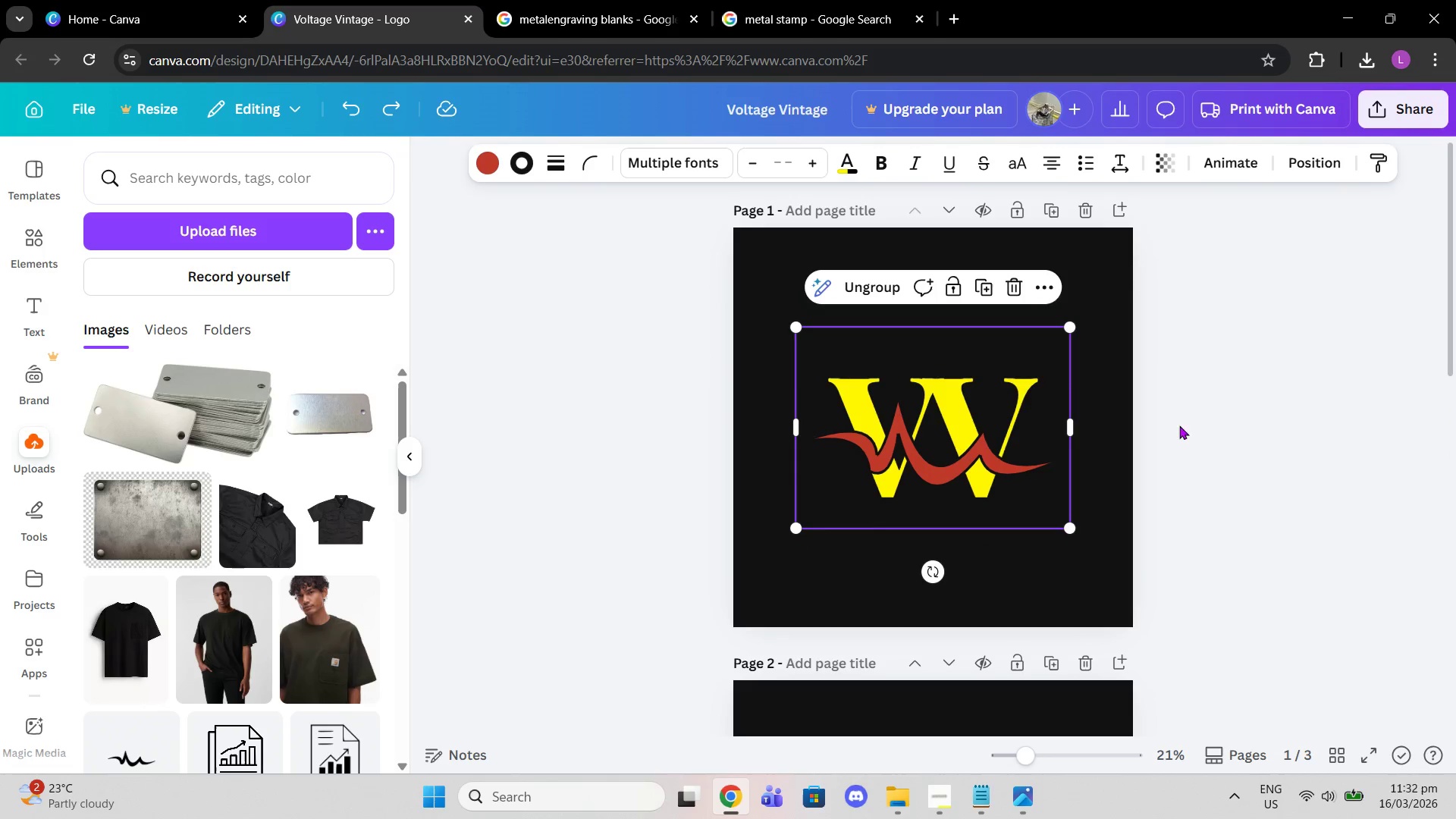 
scroll: coordinate [1021, 496], scroll_direction: up, amount: 11.0
 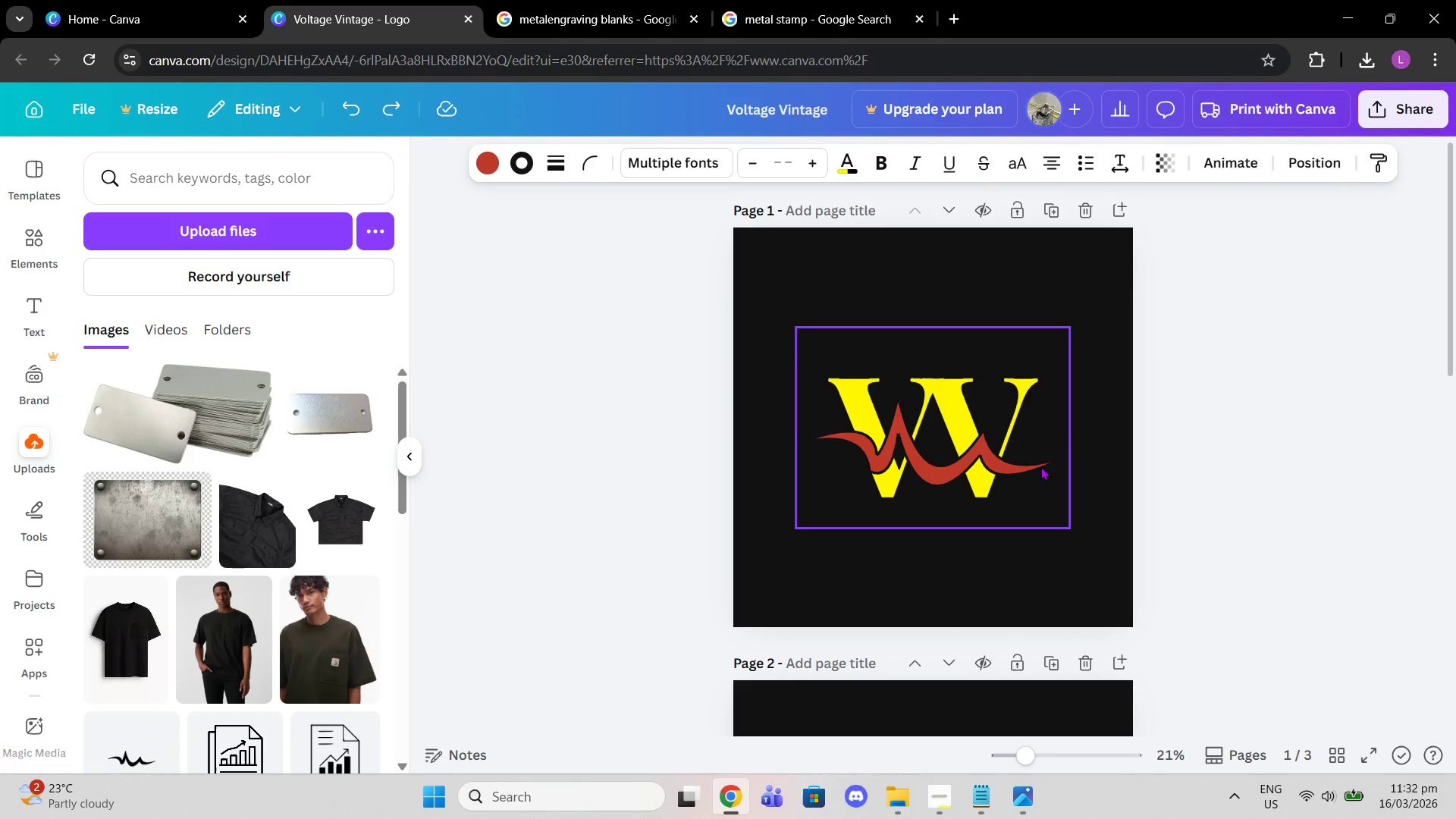 
scroll: coordinate [1191, 428], scroll_direction: down, amount: 4.0
 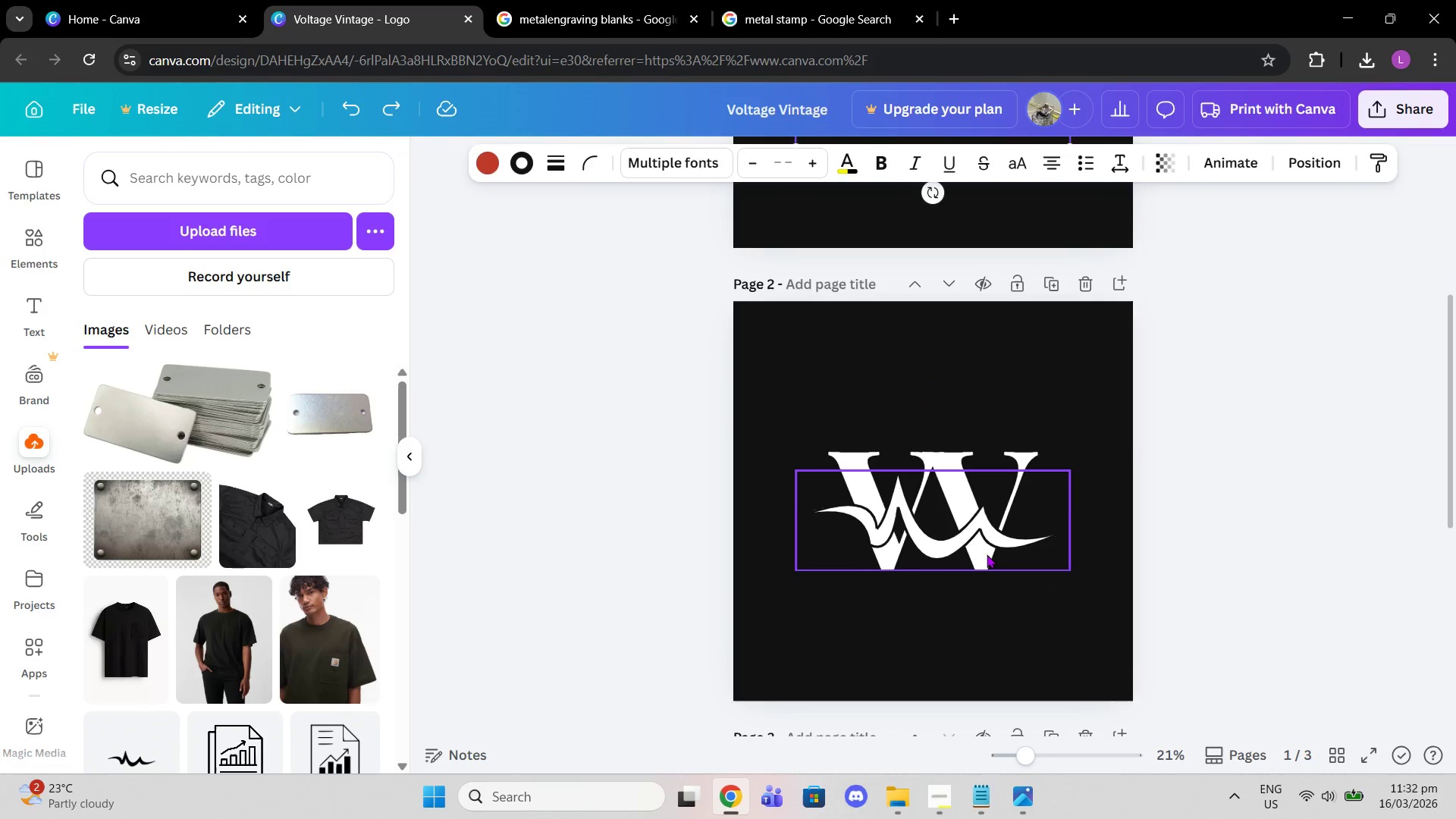 
left_click([987, 554])
 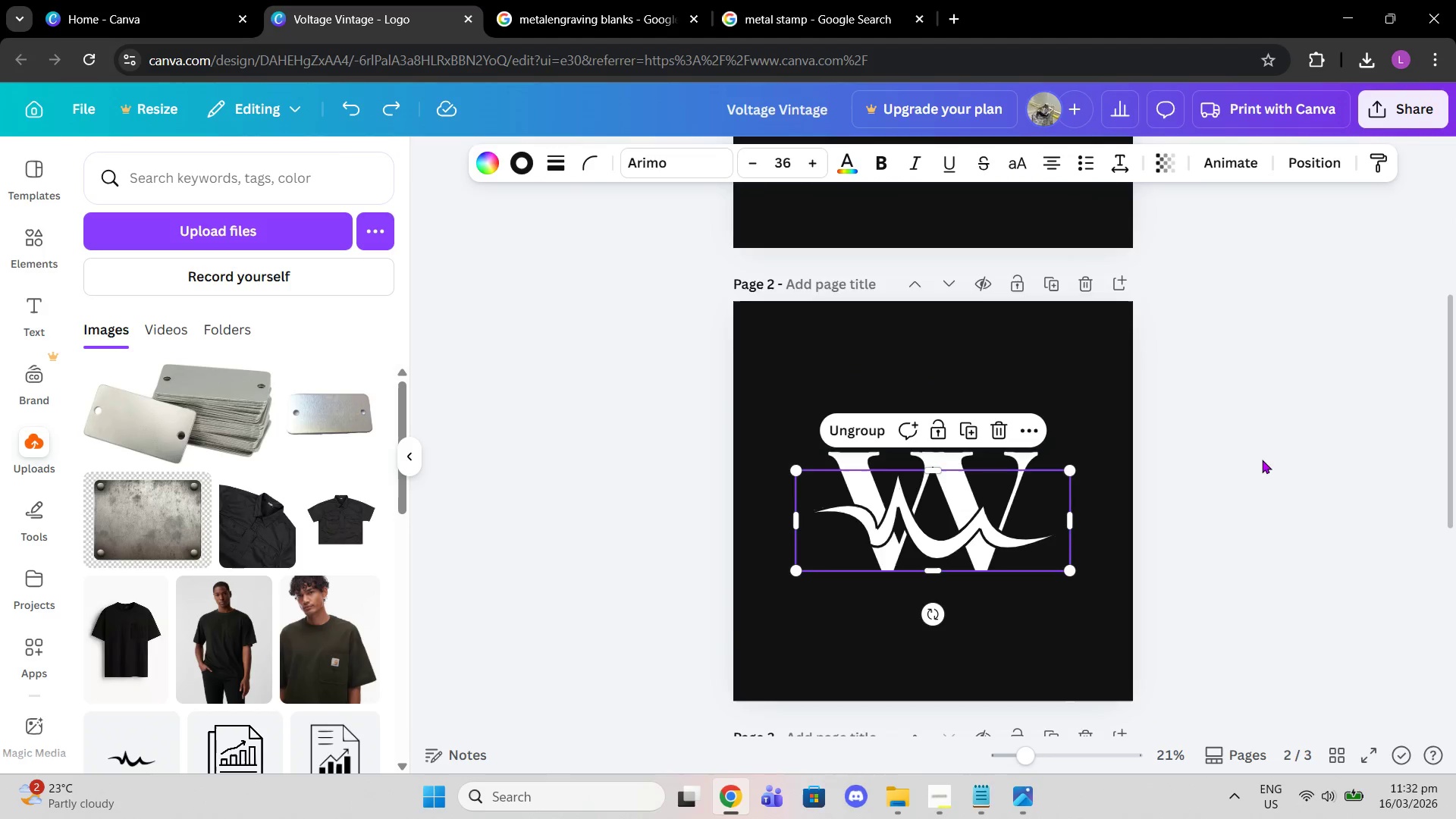 
scroll: coordinate [1266, 480], scroll_direction: down, amount: 5.0
 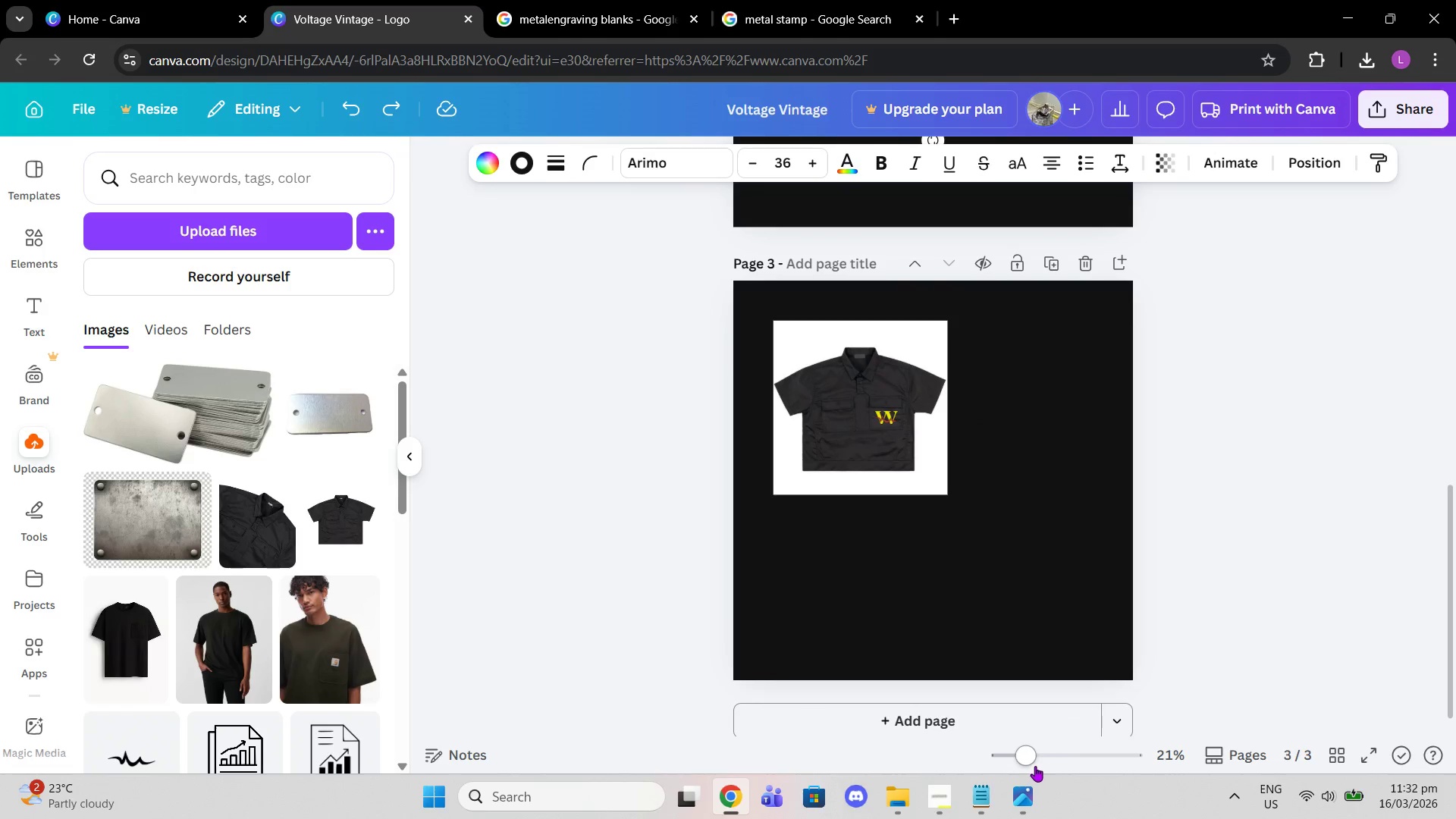 
left_click_drag(start_coordinate=[1024, 762], to_coordinate=[1037, 770])
 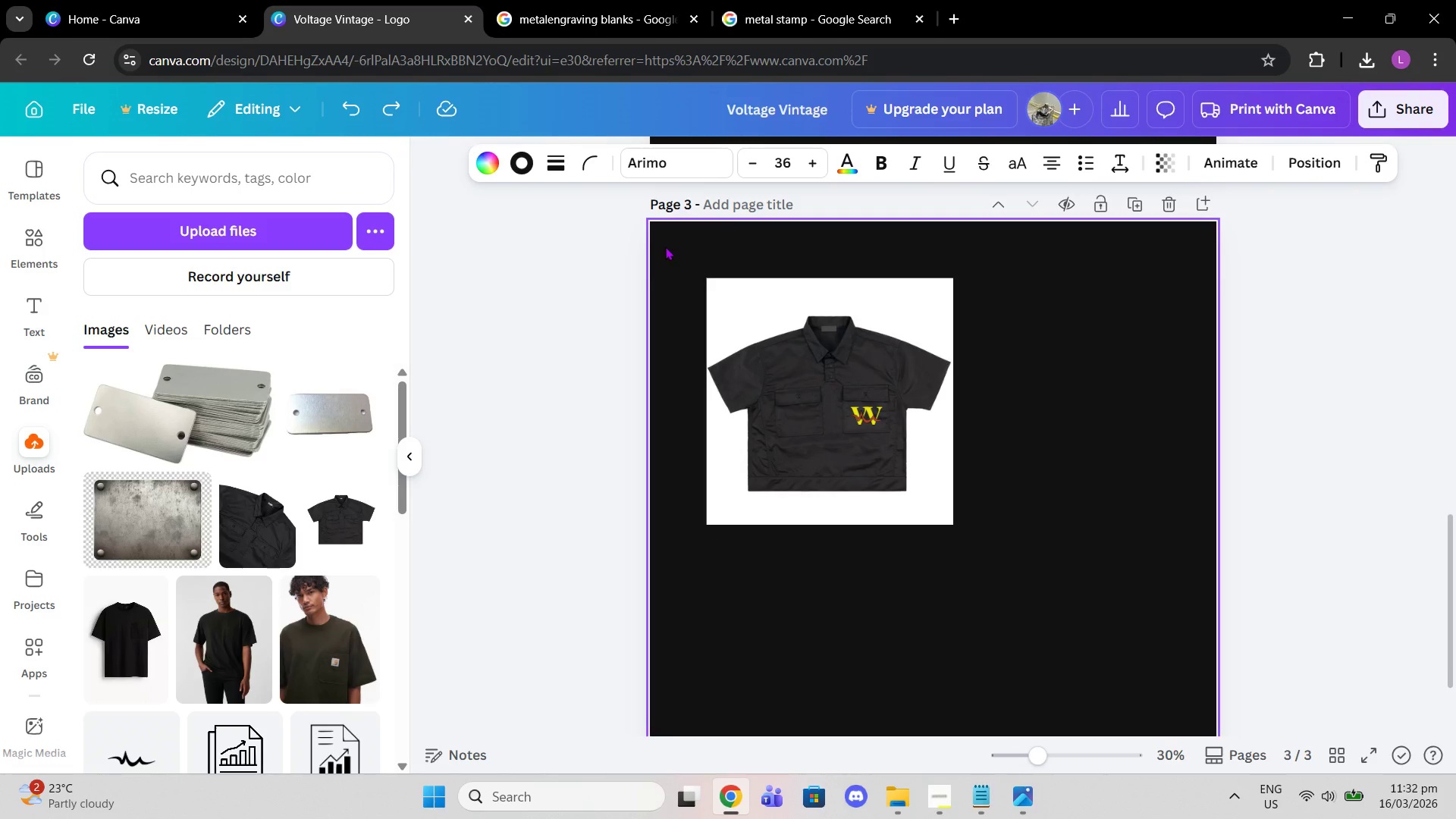 
left_click_drag(start_coordinate=[665, 246], to_coordinate=[998, 554])
 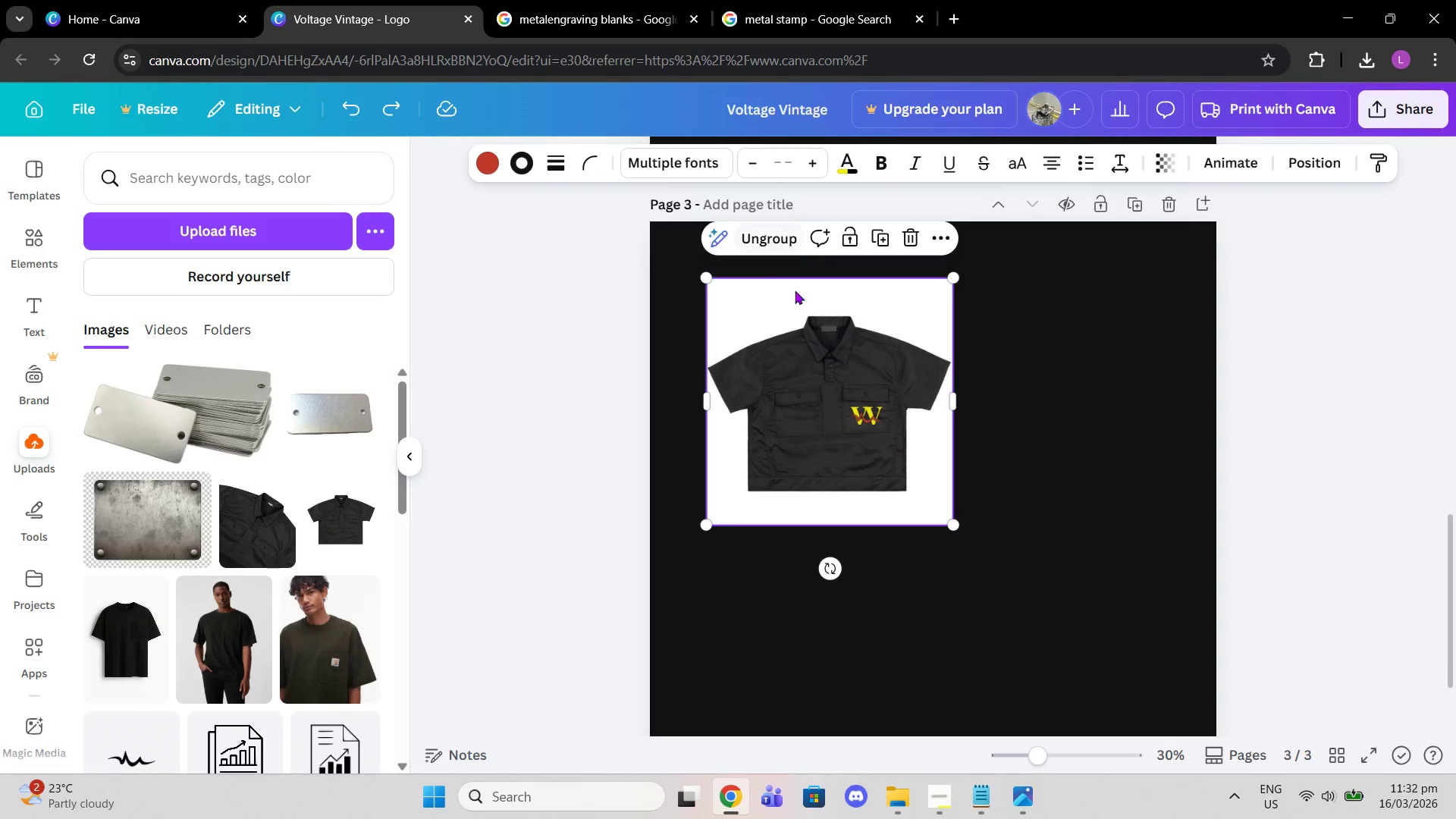 
left_click([886, 386])
 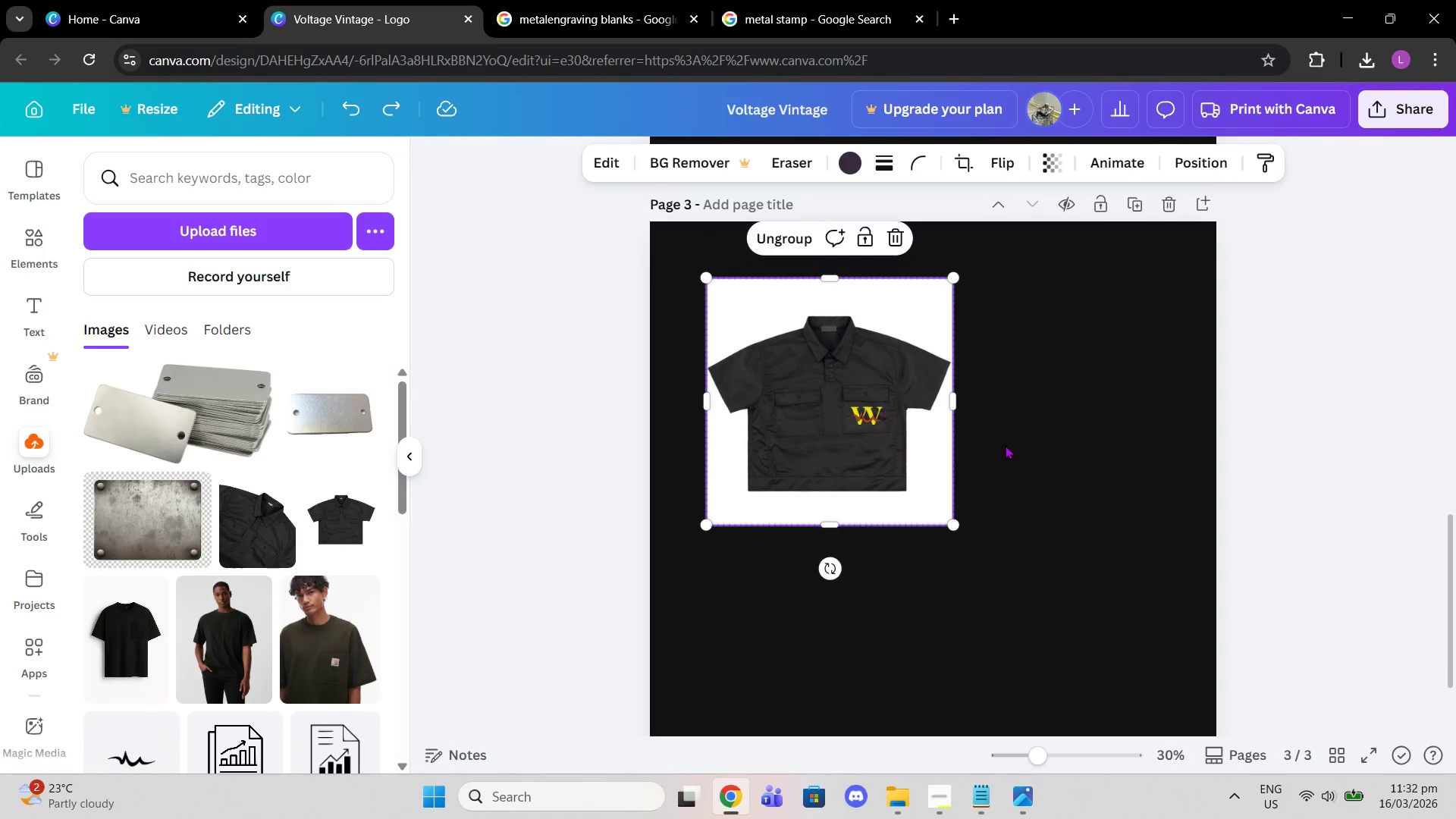 
left_click([1056, 435])
 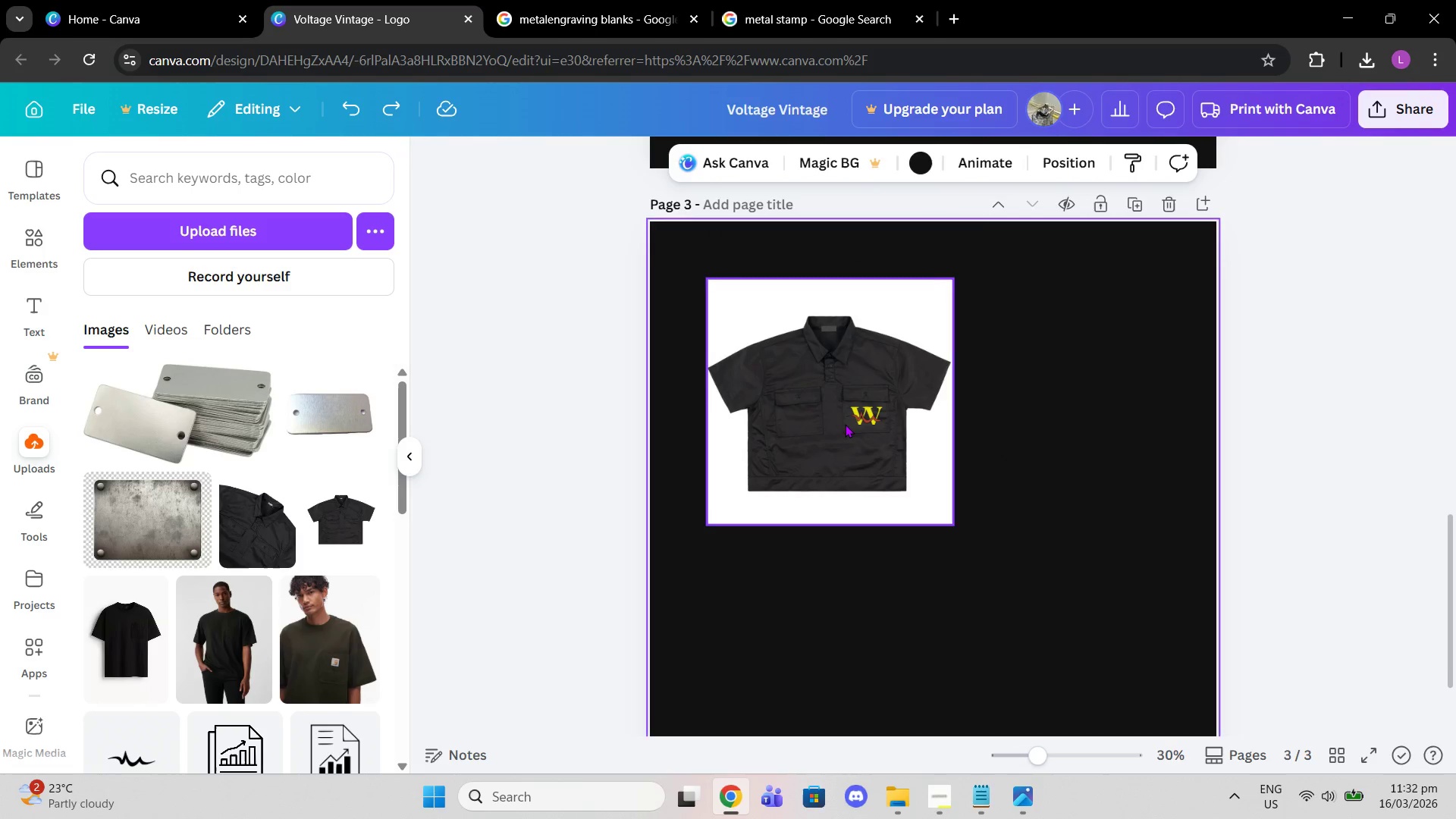 
left_click_drag(start_coordinate=[845, 424], to_coordinate=[948, 428])
 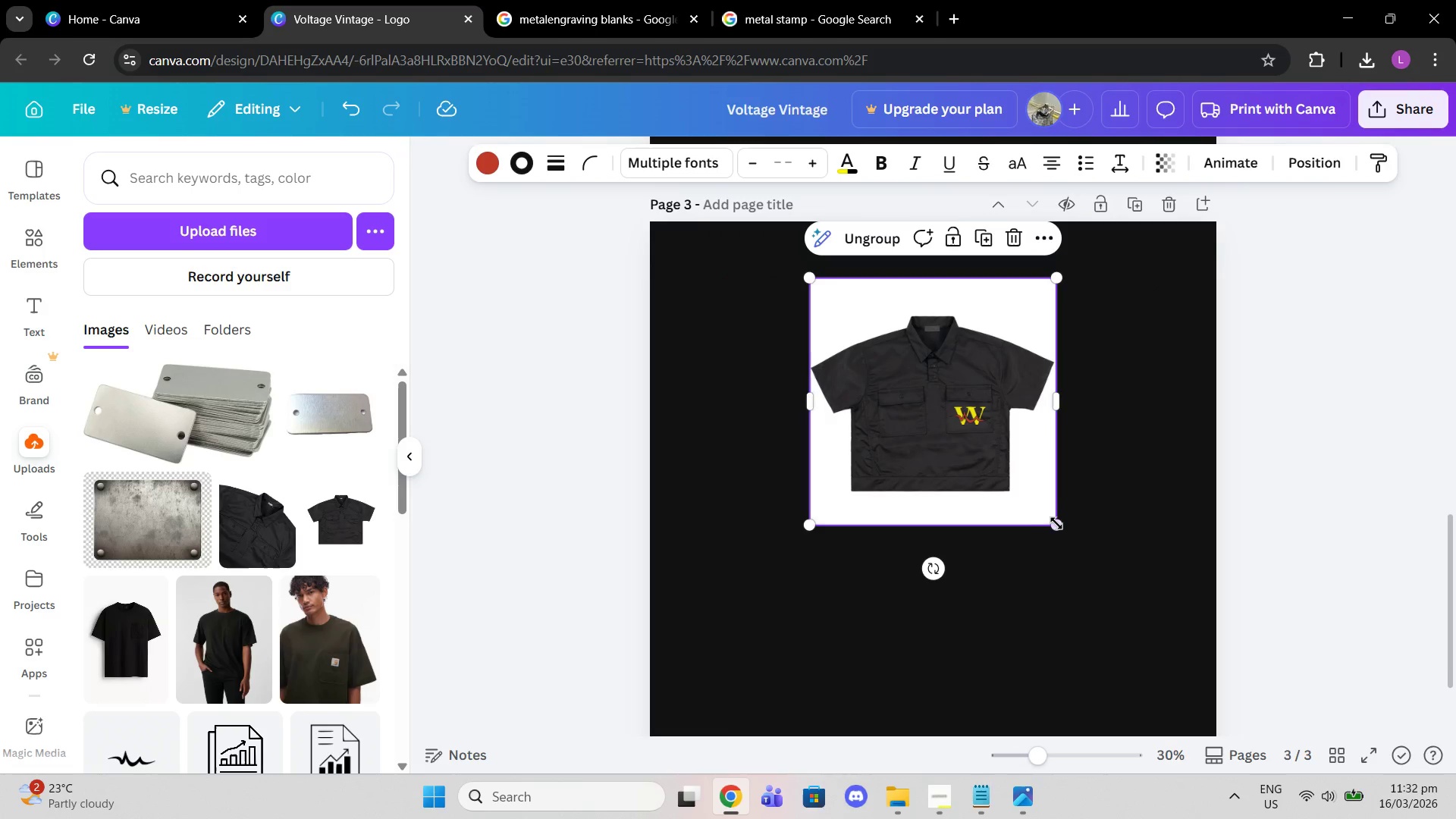 
left_click_drag(start_coordinate=[1056, 523], to_coordinate=[1114, 570])
 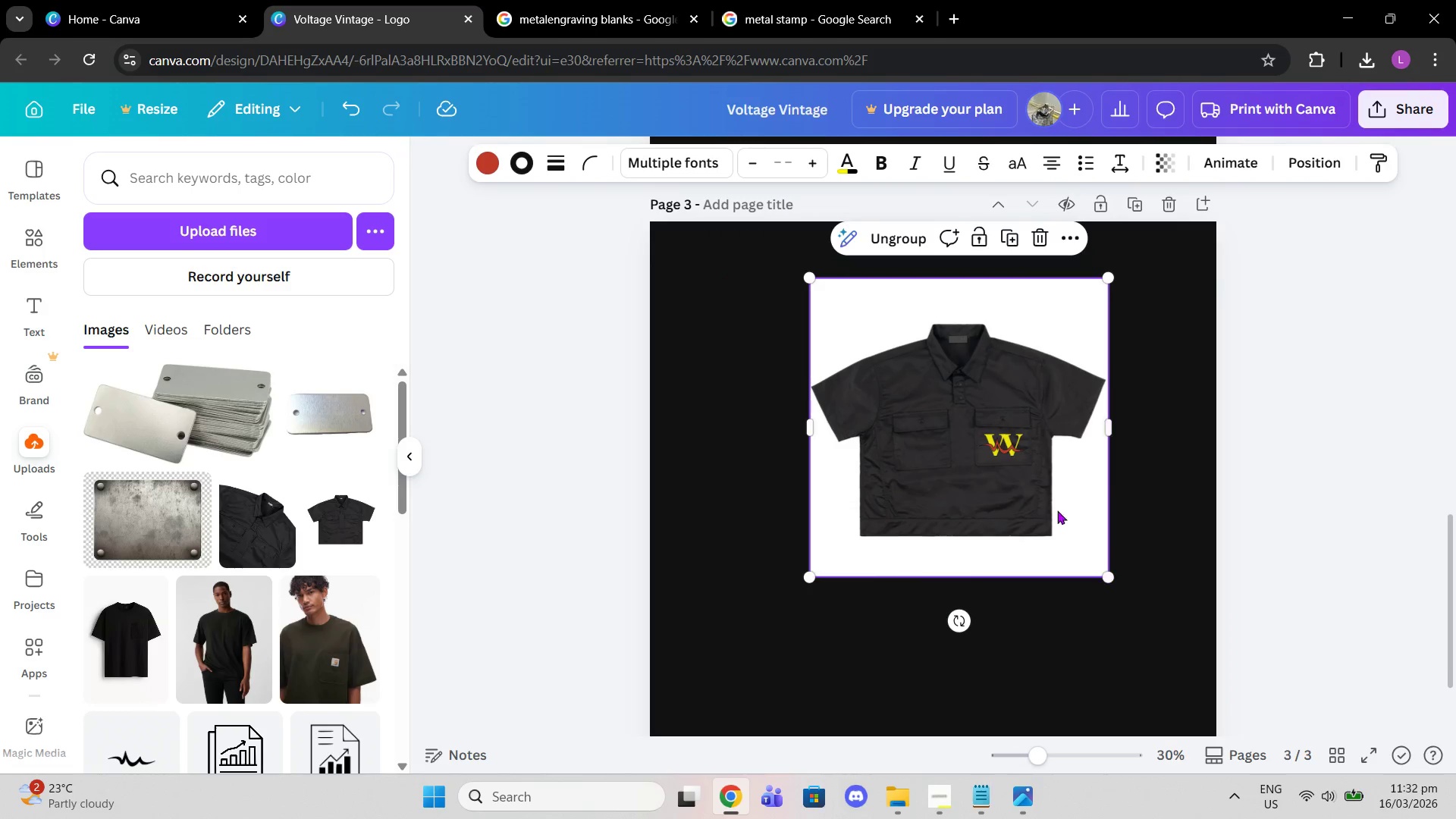 
left_click_drag(start_coordinate=[1057, 510], to_coordinate=[1028, 510])
 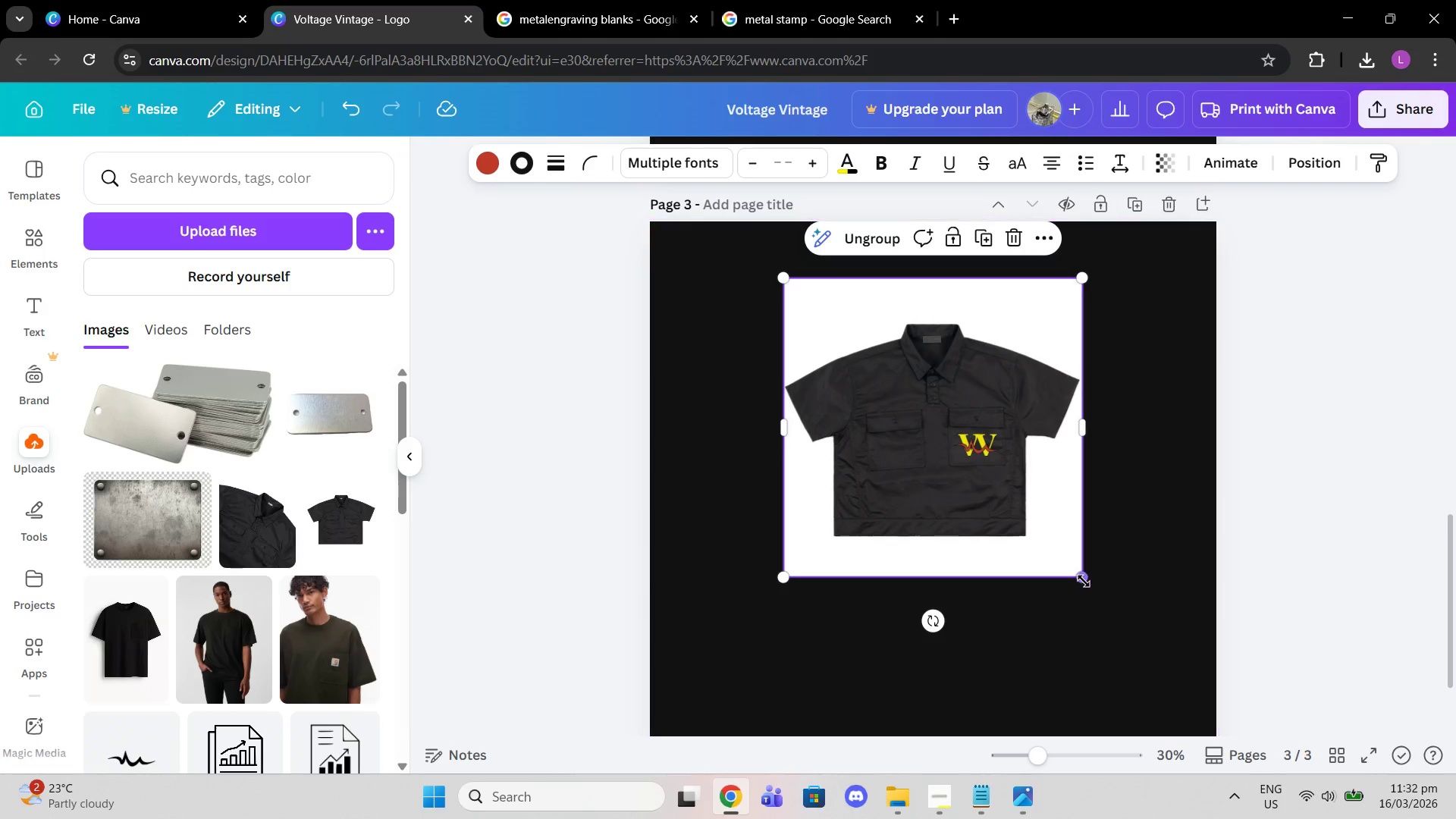 
left_click_drag(start_coordinate=[1082, 581], to_coordinate=[1062, 570])
 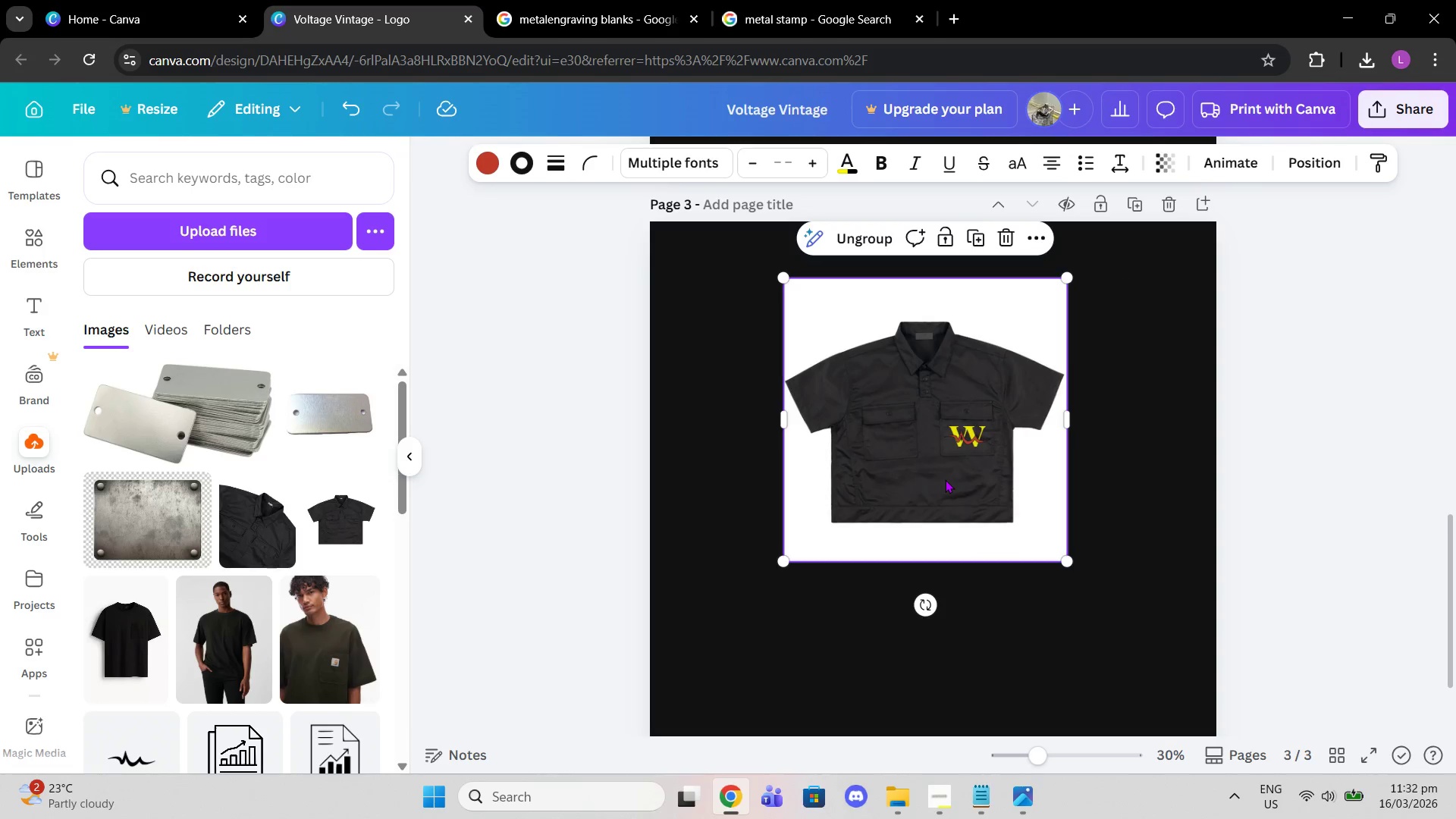 
left_click_drag(start_coordinate=[945, 479], to_coordinate=[956, 479])
 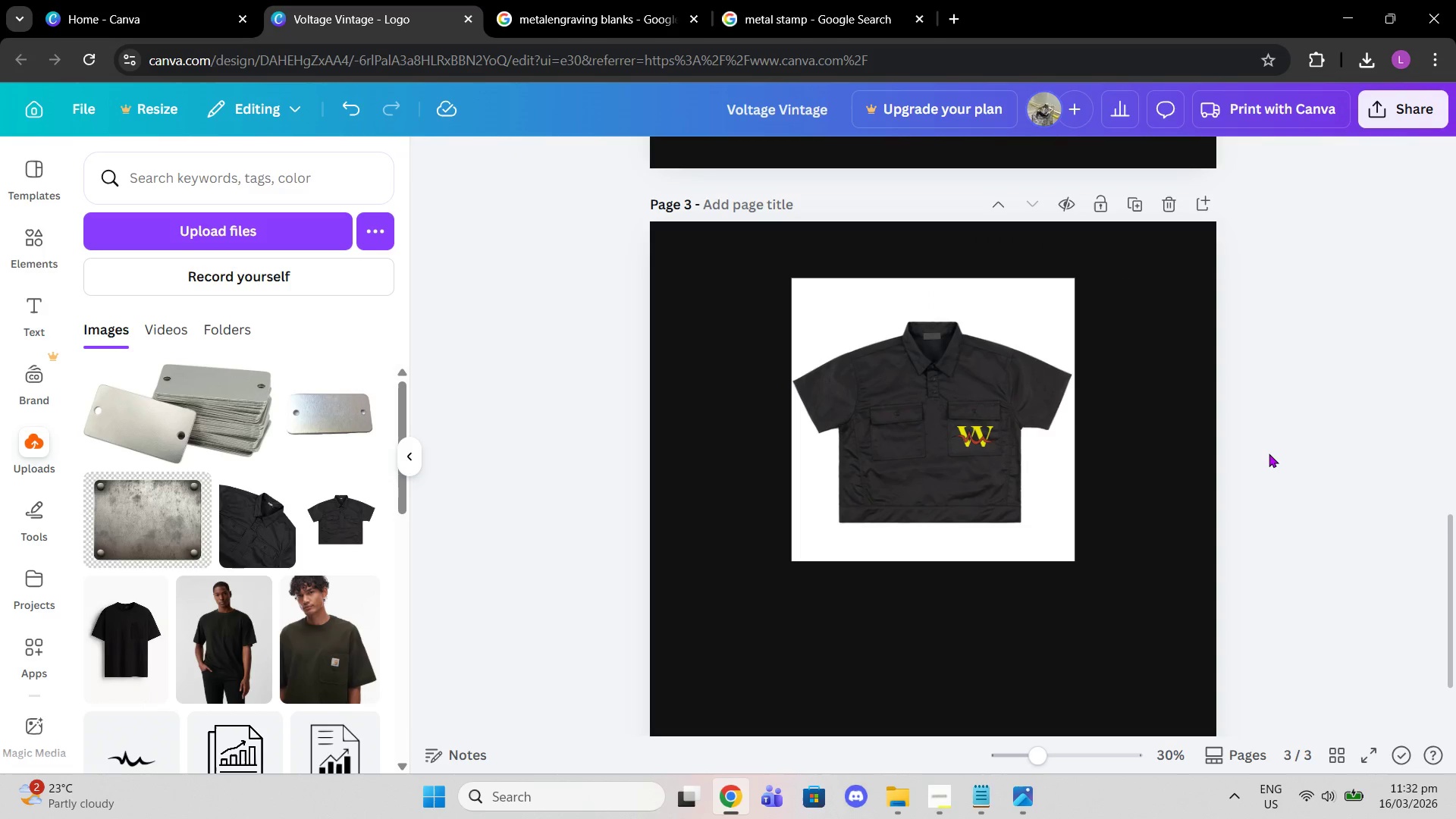 
double_click([1269, 453])
 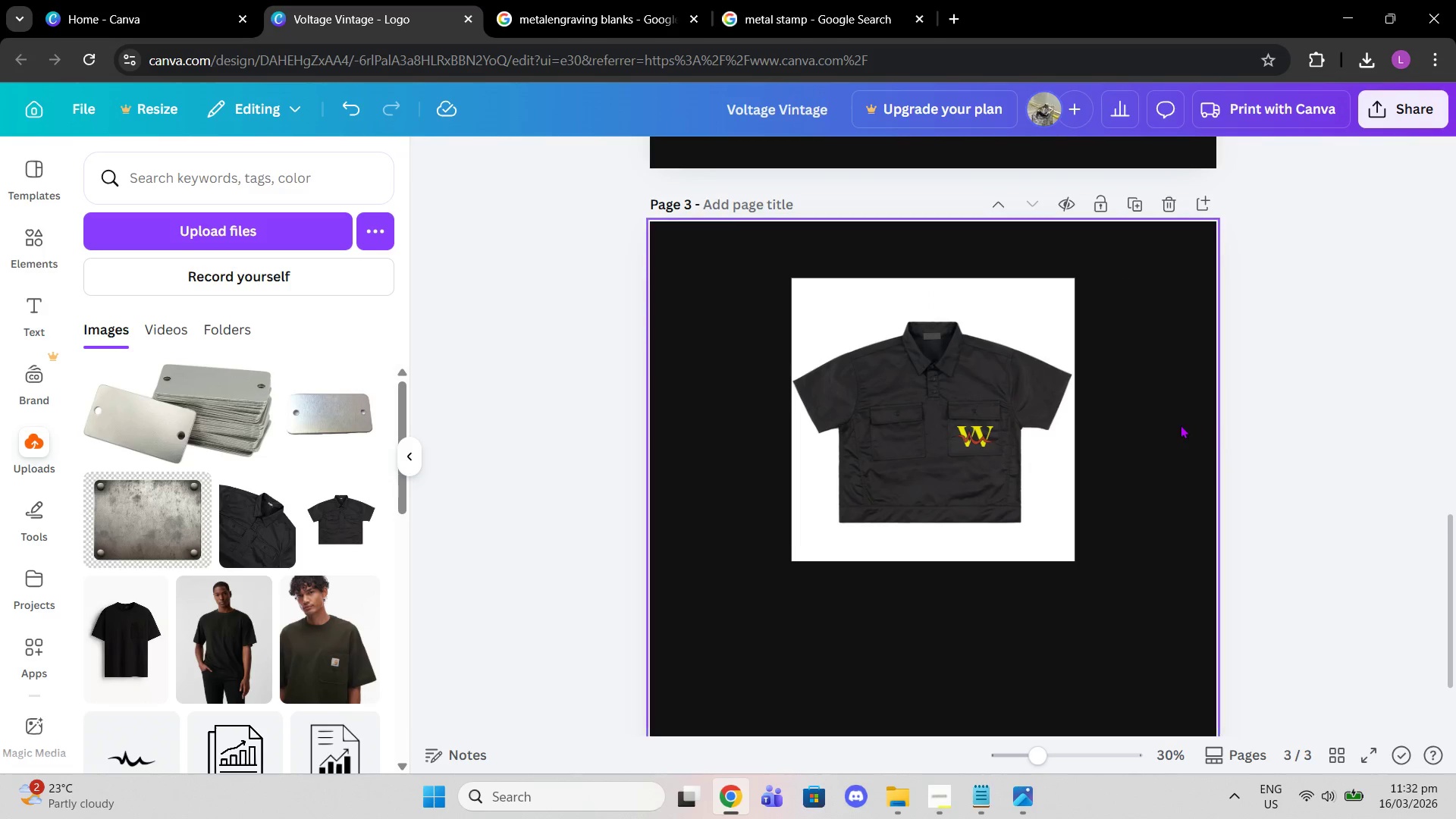 
scroll: coordinate [1176, 425], scroll_direction: down, amount: 3.0
 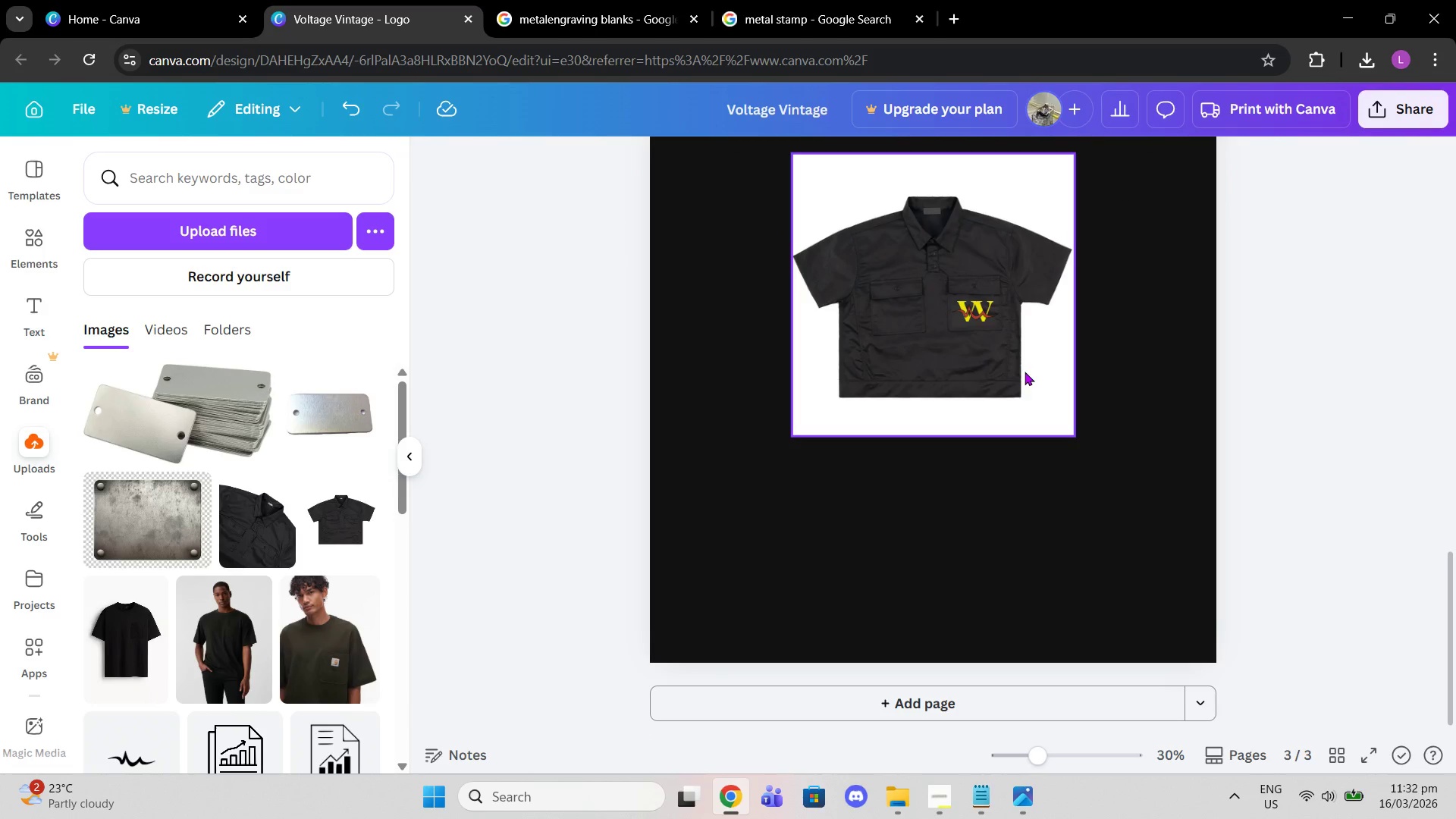 
scroll: coordinate [1030, 410], scroll_direction: up, amount: 2.0
 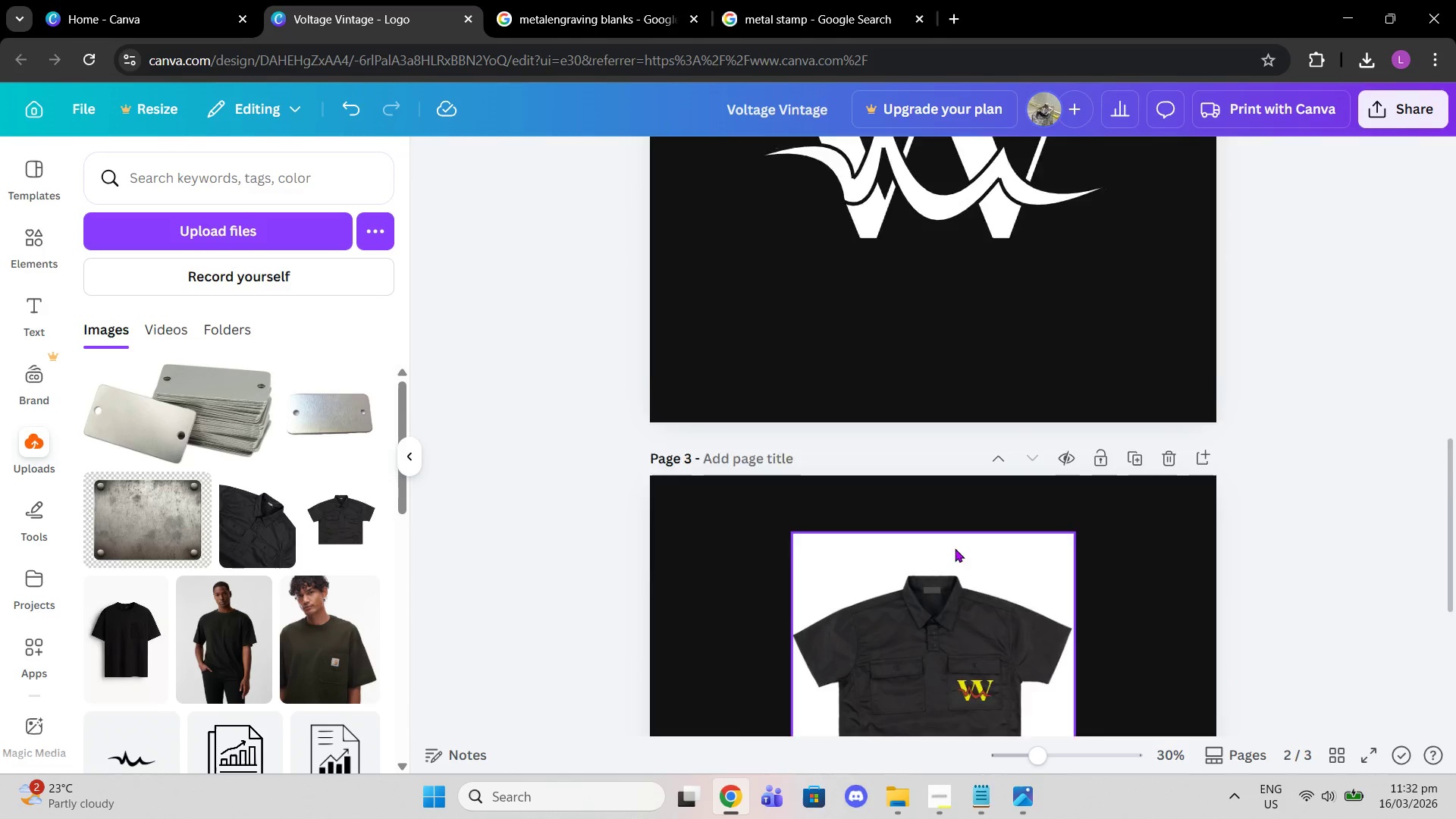 
scroll: coordinate [955, 548], scroll_direction: down, amount: 2.0
 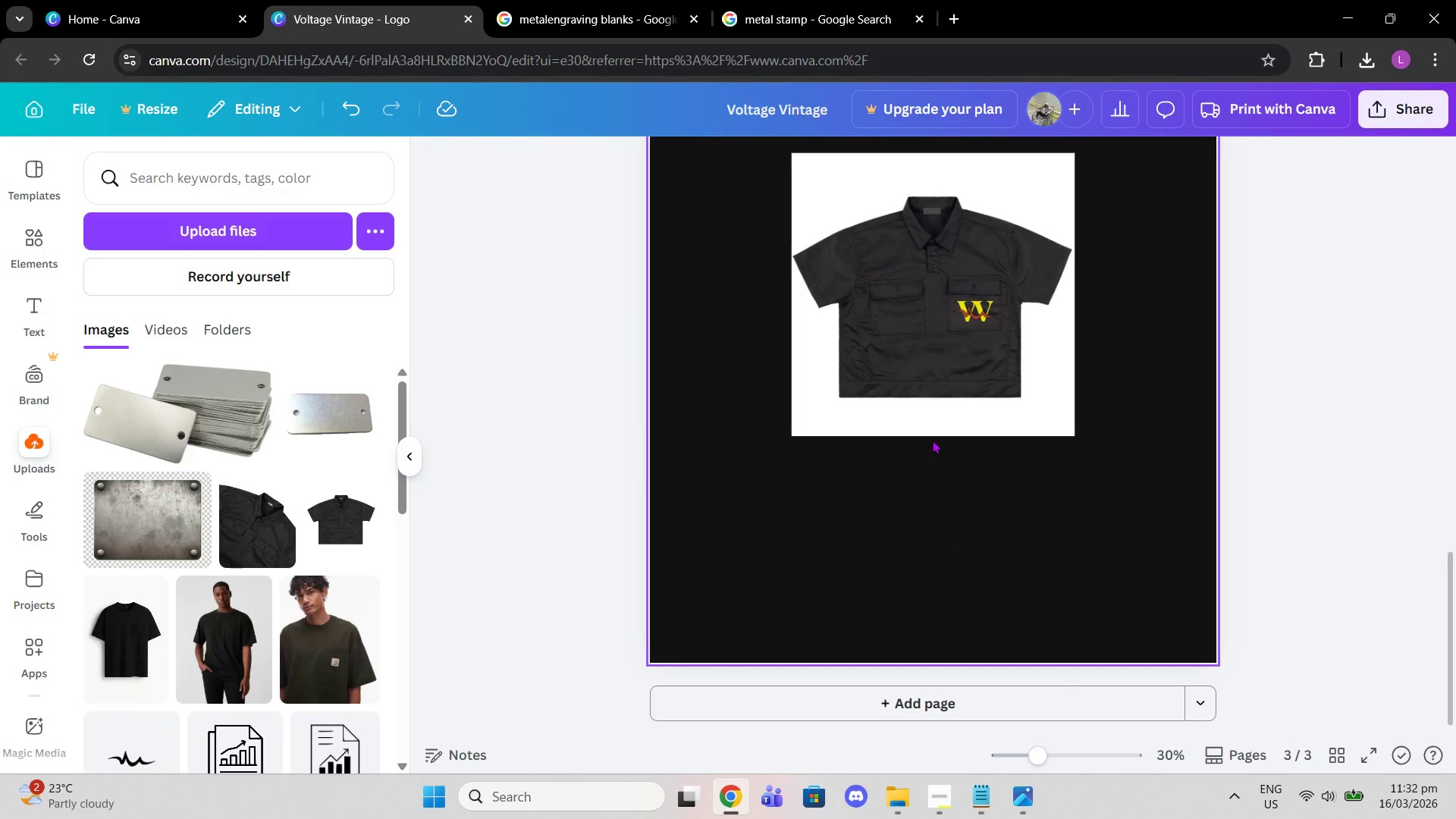 
scroll: coordinate [932, 440], scroll_direction: up, amount: 1.0
 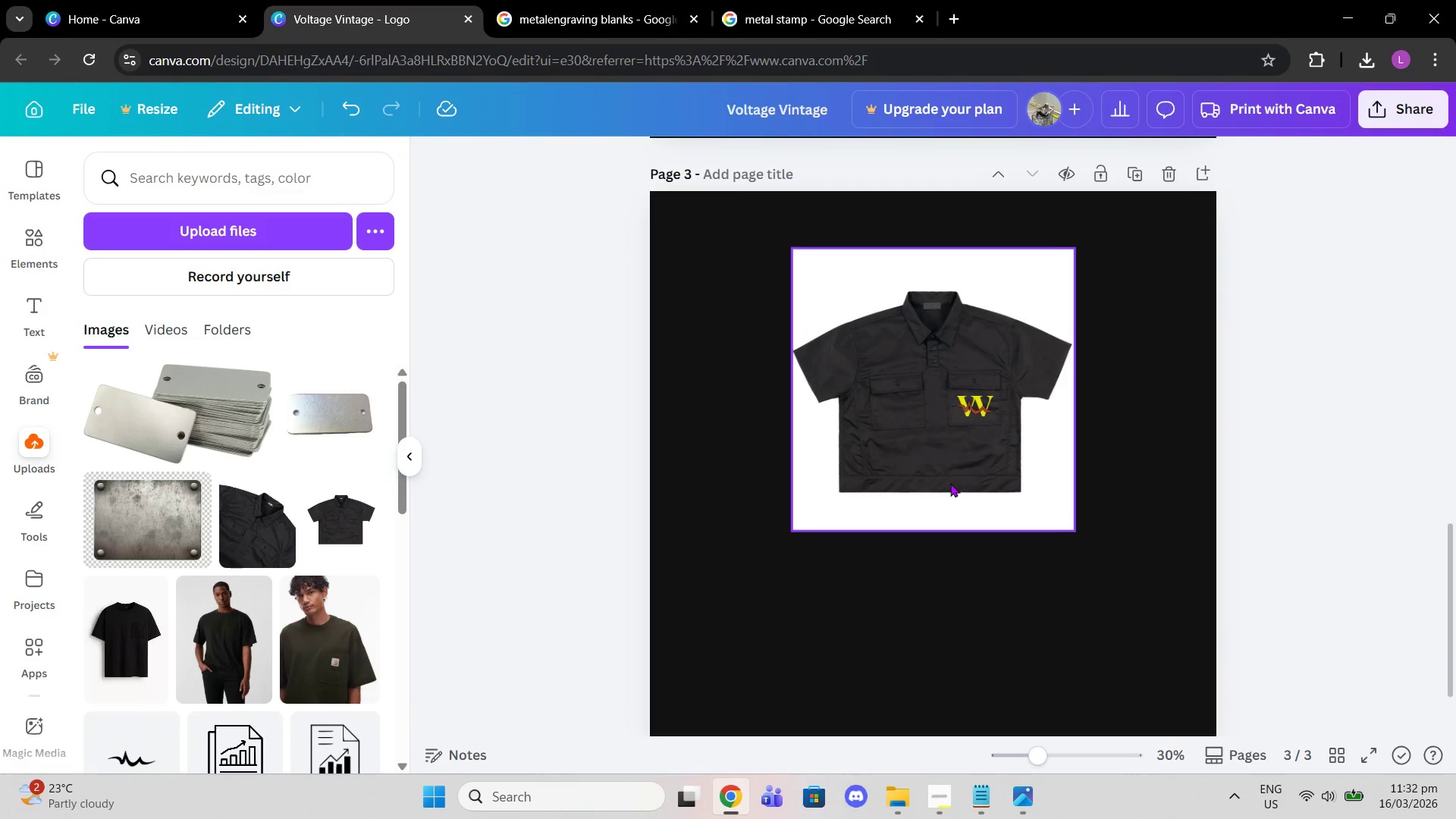 
left_click_drag(start_coordinate=[950, 483], to_coordinate=[951, 463])
 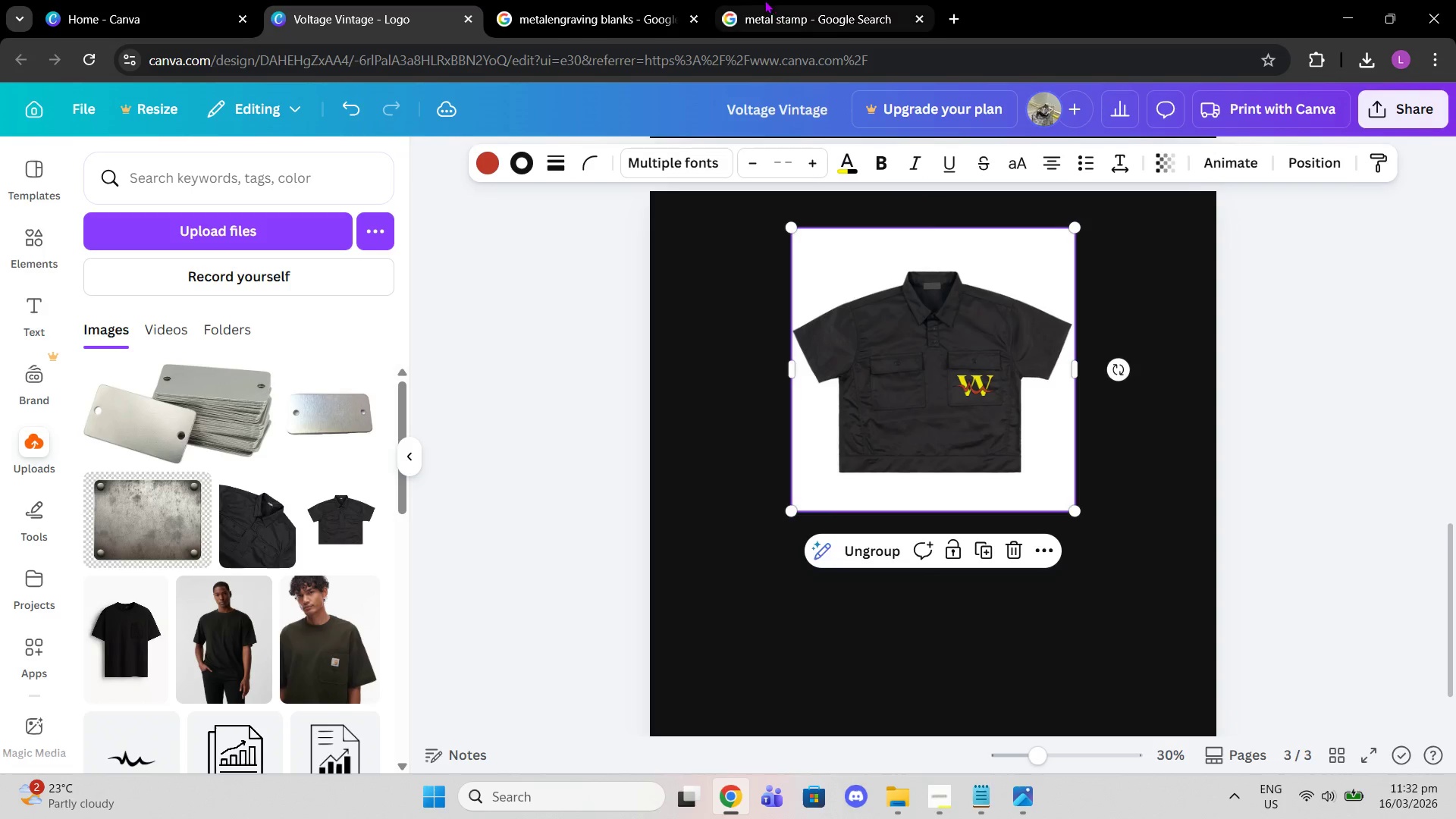 
left_click([761, 0])
 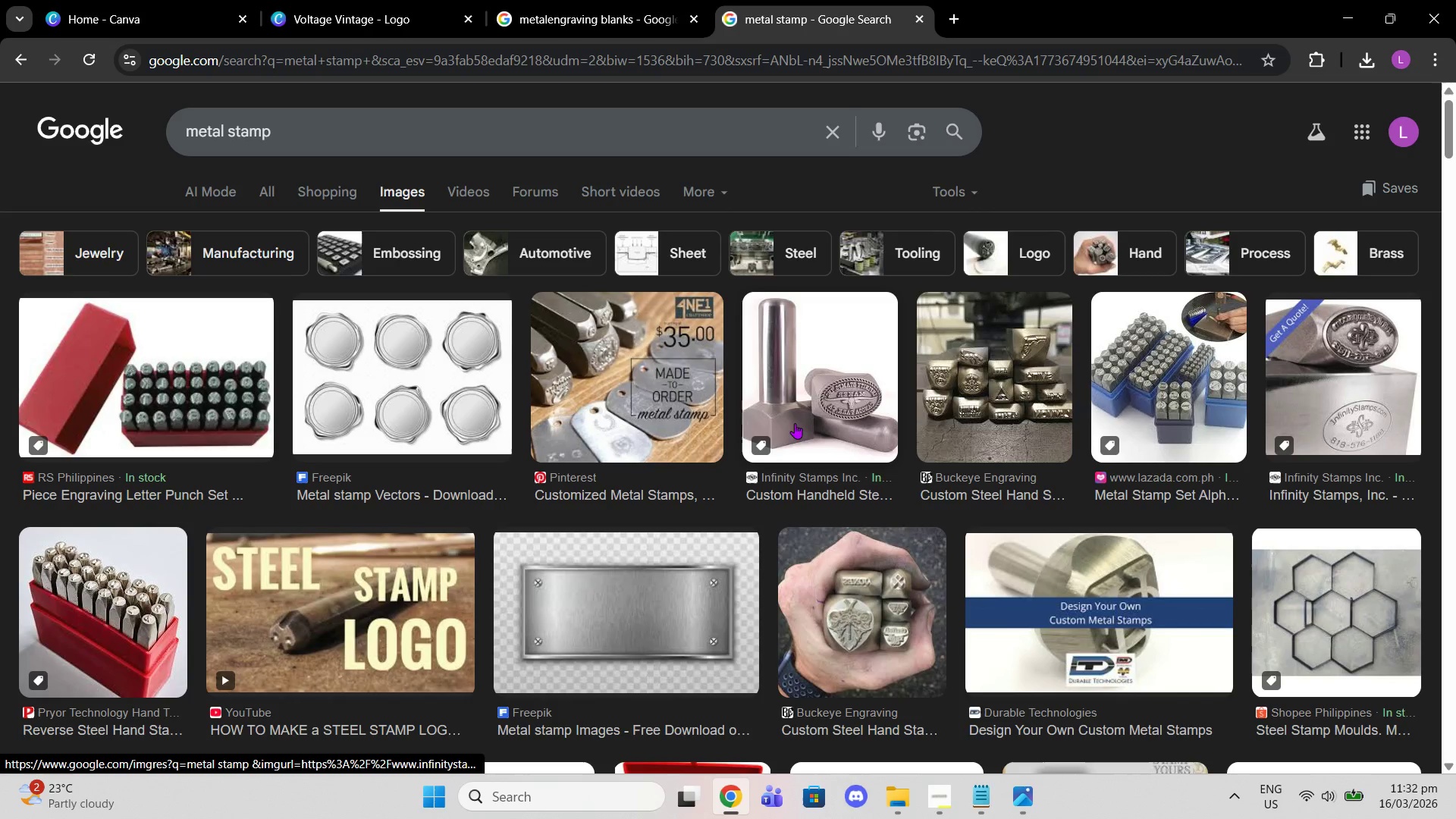 
left_click([570, 0])
 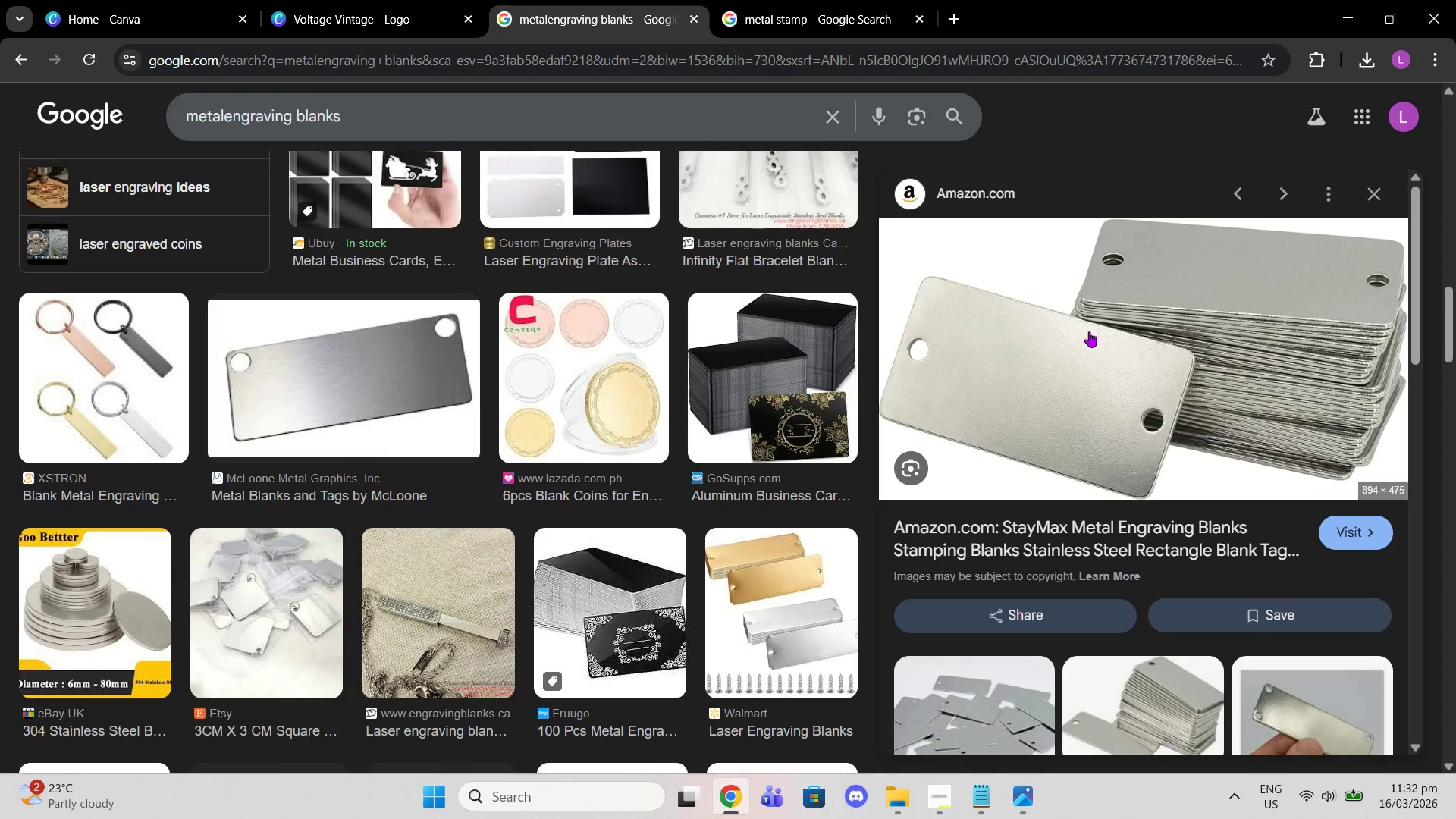 
right_click([1089, 331])
 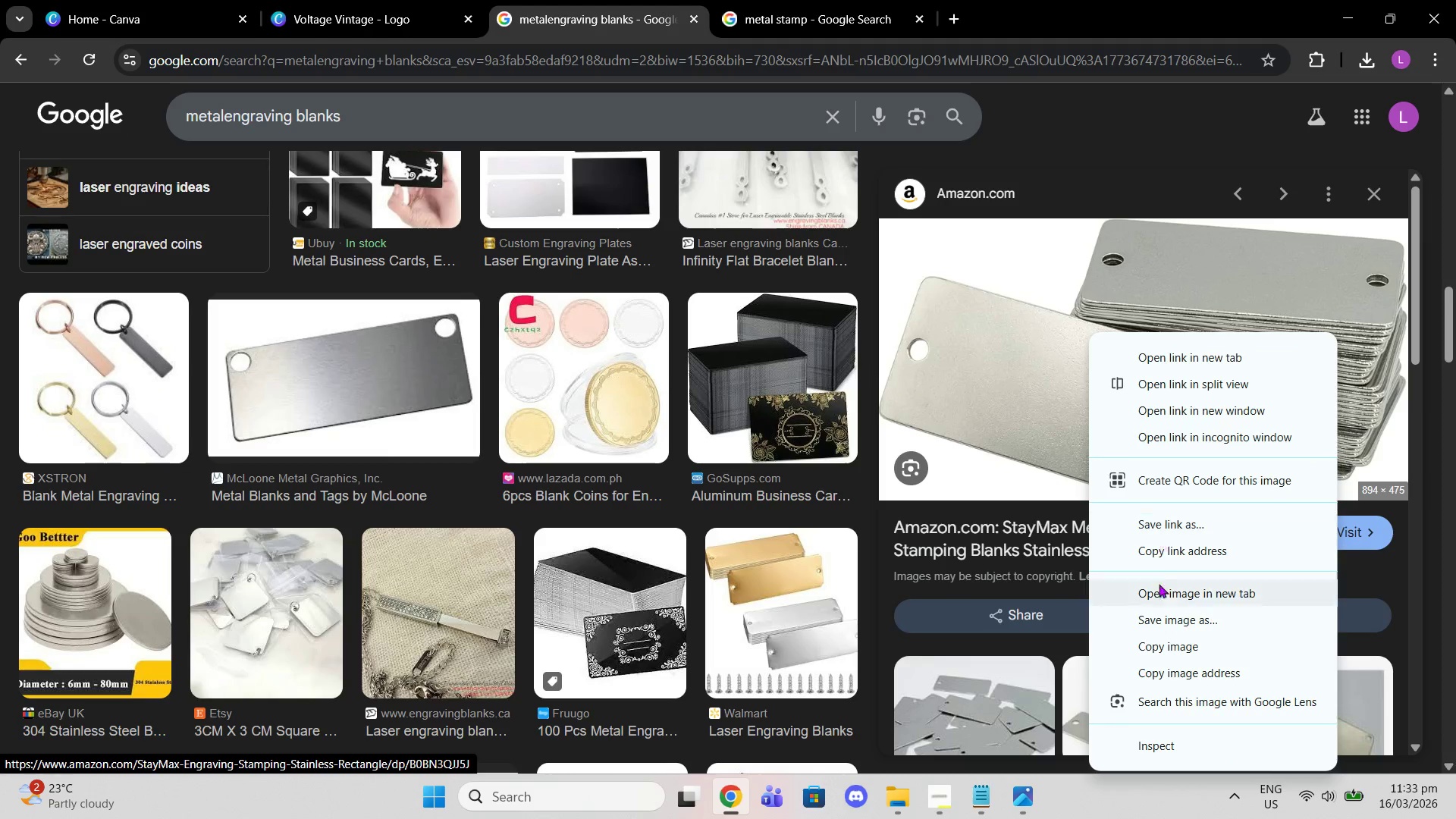 
left_click([1144, 647])
 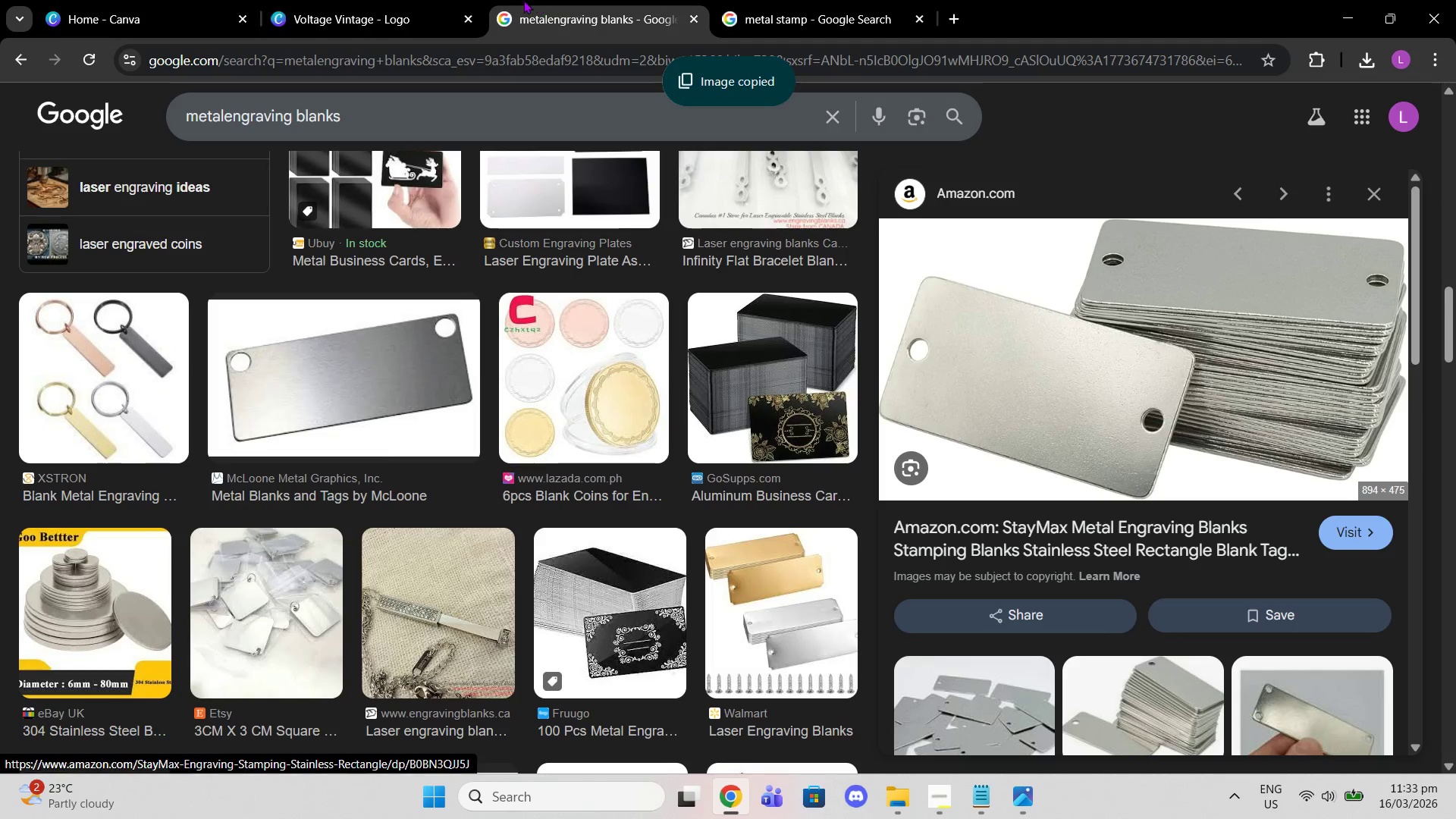 
left_click([428, 0])
 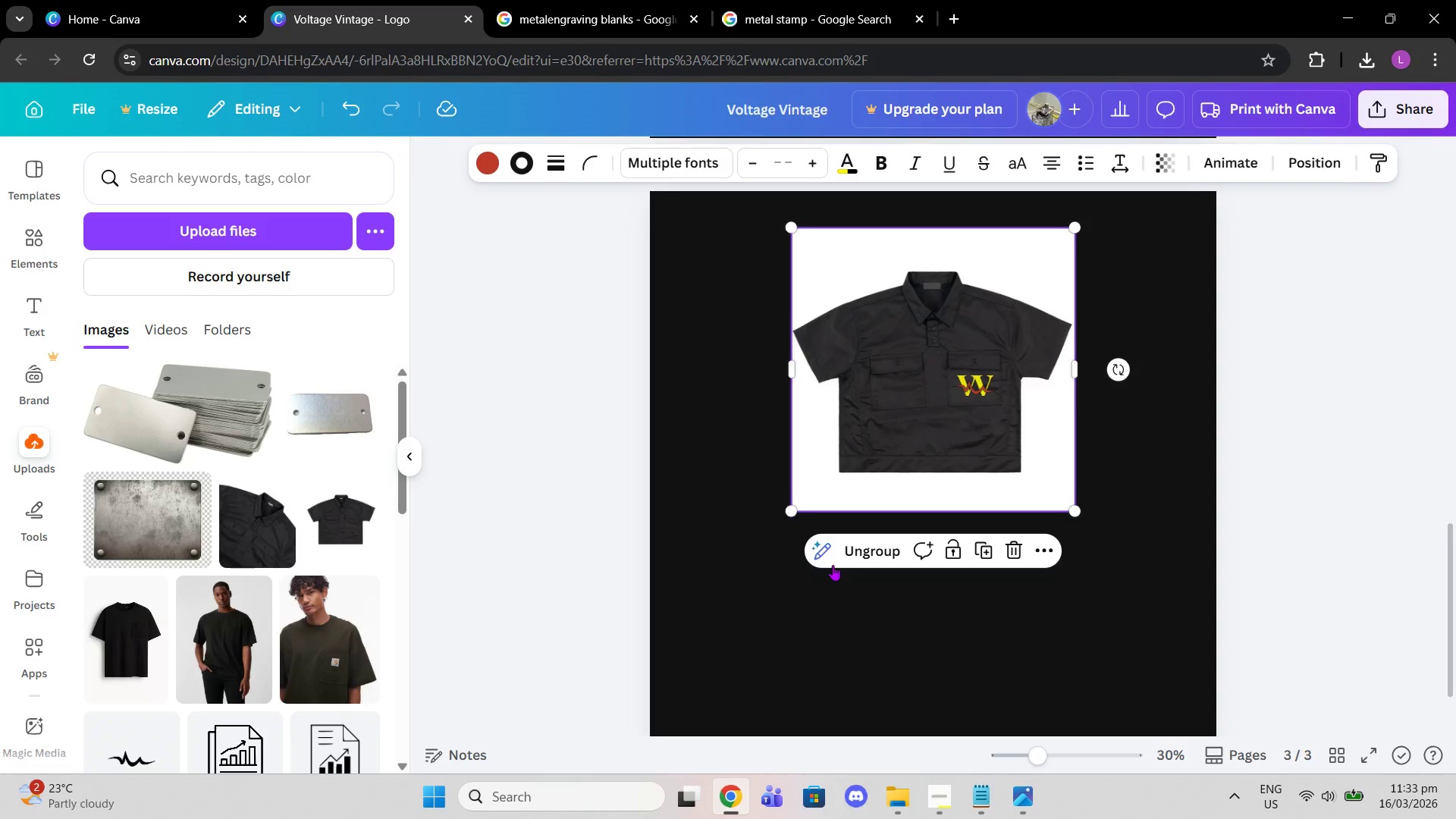 
left_click([902, 622])
 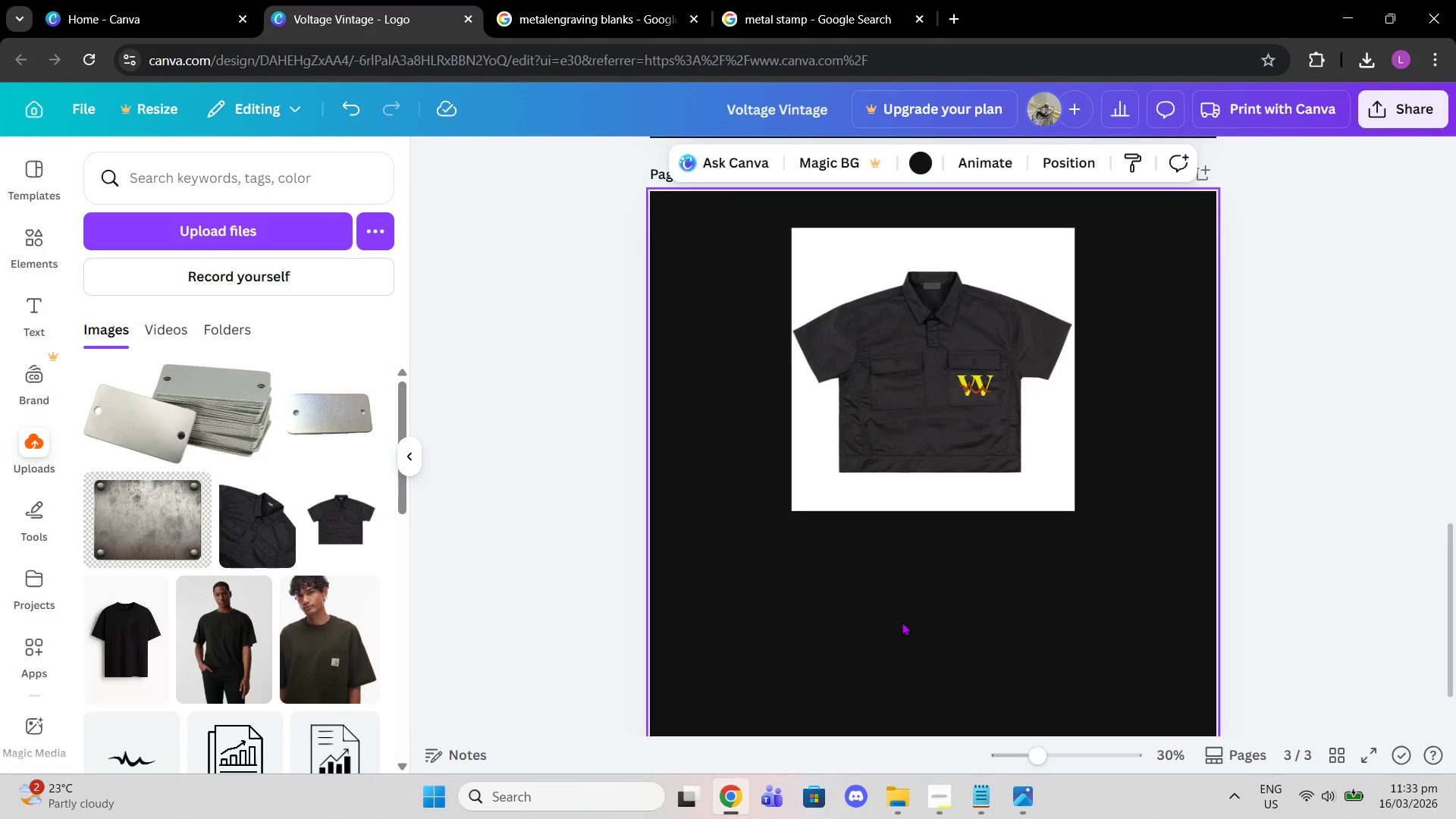 
key(Control+V)
 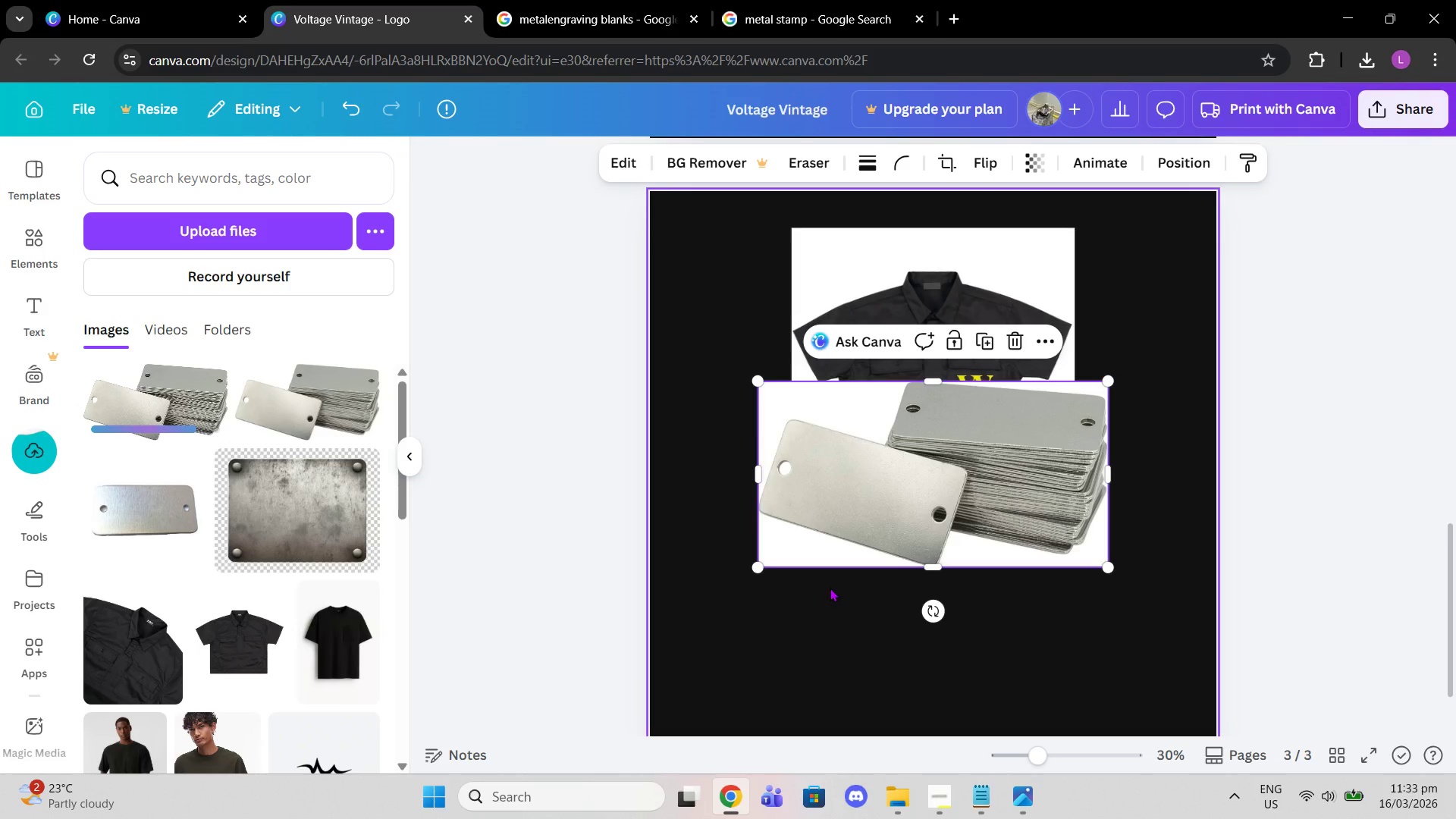 
left_click_drag(start_coordinate=[1105, 564], to_coordinate=[1166, 615])
 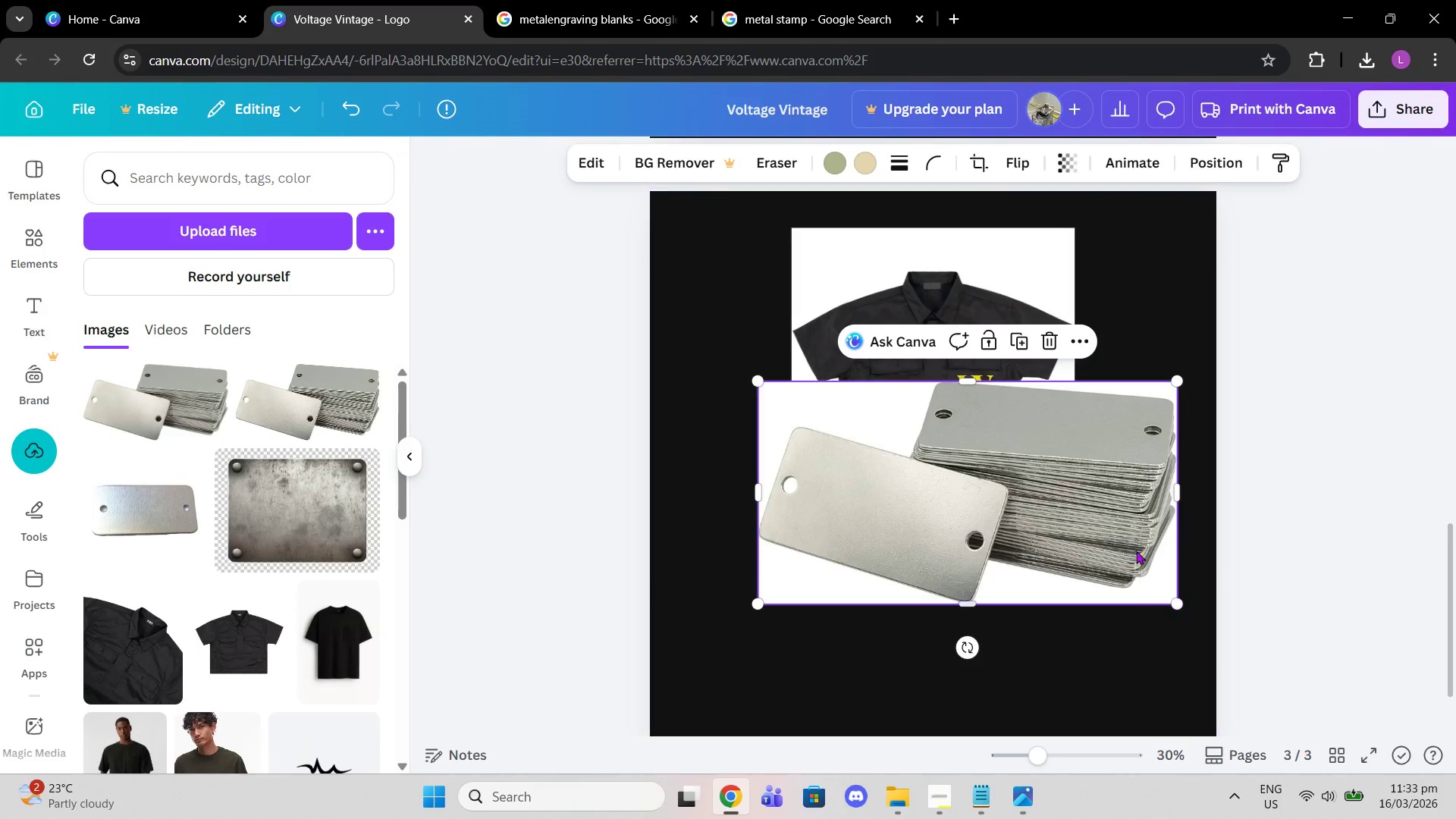 
scroll: coordinate [1136, 541], scroll_direction: down, amount: 1.0
 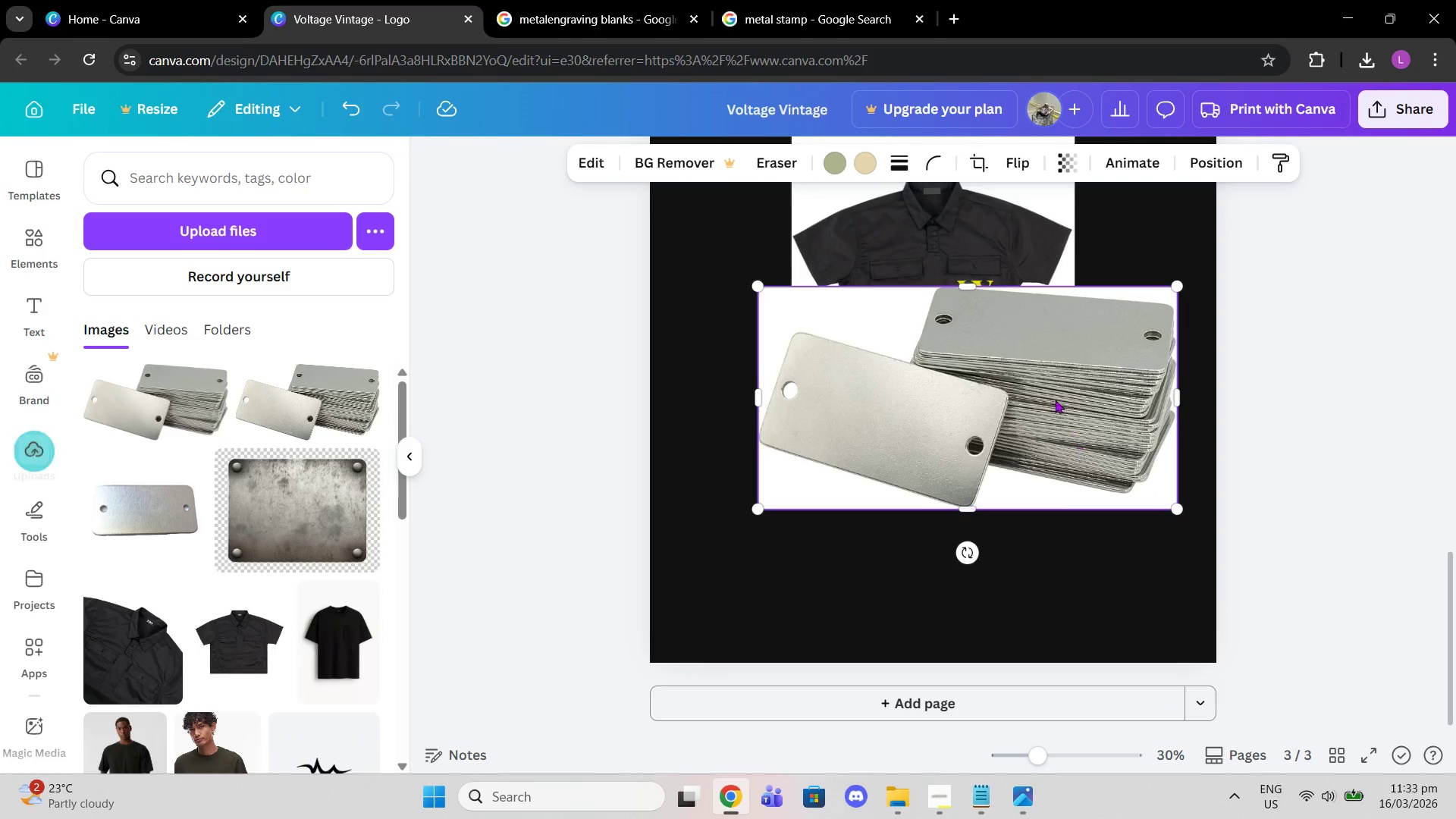 
left_click_drag(start_coordinate=[1054, 395], to_coordinate=[1018, 527])
 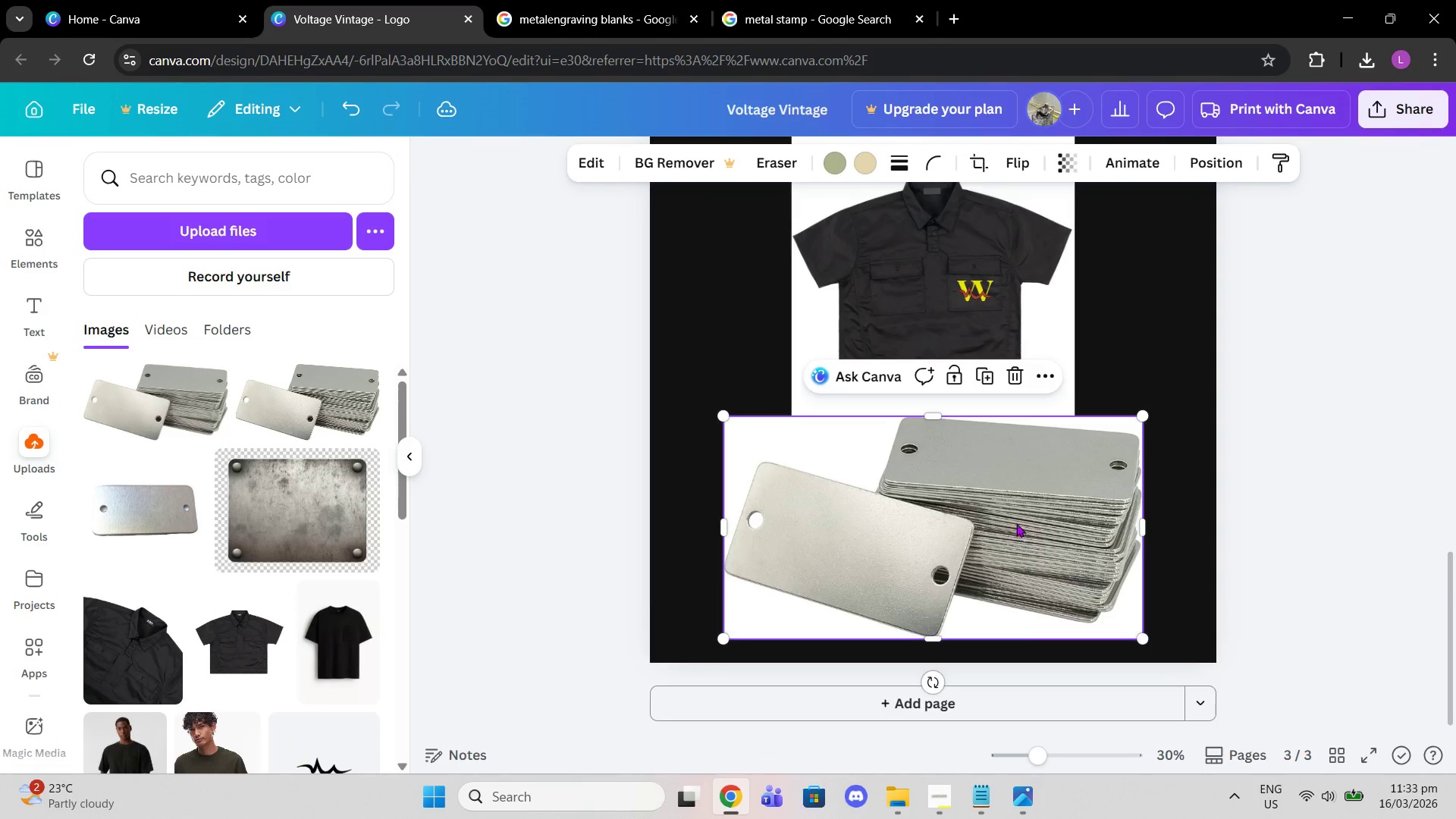 
scroll: coordinate [1016, 523], scroll_direction: up, amount: 1.0
 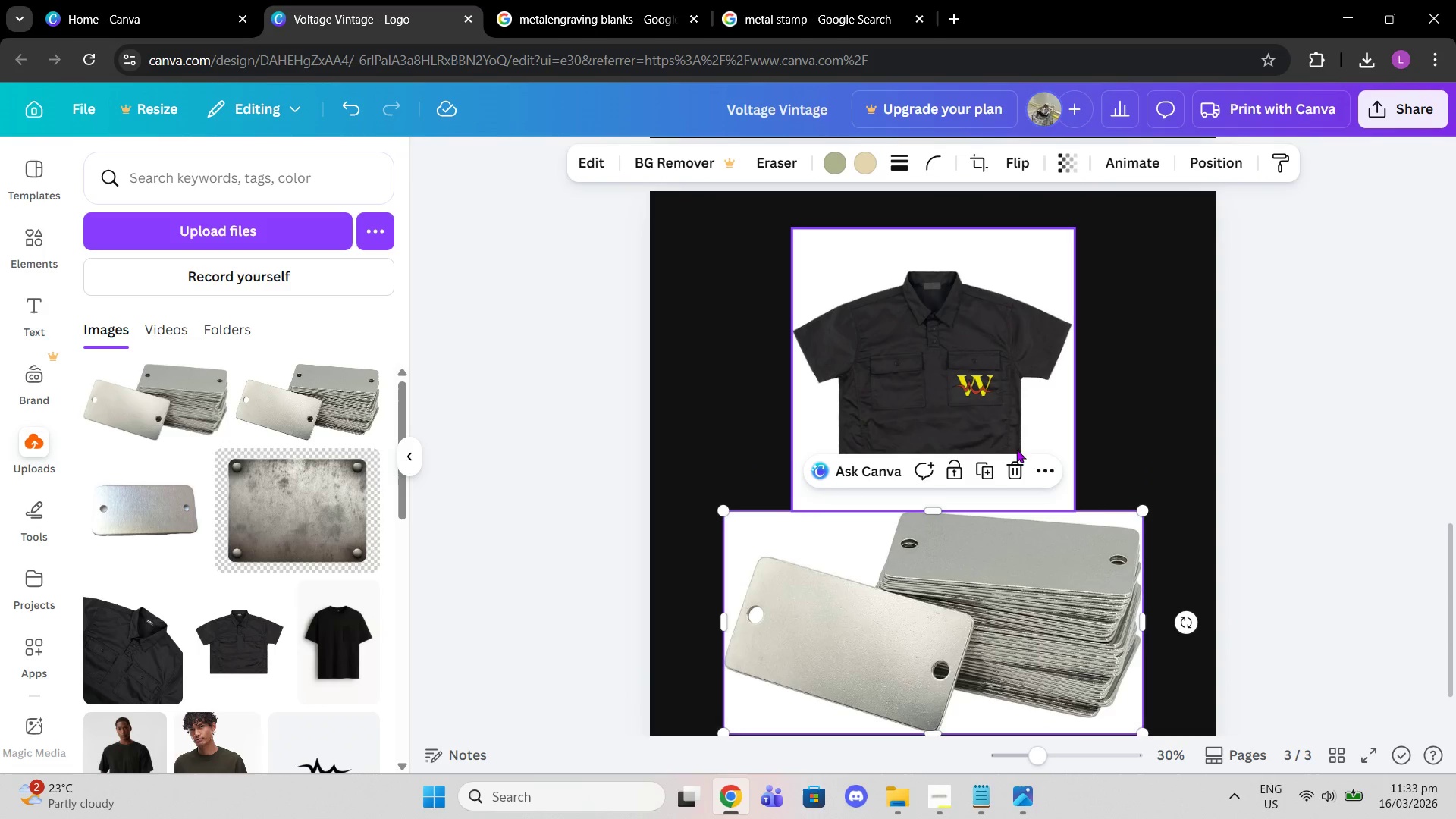 
left_click_drag(start_coordinate=[1050, 419], to_coordinate=[1050, 403])
 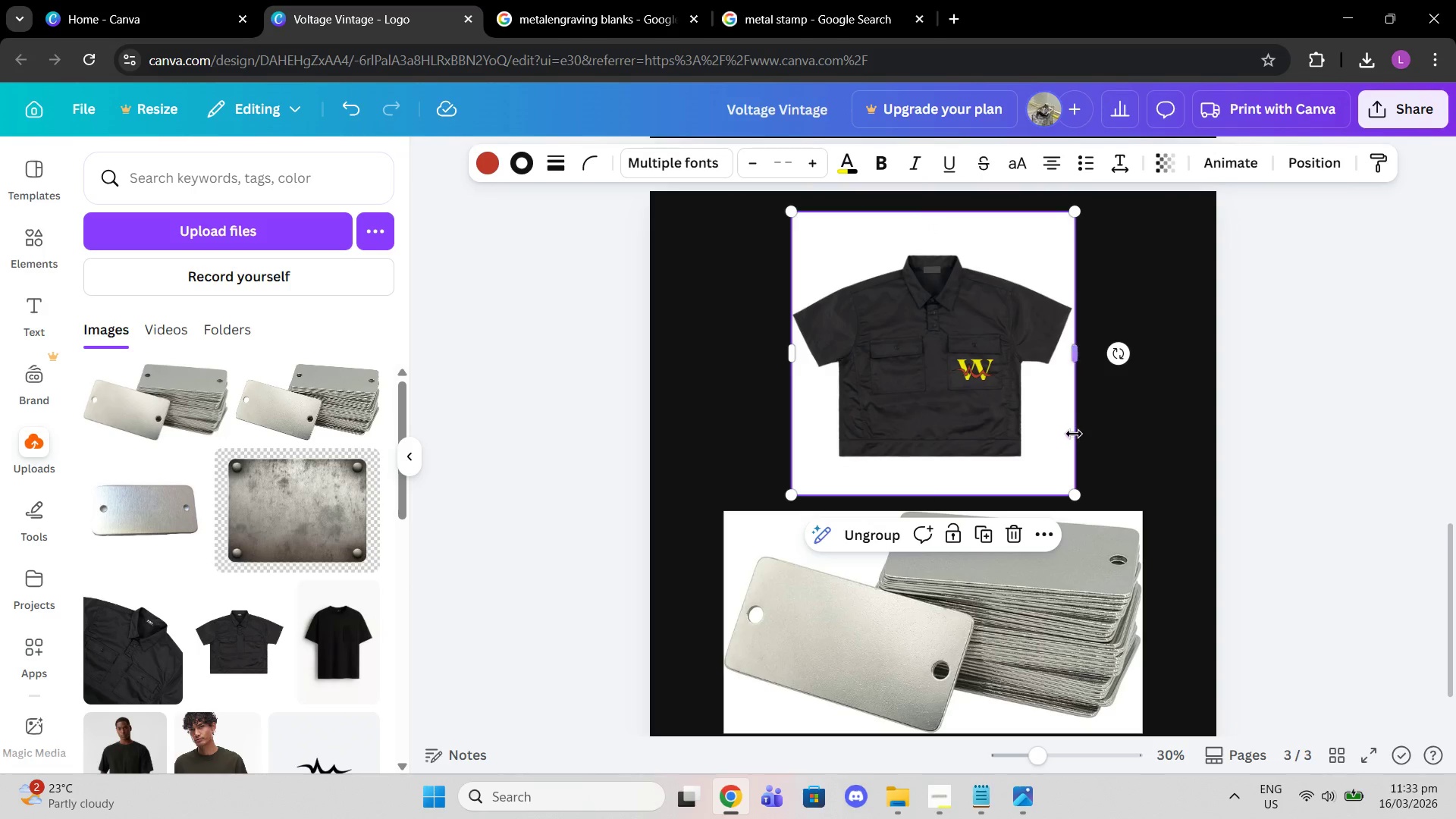 
scroll: coordinate [1074, 433], scroll_direction: down, amount: 1.0
 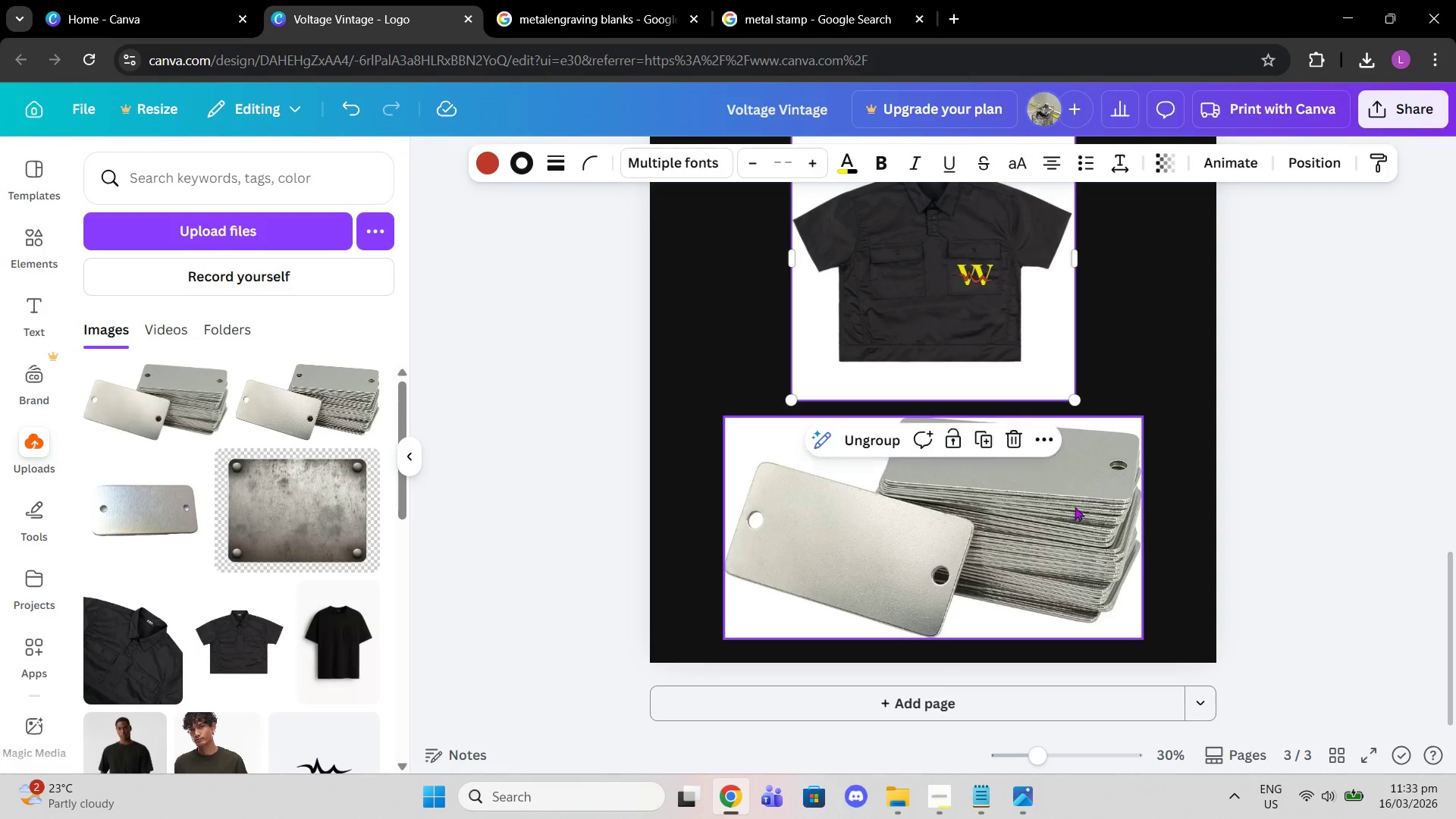 
left_click_drag(start_coordinate=[1066, 521], to_coordinate=[1062, 516])
 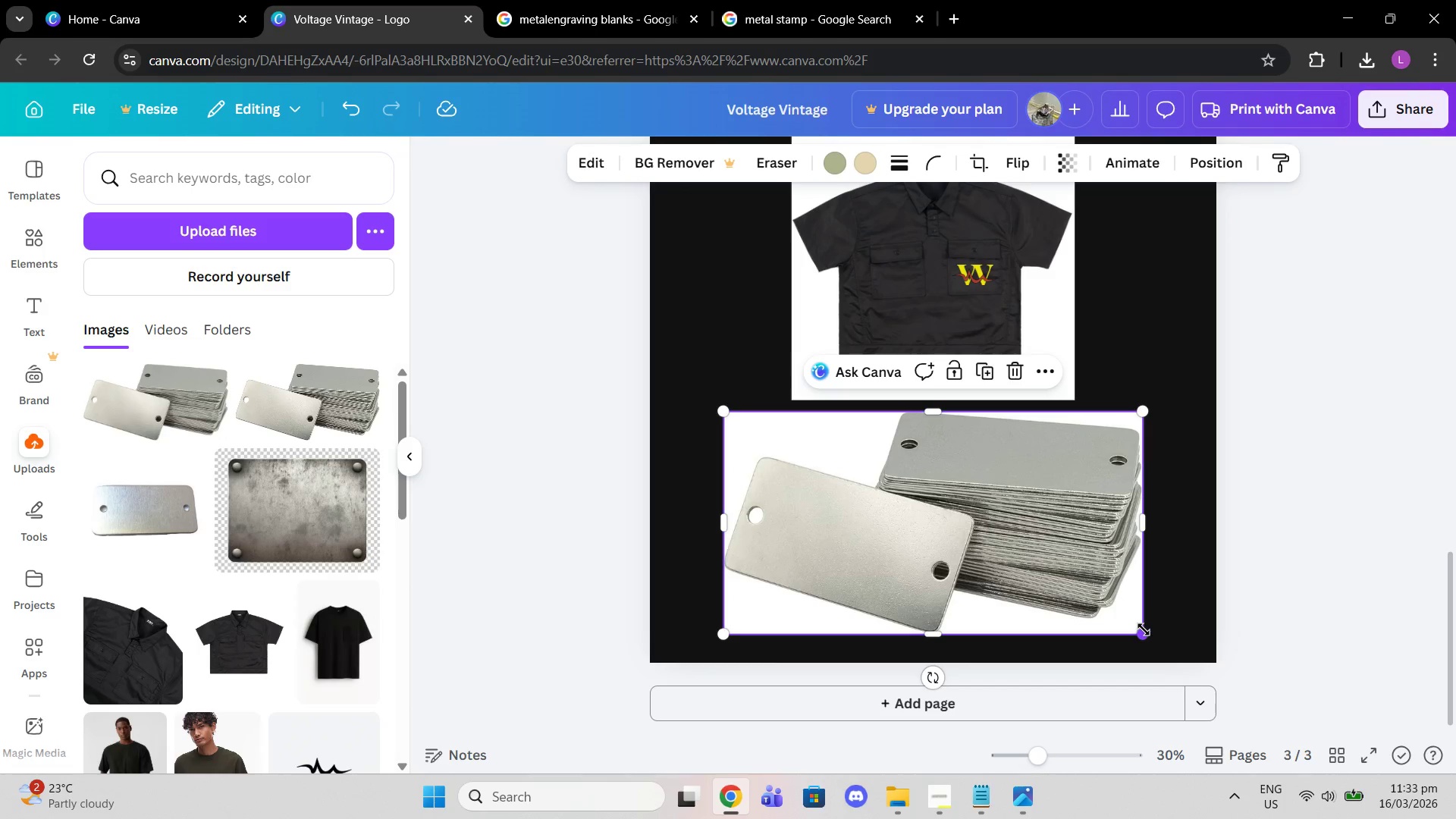 
left_click_drag(start_coordinate=[1144, 629], to_coordinate=[1122, 619])
 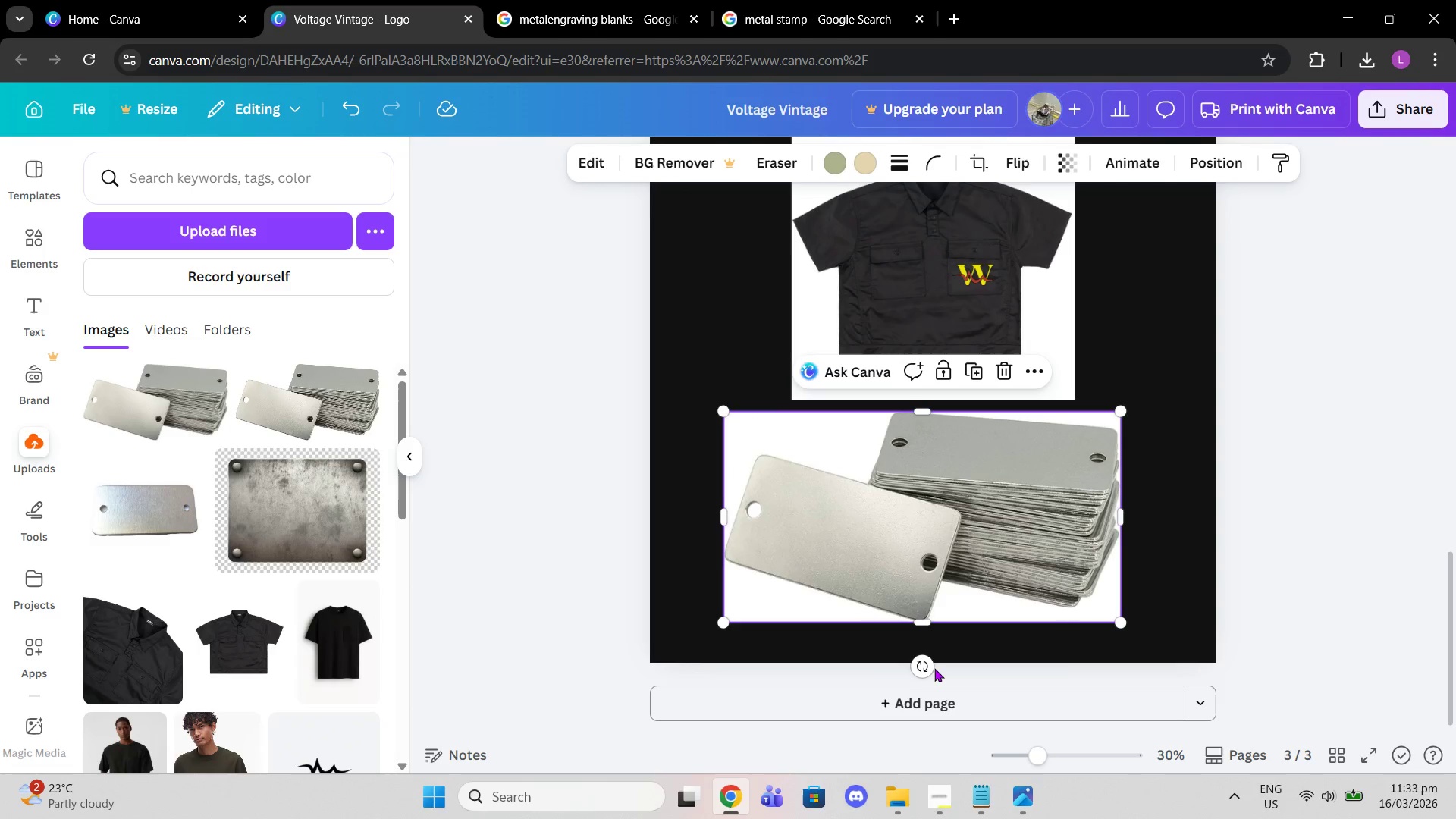 
mouse_move([933, 651])
 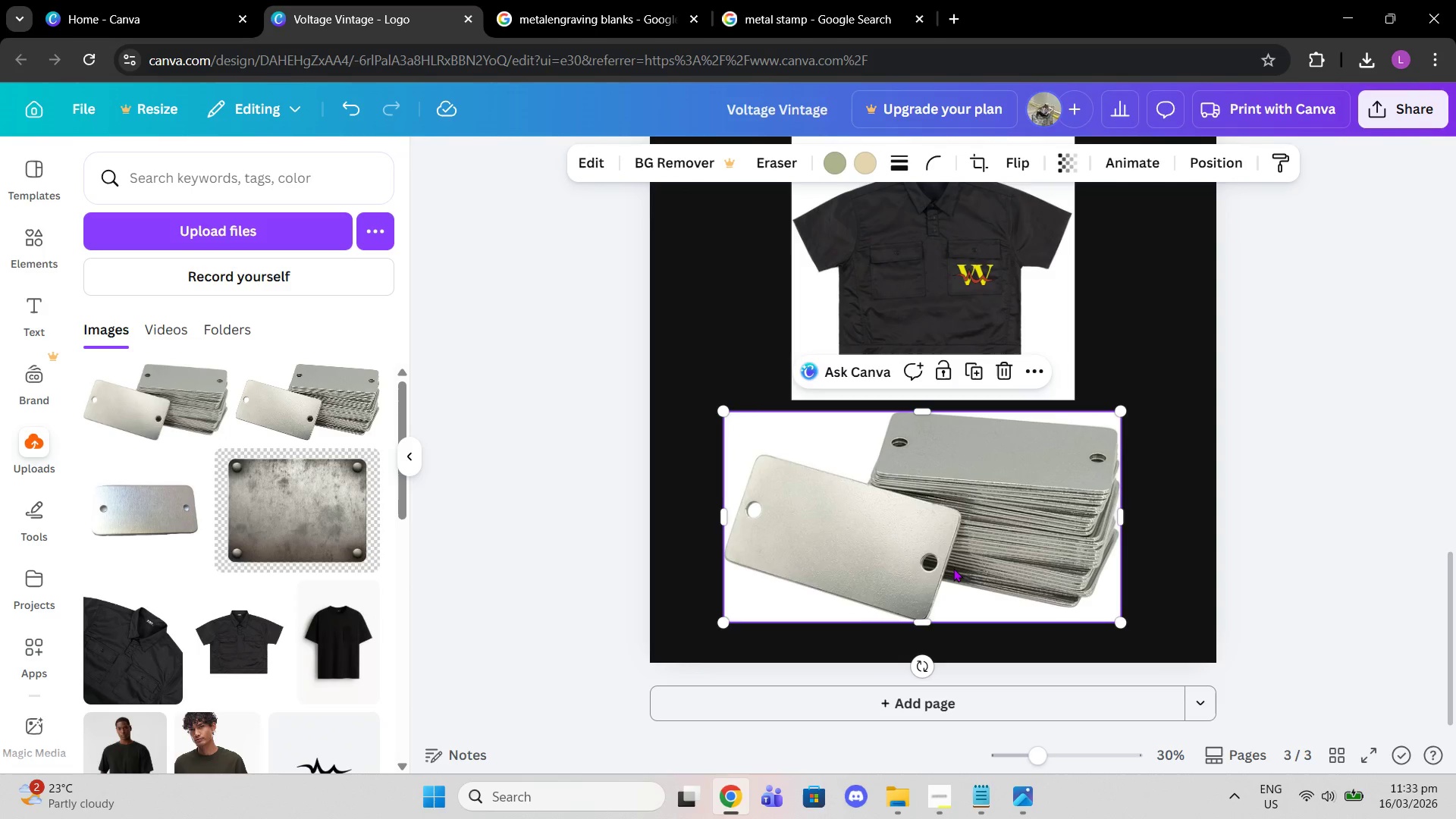 
left_click_drag(start_coordinate=[953, 568], to_coordinate=[958, 568])
 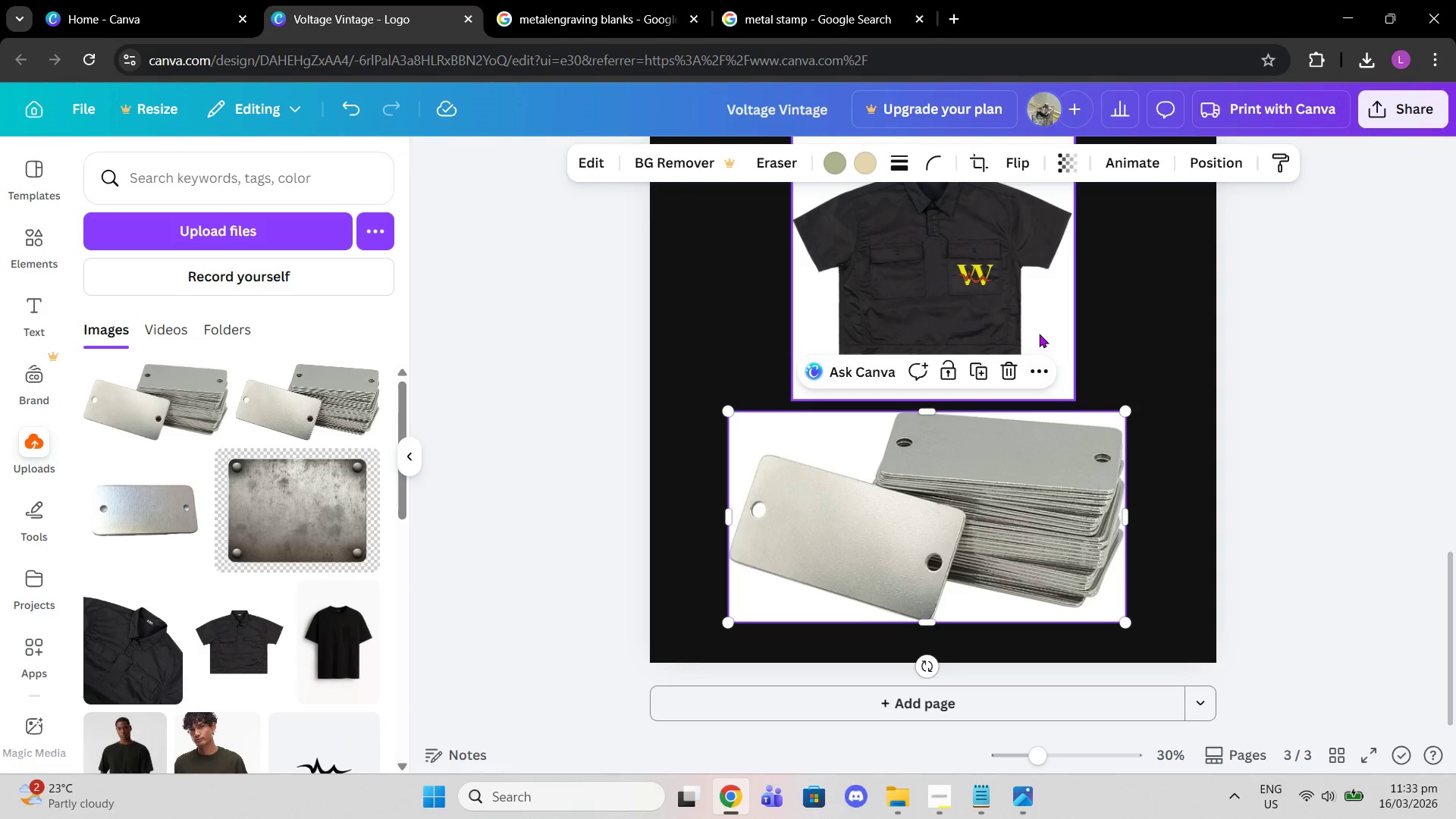 
left_click([1039, 334])
 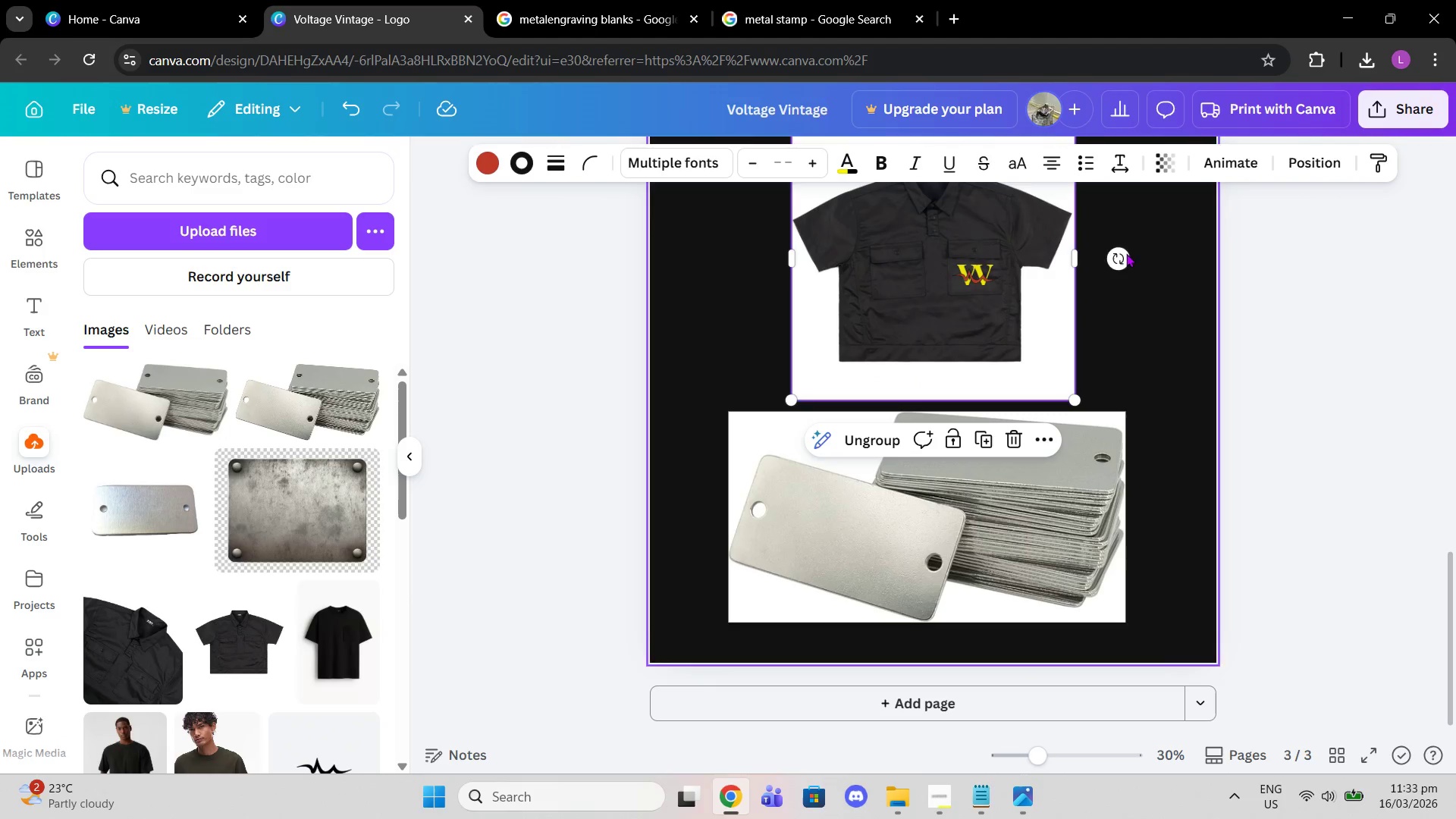 
mouse_move([1126, 262])
 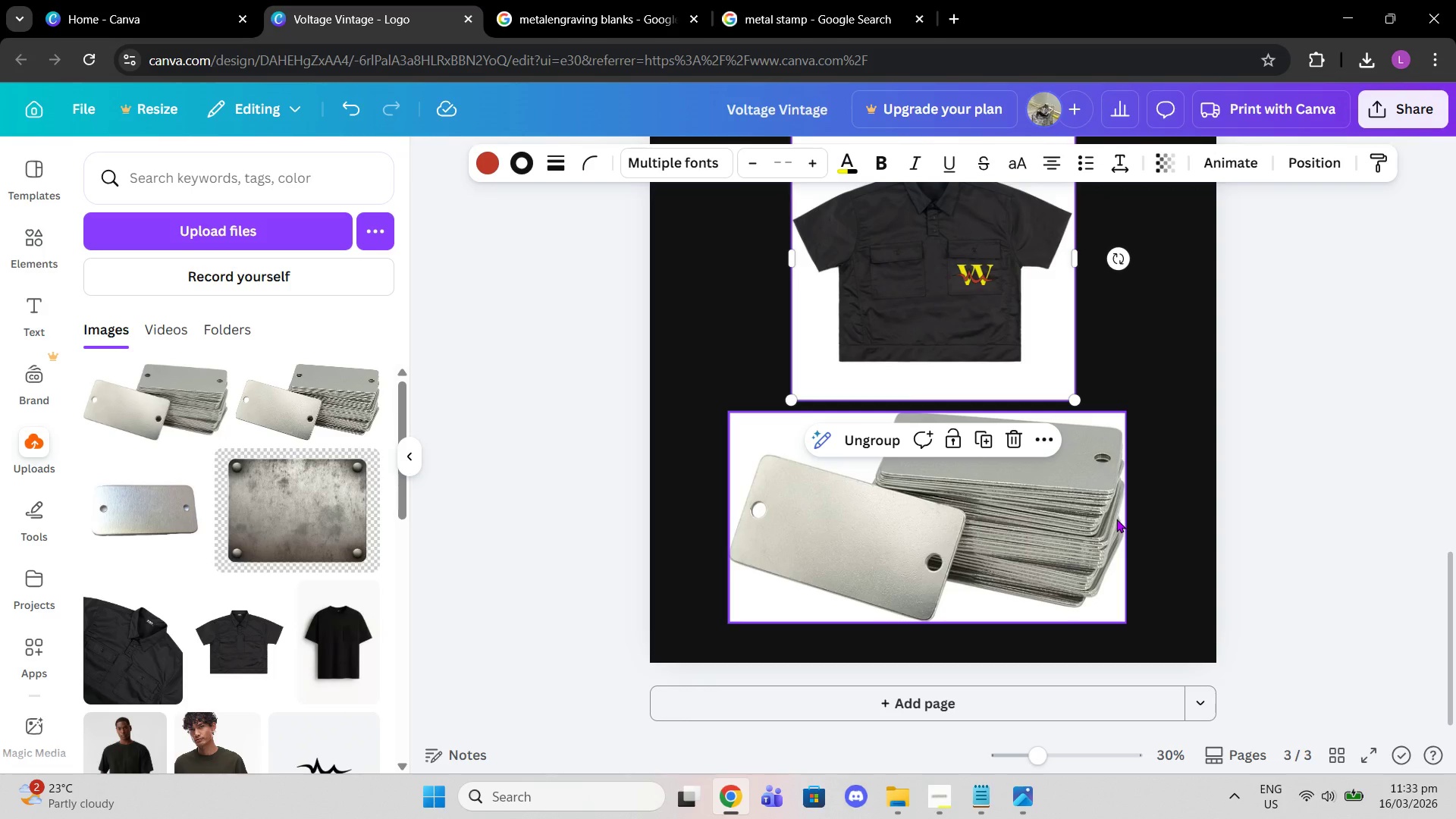 
left_click([1116, 530])
 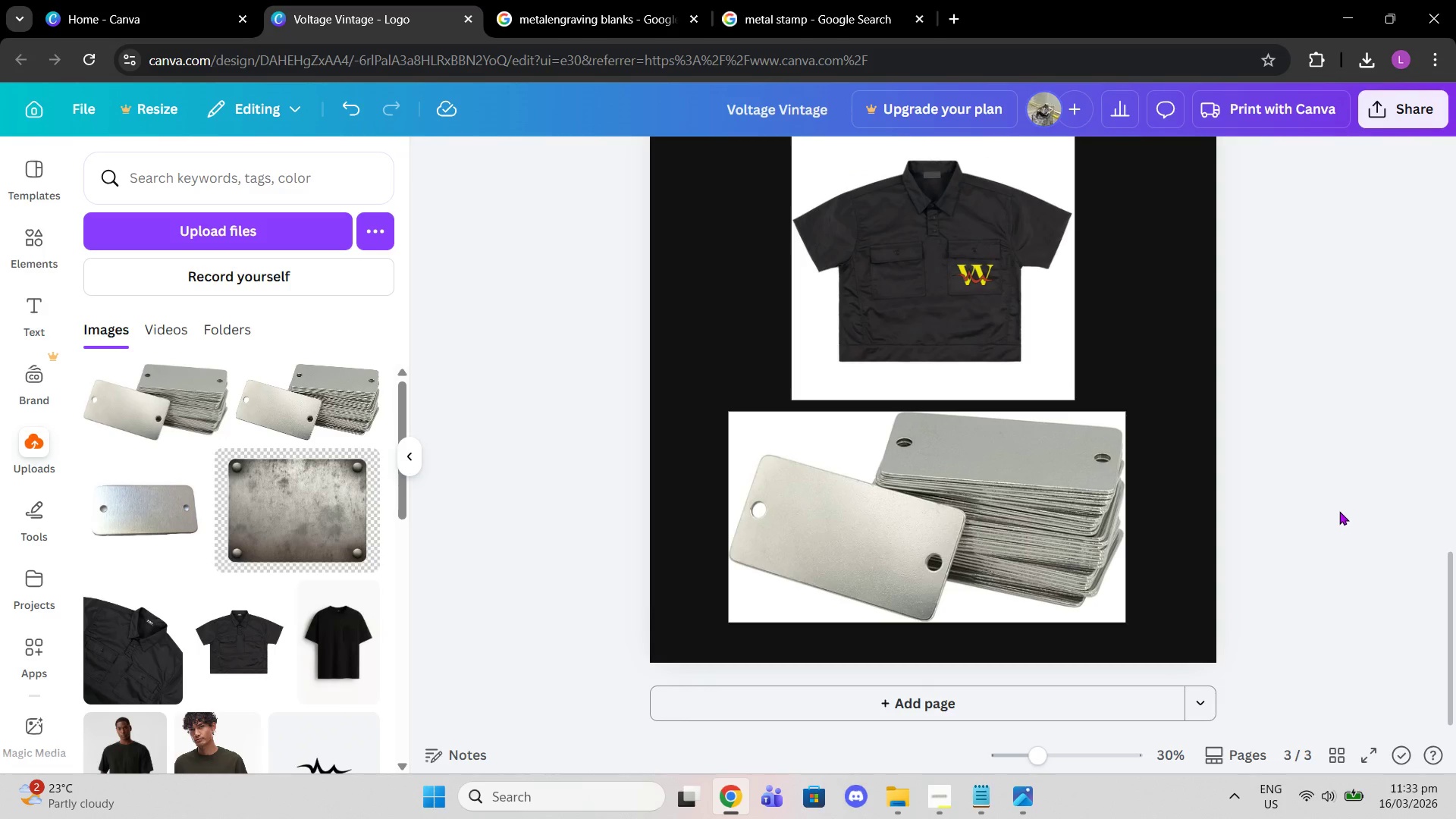 
scroll: coordinate [1336, 527], scroll_direction: up, amount: 1.0
 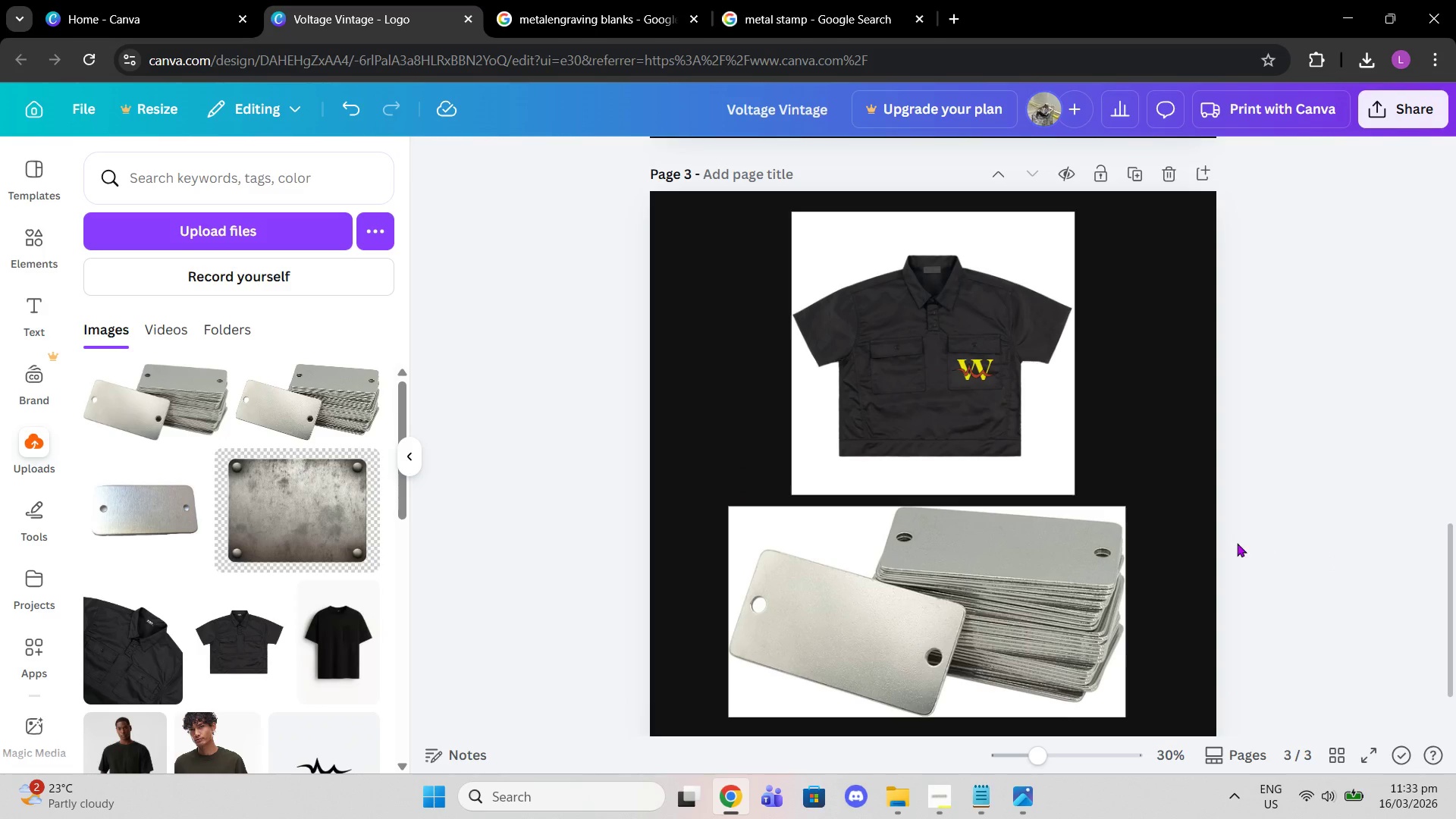 
scroll: coordinate [1240, 542], scroll_direction: down, amount: 2.0
 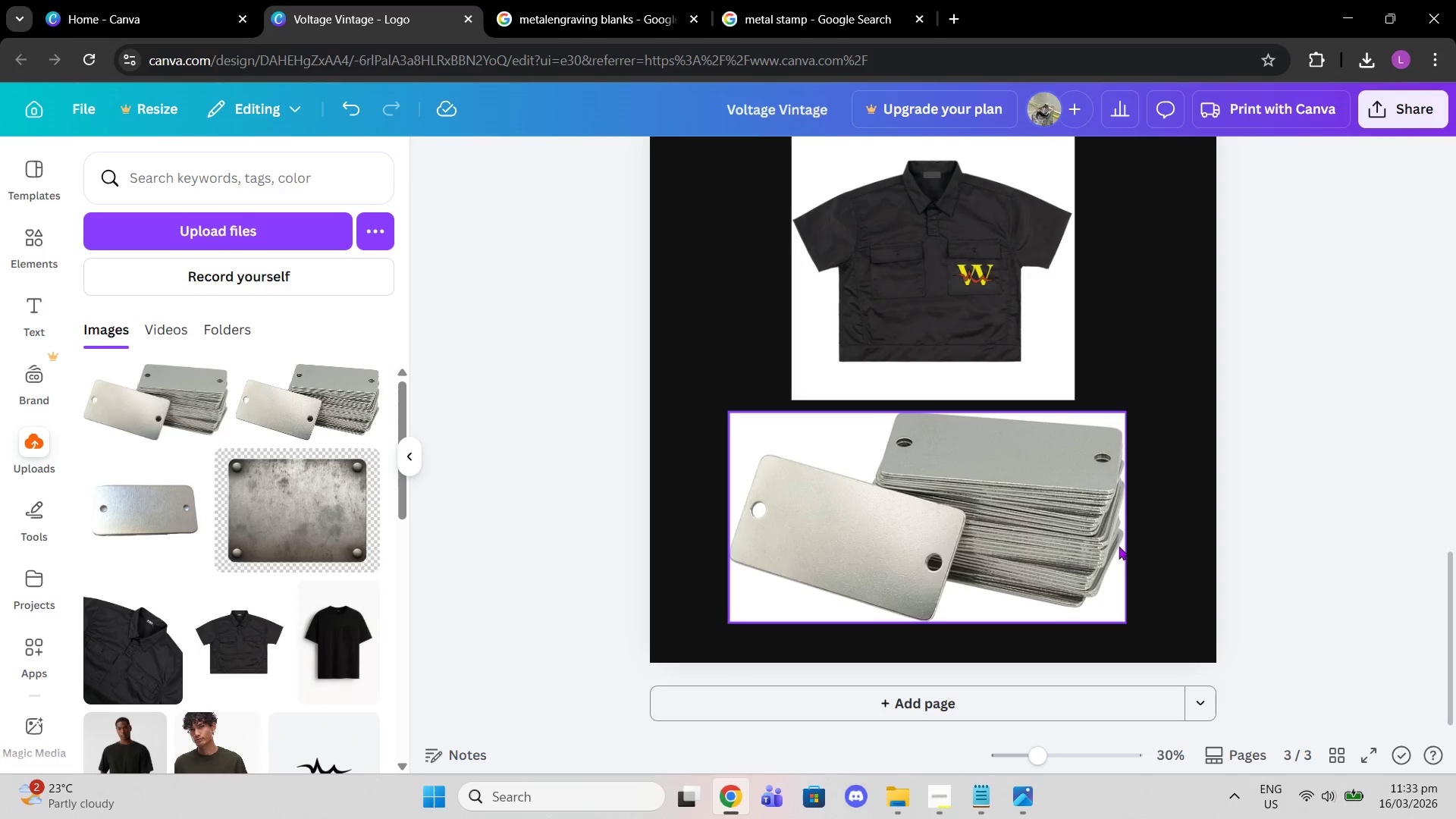 
left_click([1102, 551])
 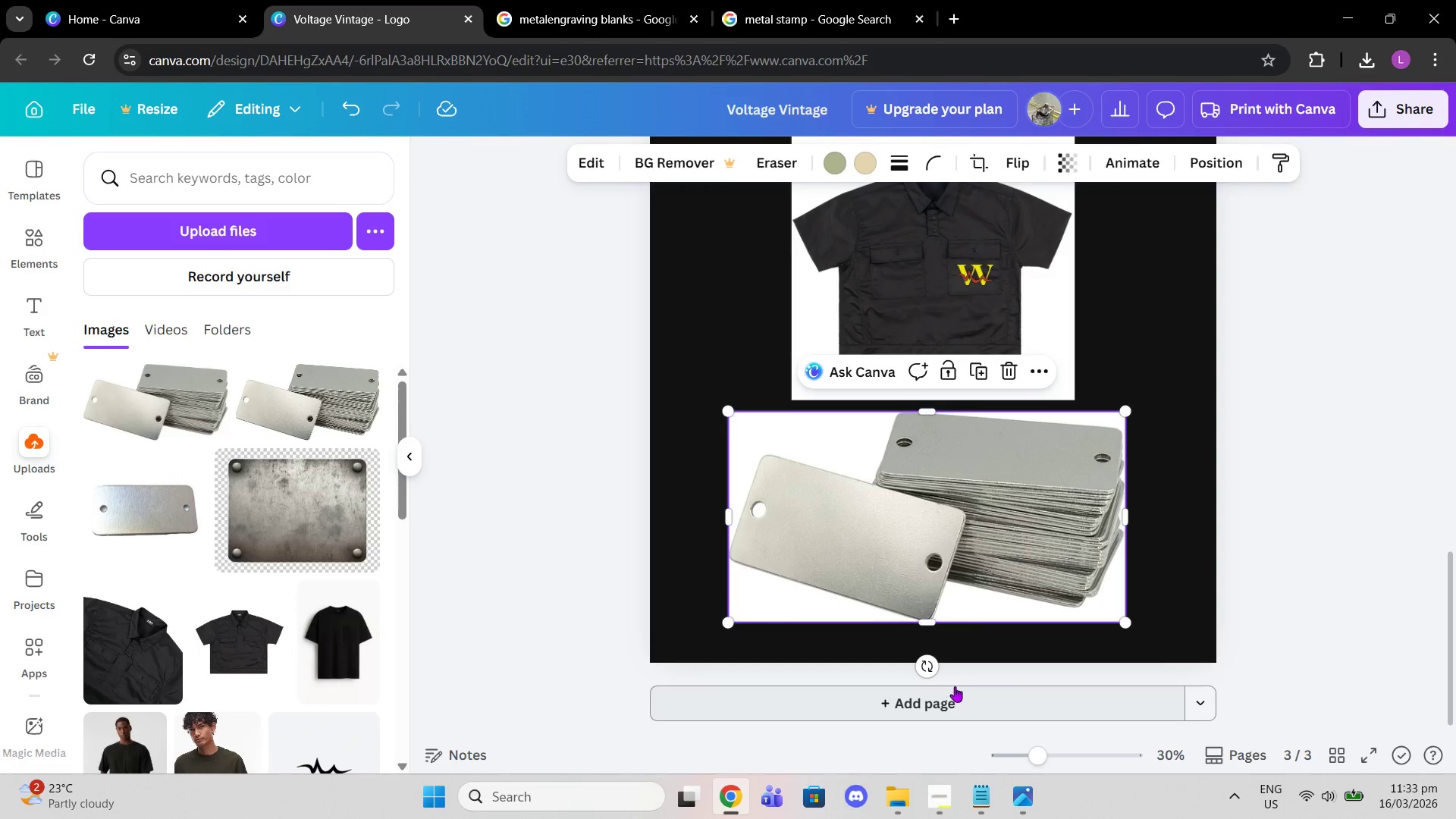 
mouse_move([937, 676])
 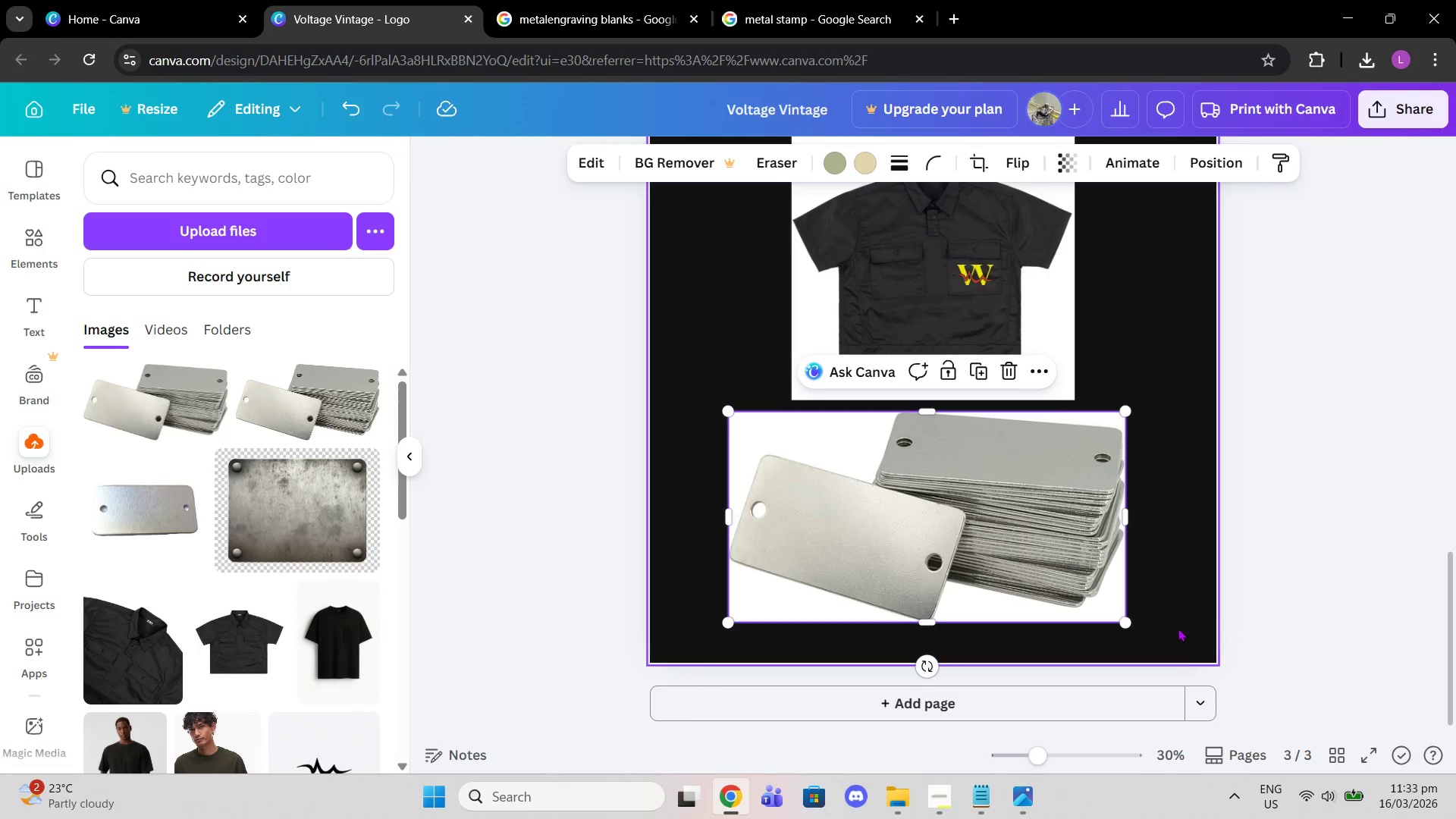 
left_click_drag(start_coordinate=[1178, 628], to_coordinate=[1179, 622])
 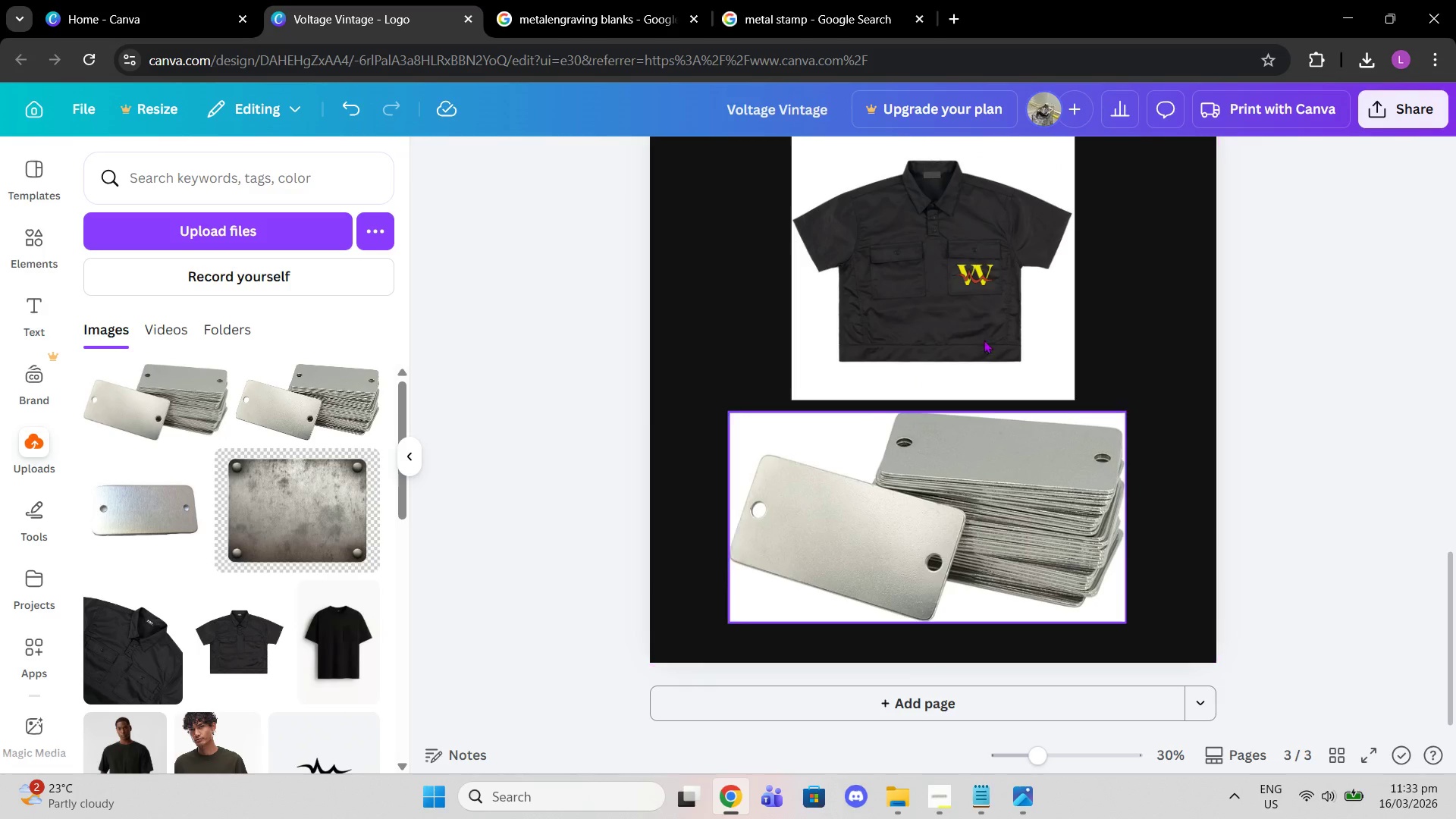 
left_click_drag(start_coordinate=[827, 547], to_coordinate=[835, 547])
 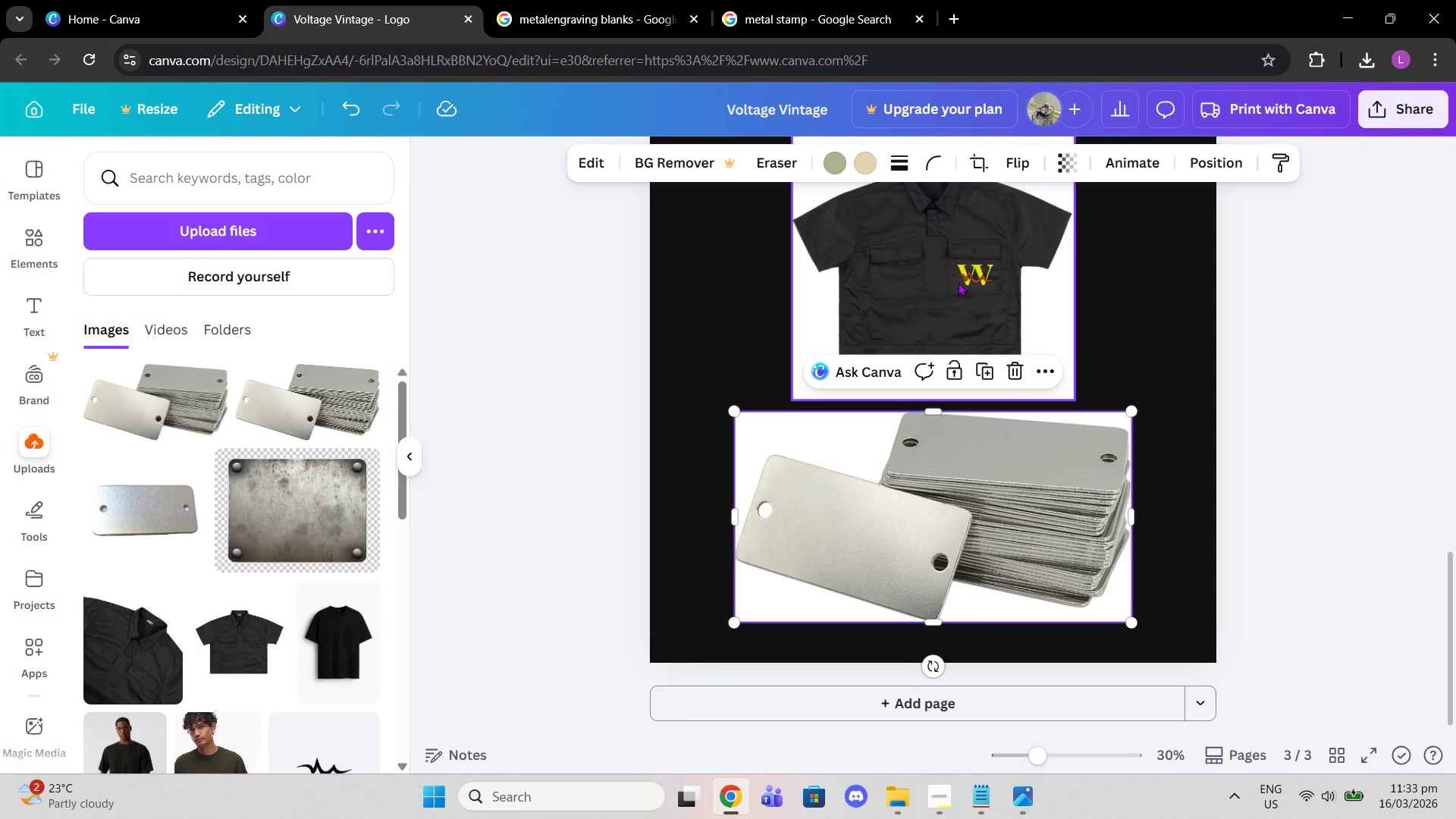 
scroll: coordinate [984, 348], scroll_direction: up, amount: 6.0
 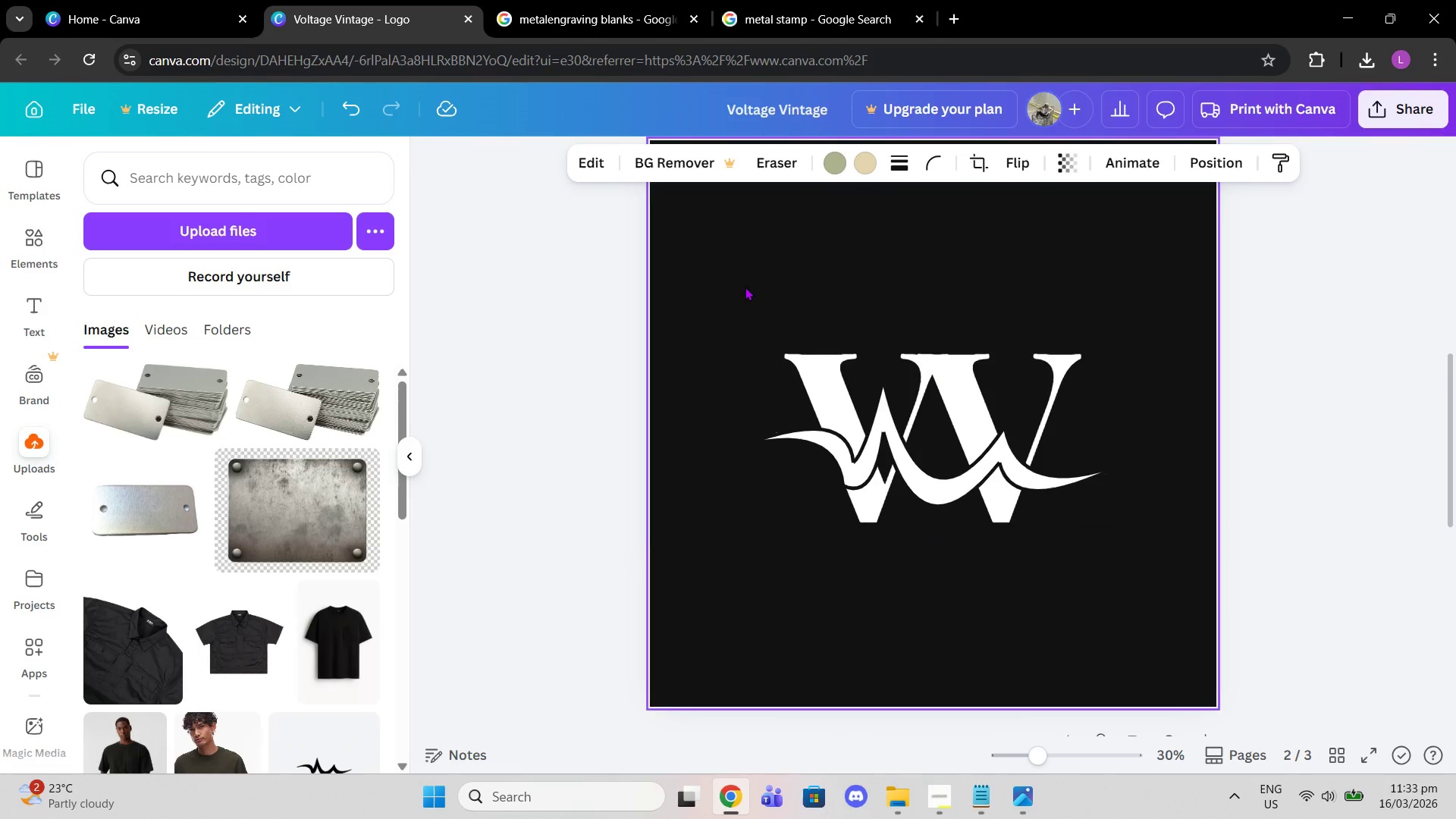 
left_click_drag(start_coordinate=[744, 287], to_coordinate=[1098, 555])
 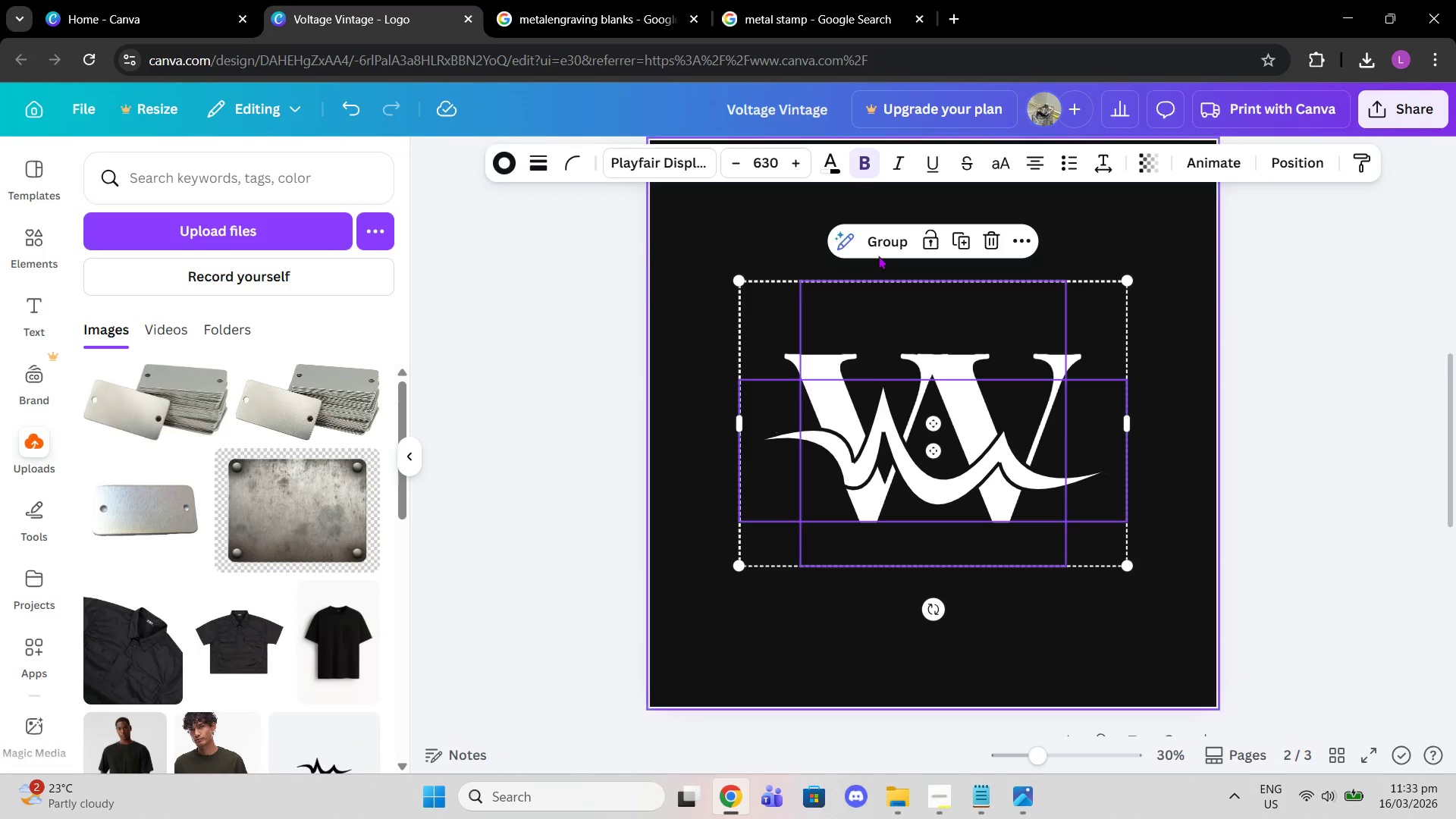 
left_click([882, 249])
 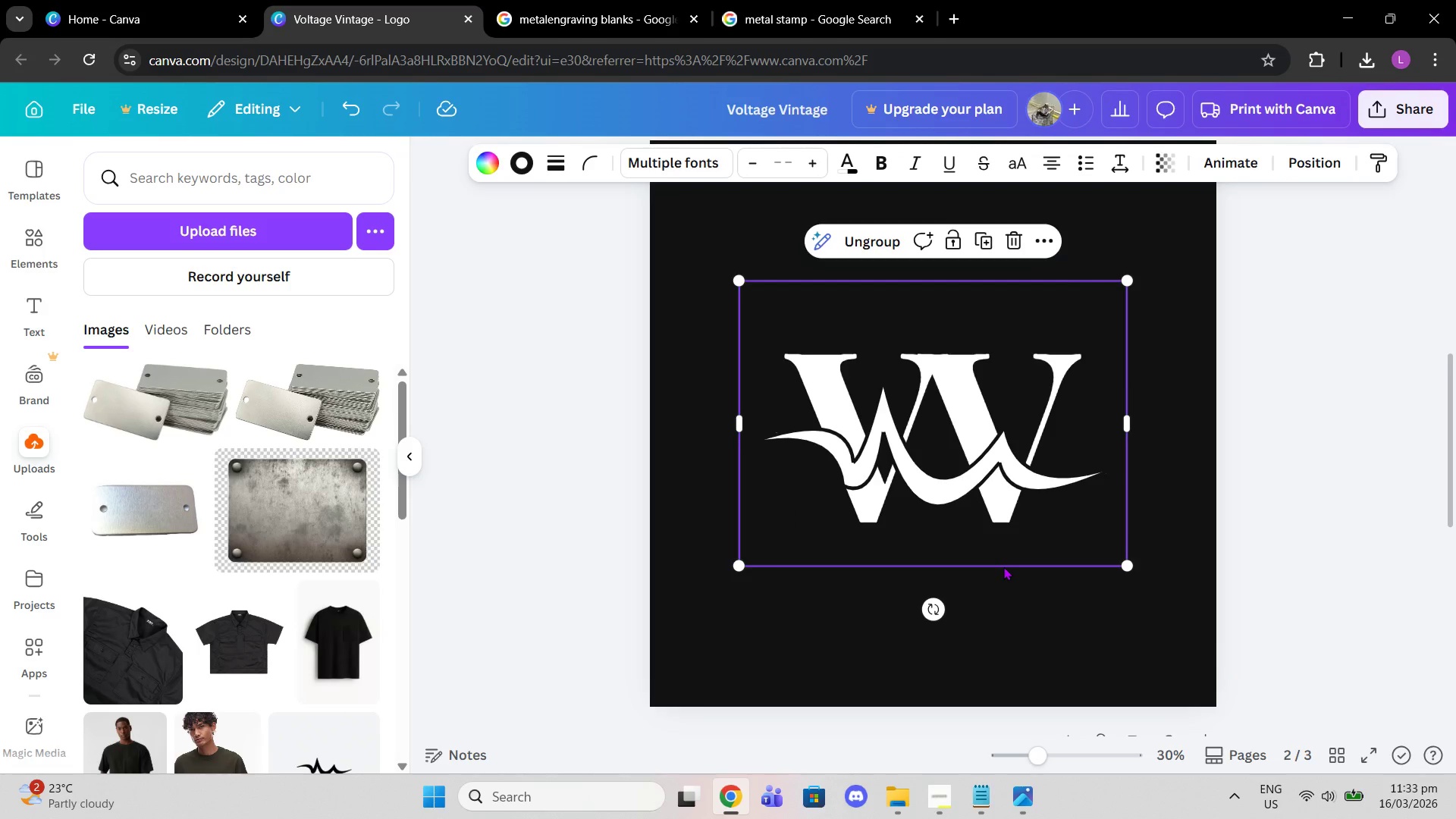 
key(Control+C)
 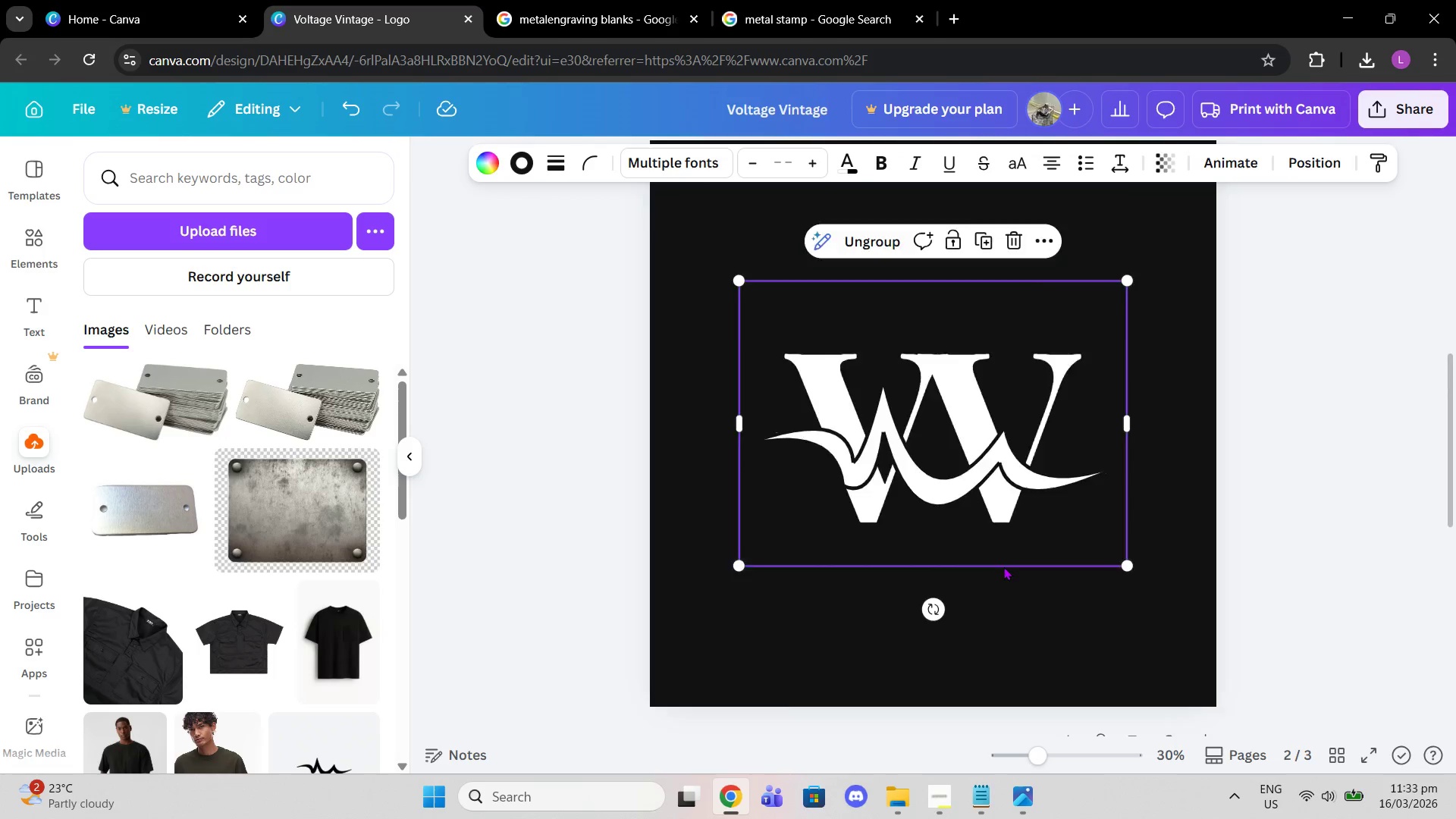 
scroll: coordinate [1003, 566], scroll_direction: down, amount: 4.0
 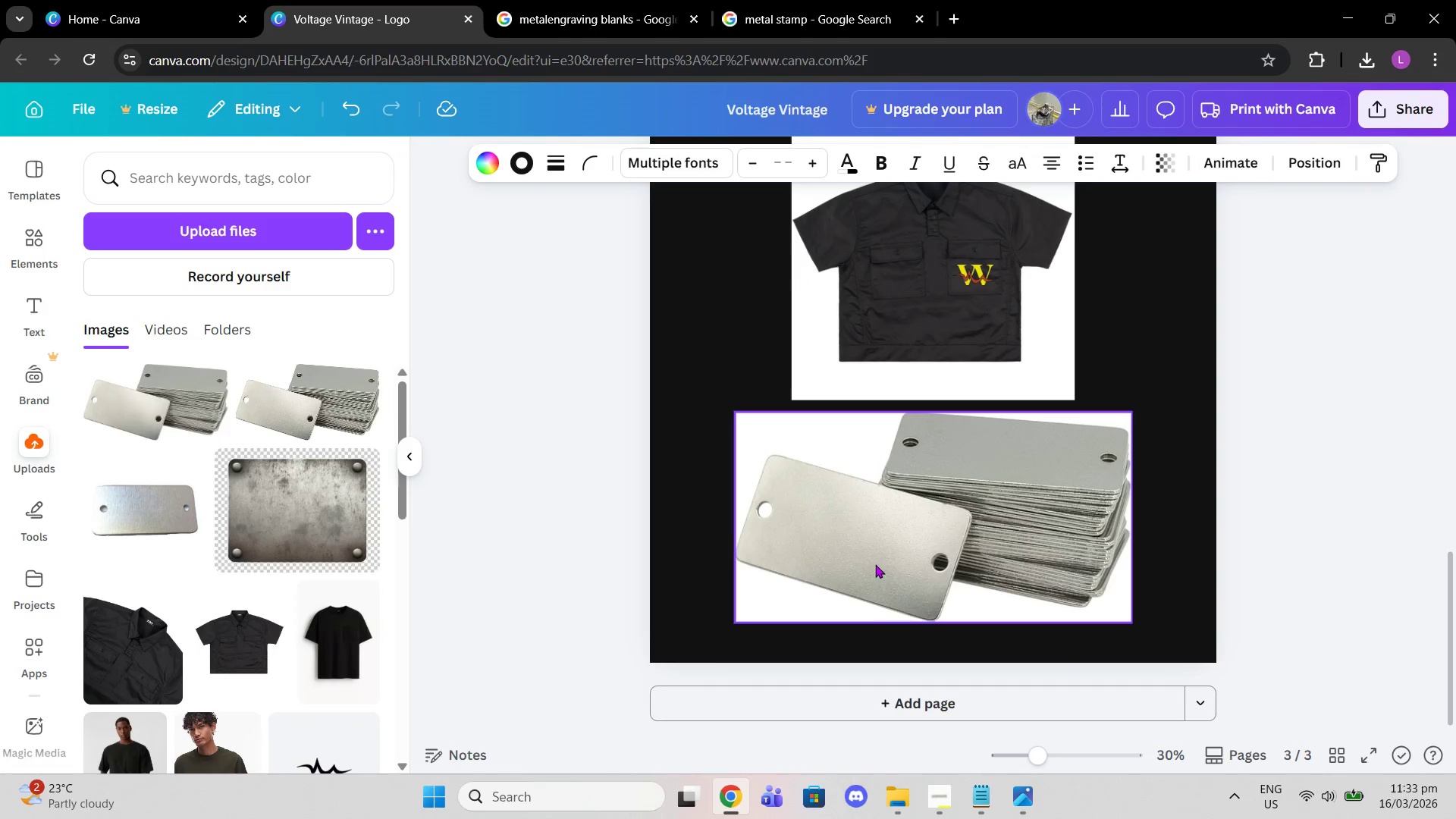 
left_click([871, 558])
 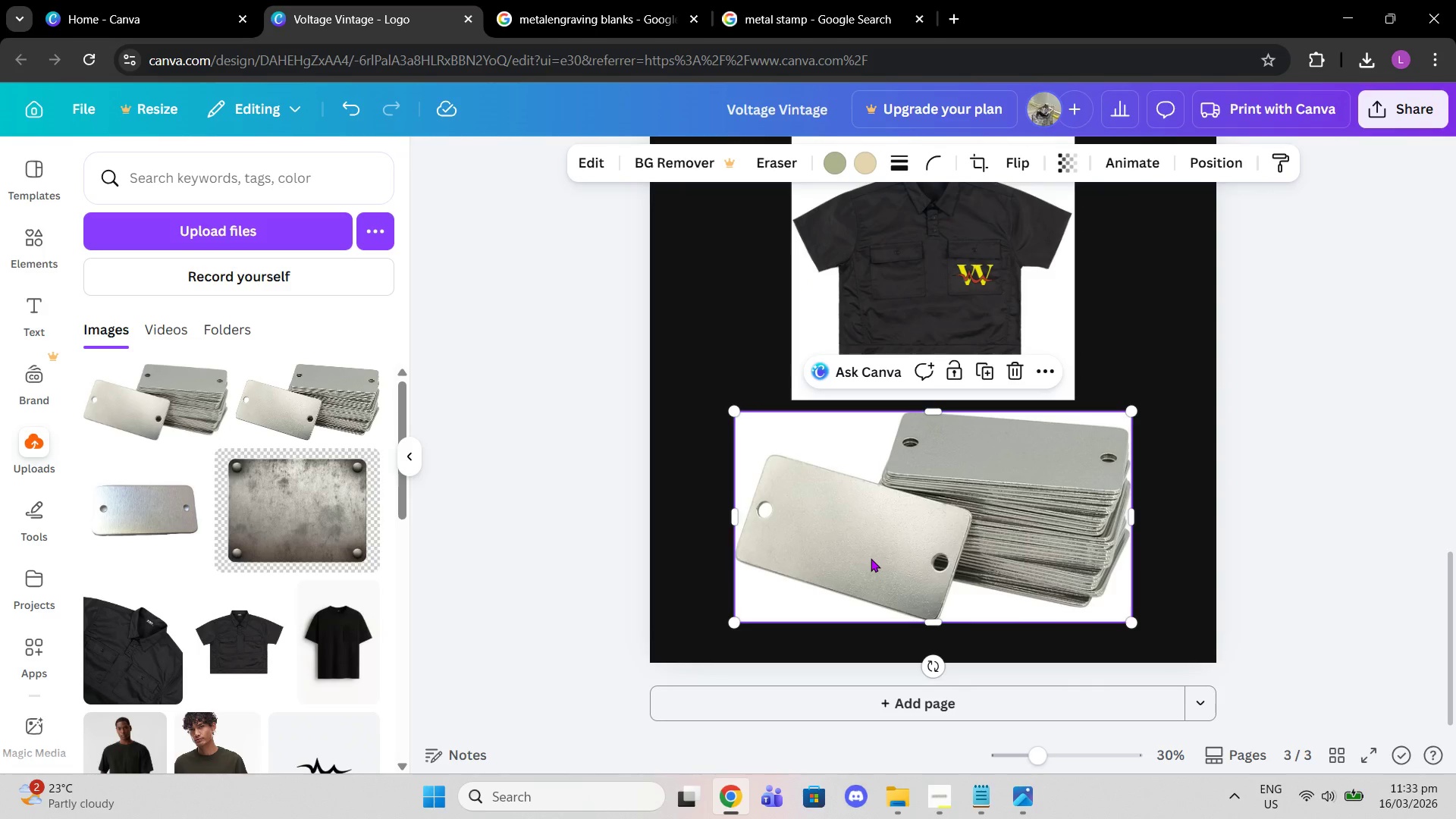 
key(Control+V)
 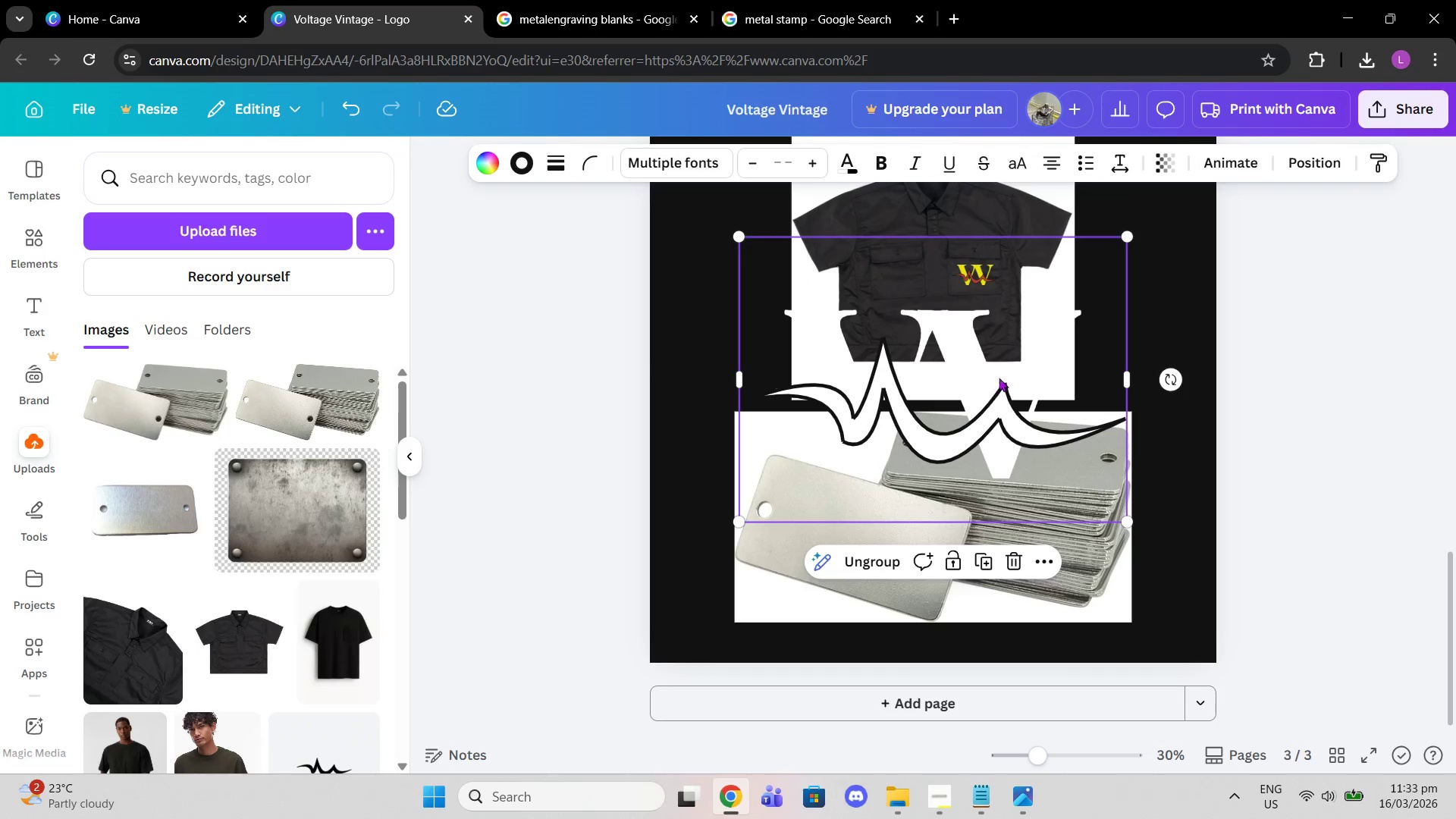 
left_click_drag(start_coordinate=[994, 367], to_coordinate=[937, 495])
 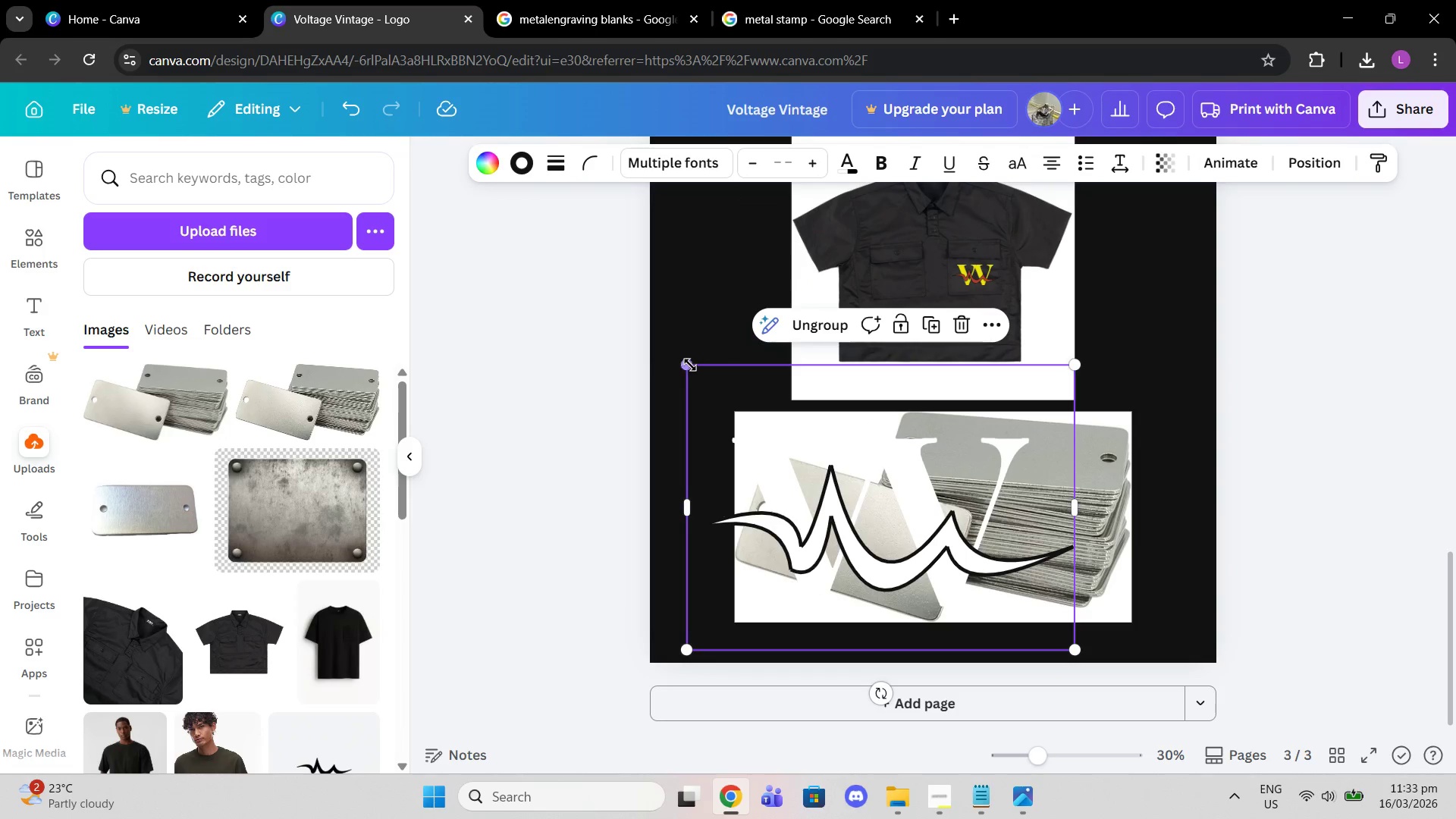 
left_click_drag(start_coordinate=[688, 363], to_coordinate=[774, 413])
 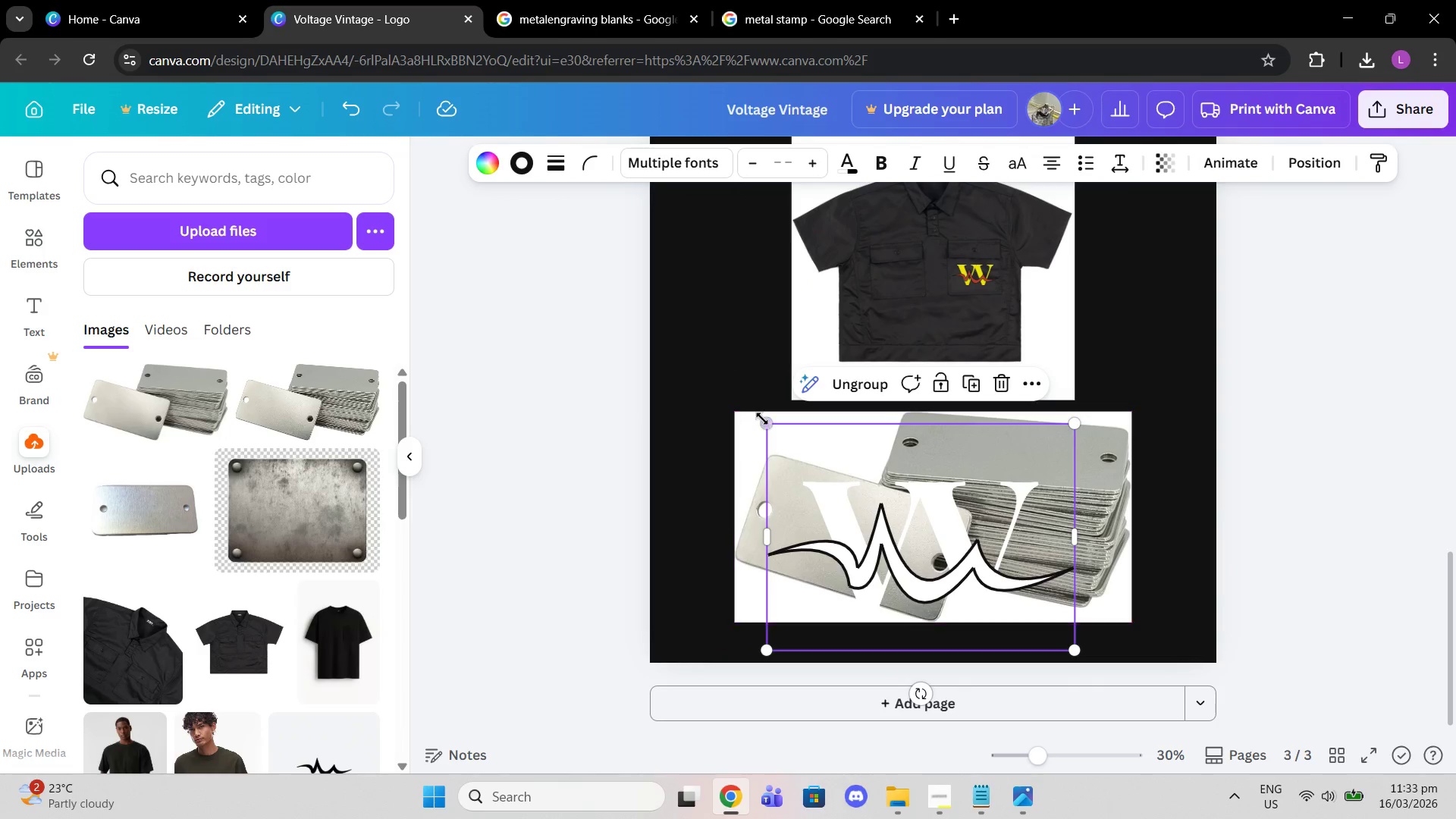 
left_click_drag(start_coordinate=[762, 419], to_coordinate=[824, 463])
 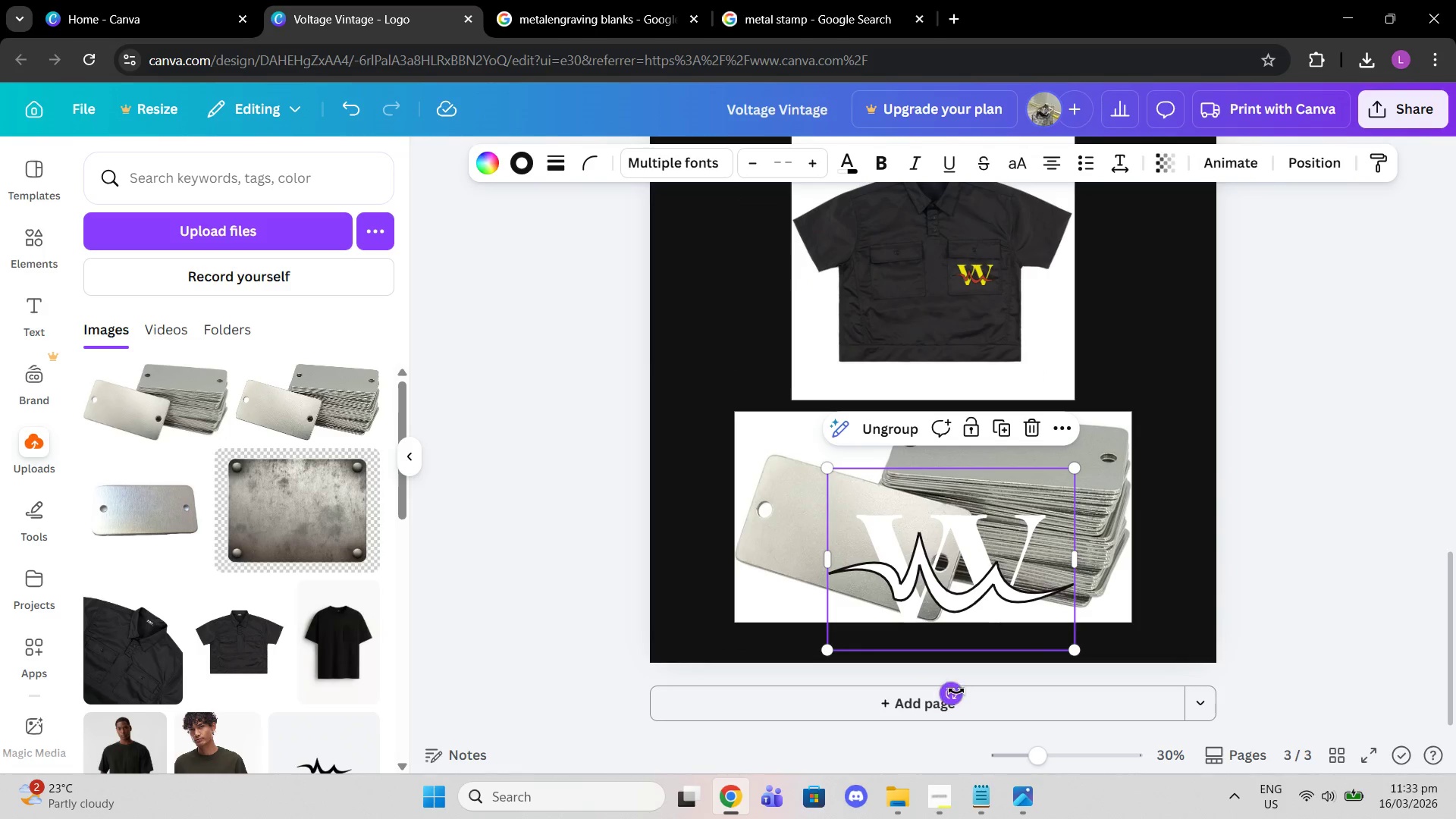 
left_click_drag(start_coordinate=[956, 691], to_coordinate=[916, 681])
 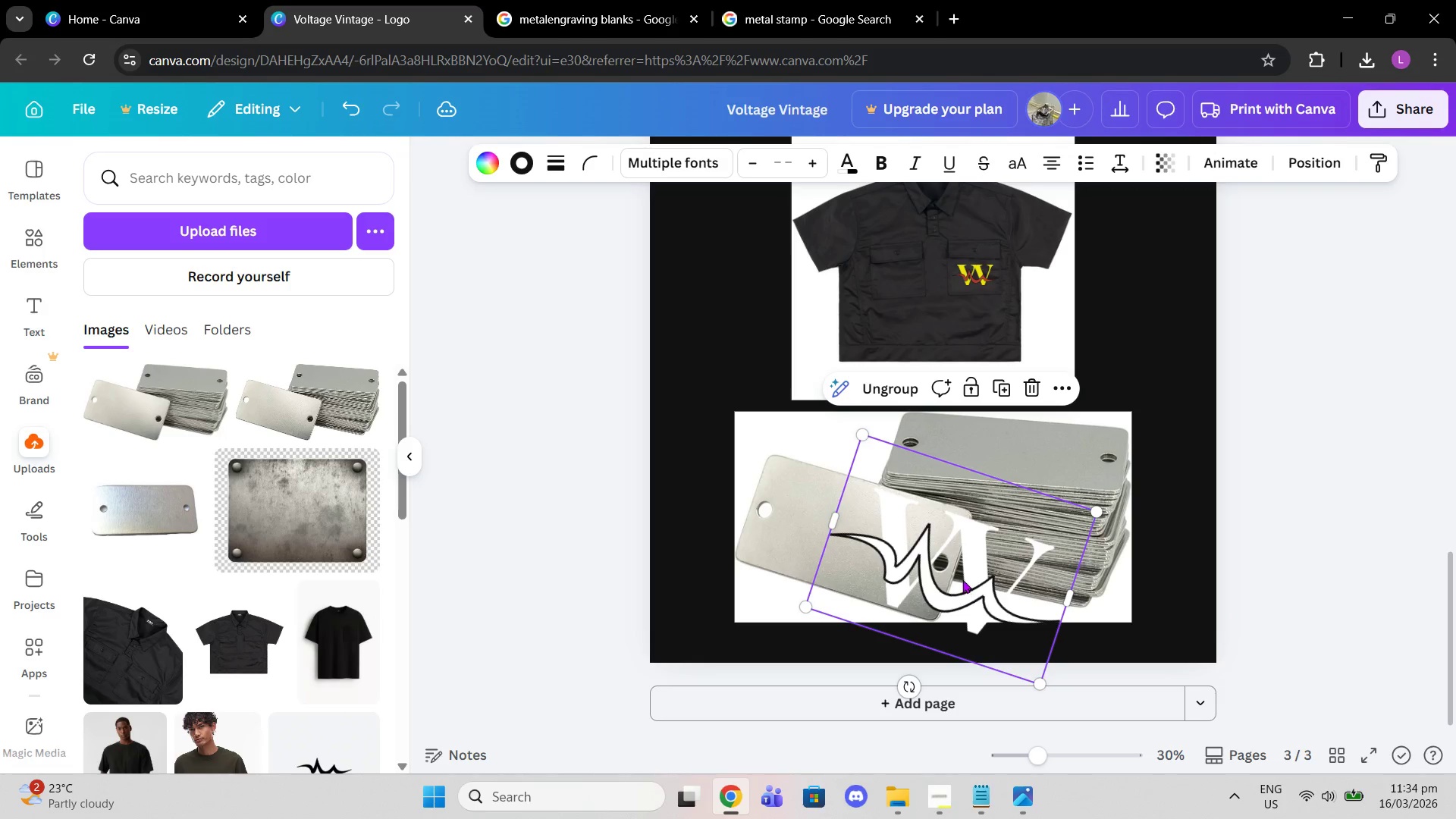 
left_click_drag(start_coordinate=[965, 580], to_coordinate=[868, 547])
 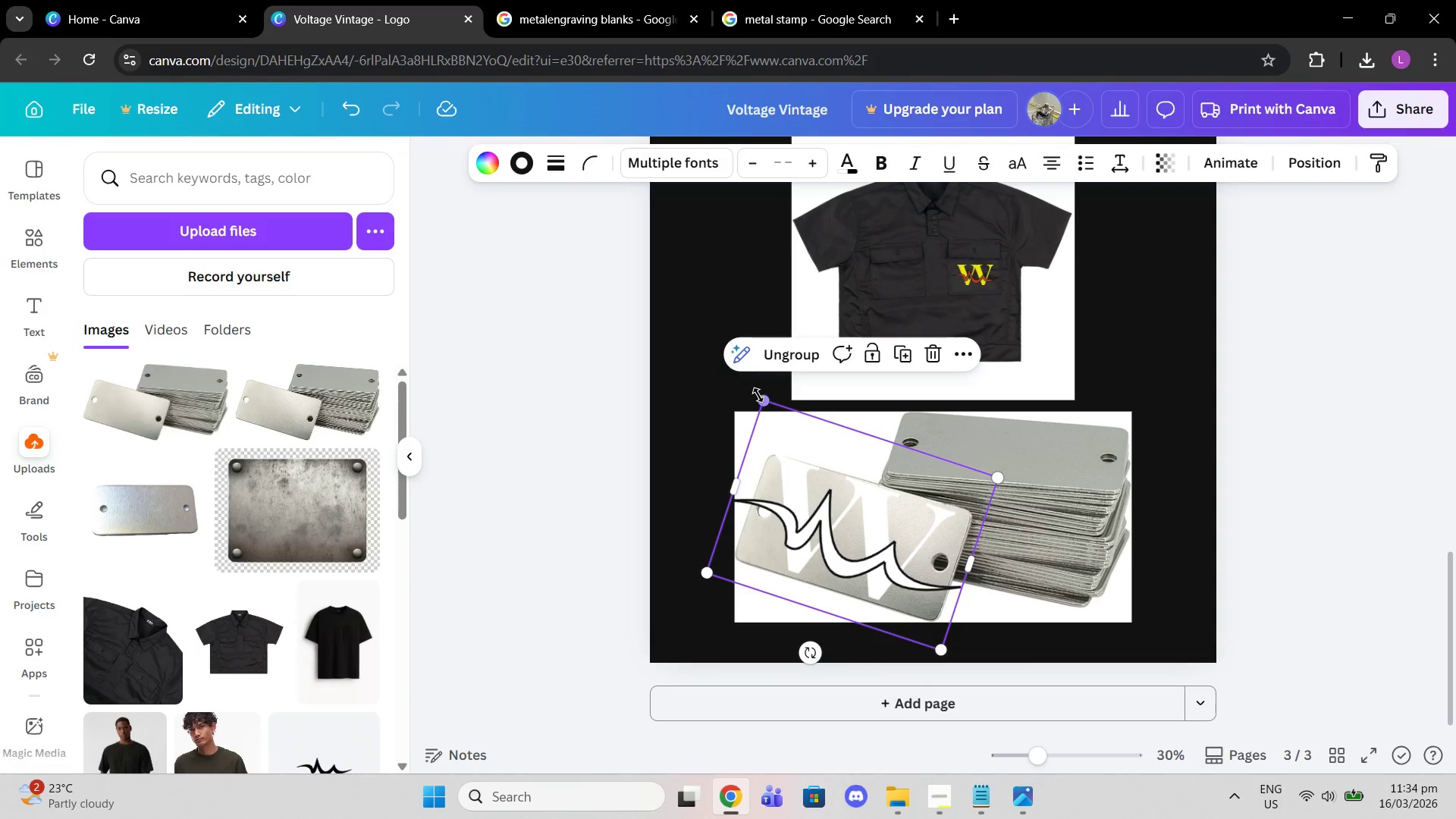 
left_click_drag(start_coordinate=[761, 395], to_coordinate=[803, 466])
 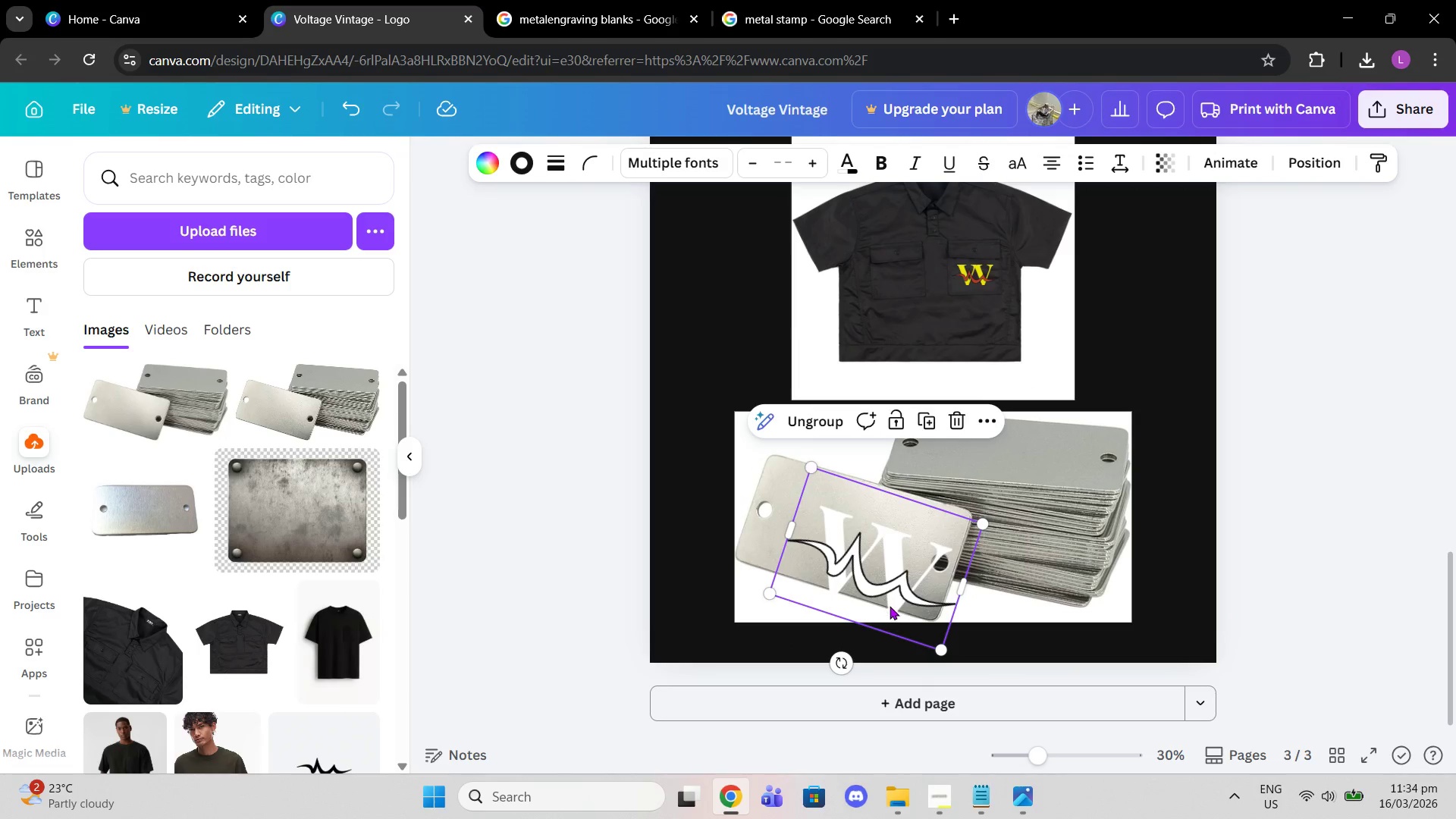 
left_click_drag(start_coordinate=[890, 606], to_coordinate=[865, 576])
 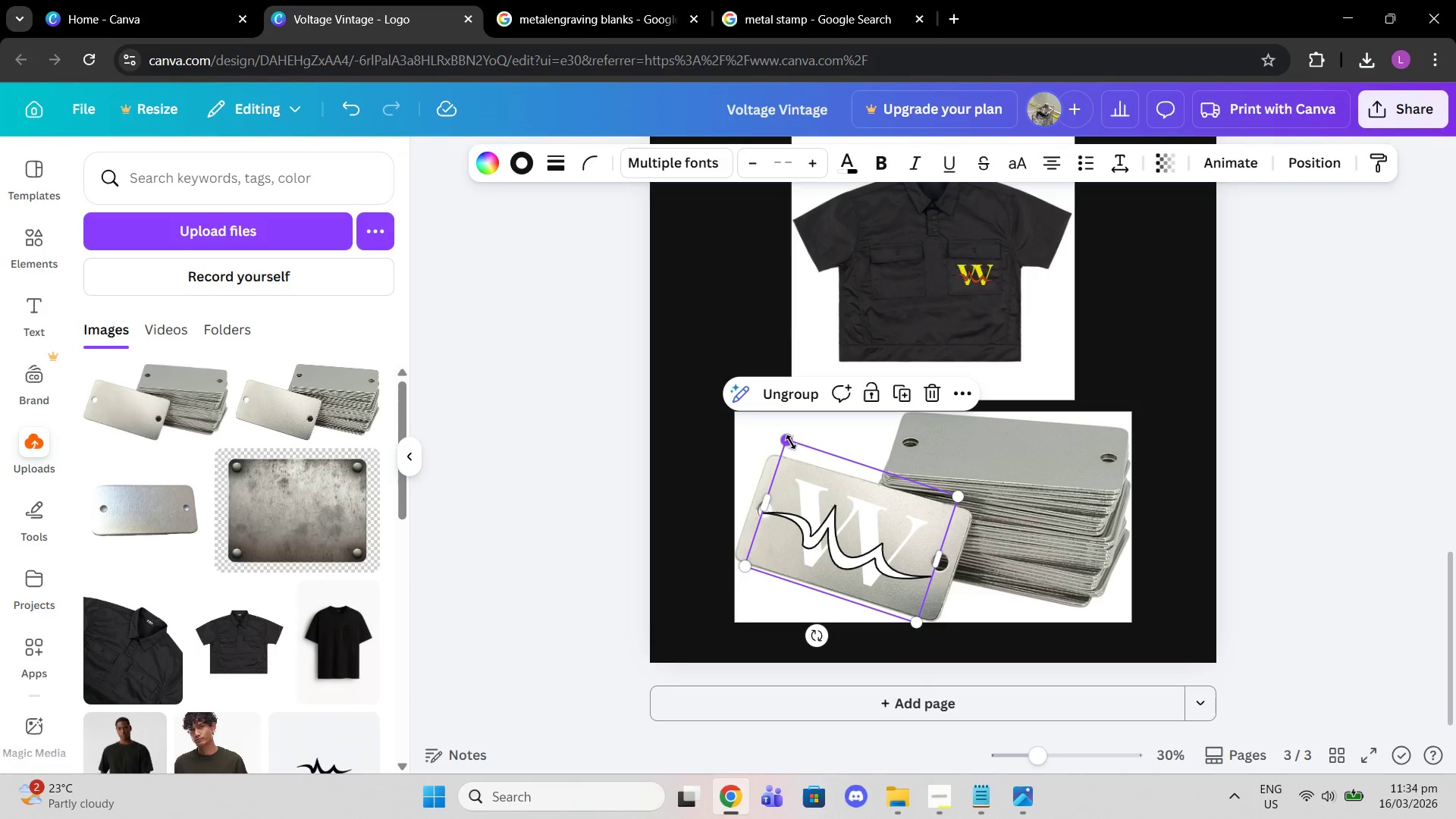 
left_click_drag(start_coordinate=[791, 442], to_coordinate=[808, 460])
 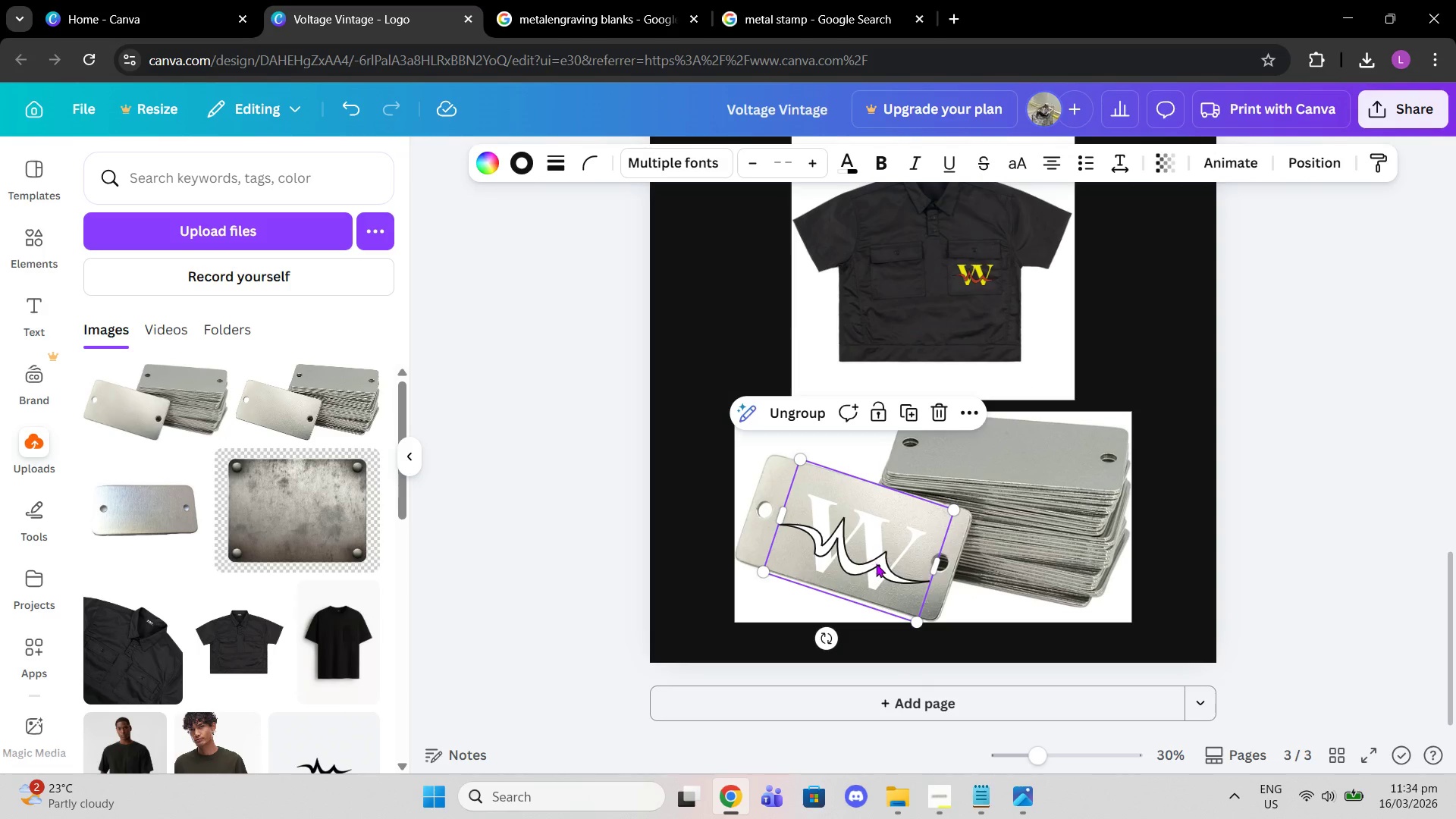 
left_click_drag(start_coordinate=[876, 563], to_coordinate=[868, 554])
 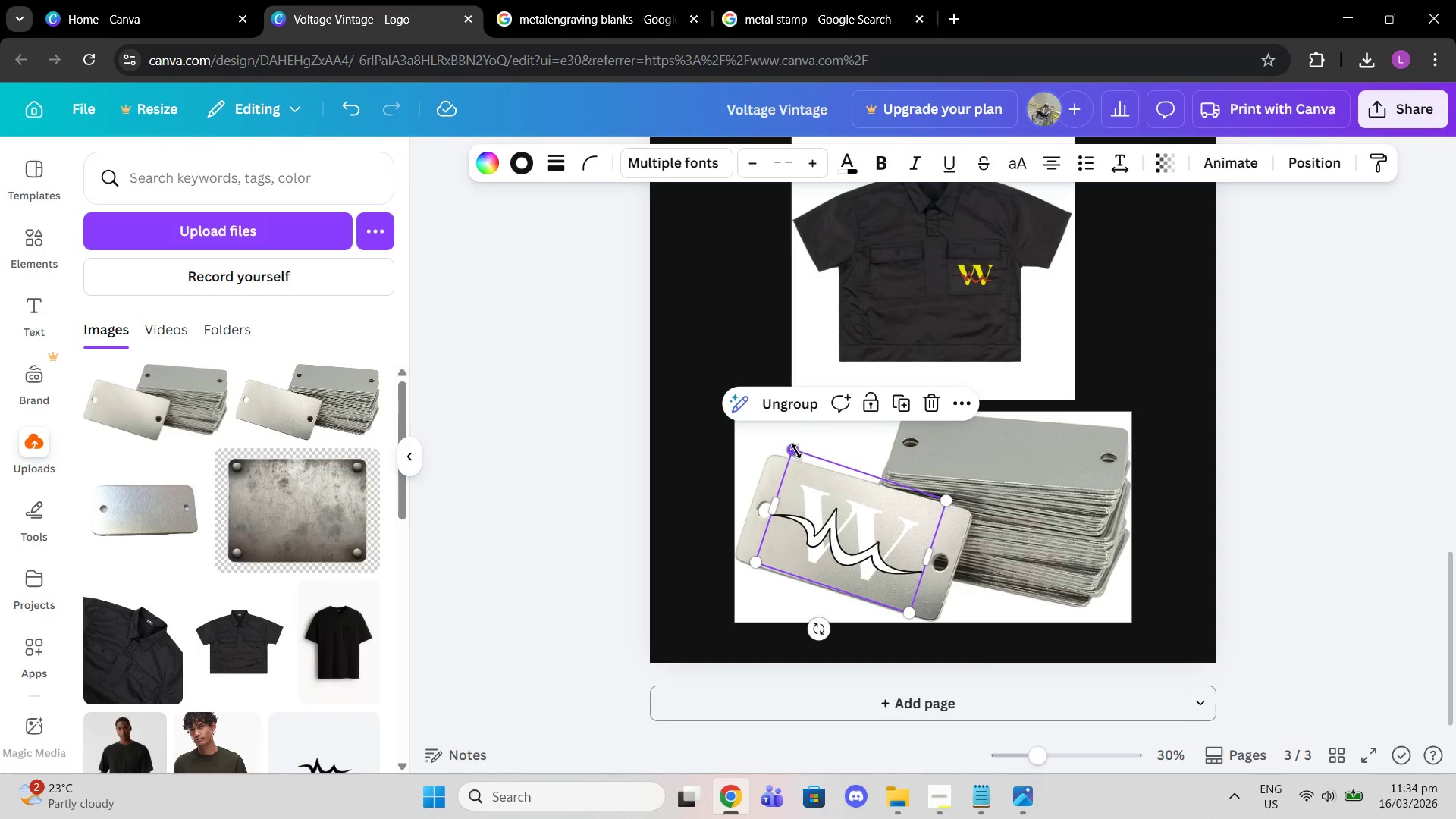 
left_click_drag(start_coordinate=[795, 450], to_coordinate=[799, 463])
 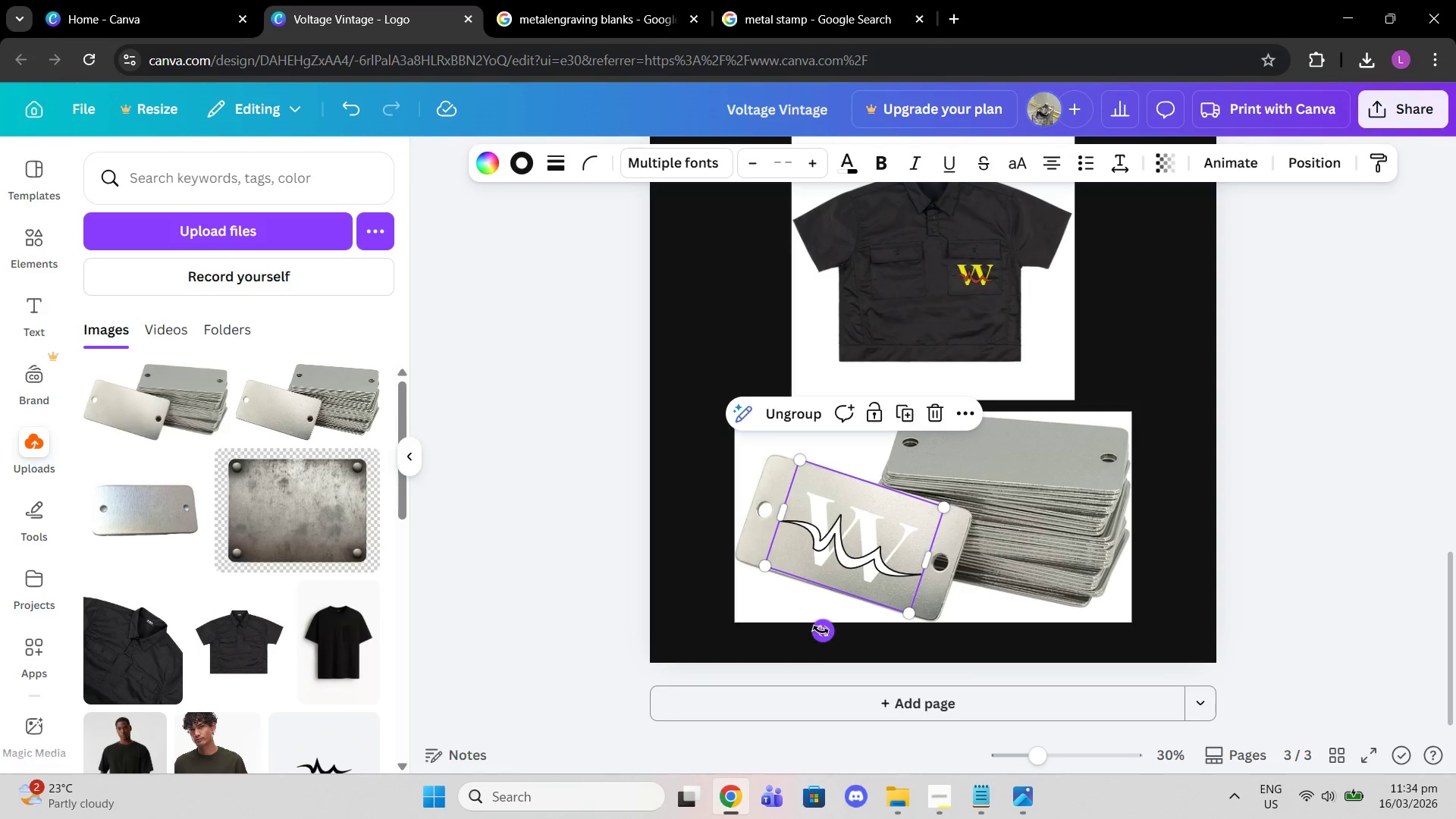 
mouse_move([820, 618])
 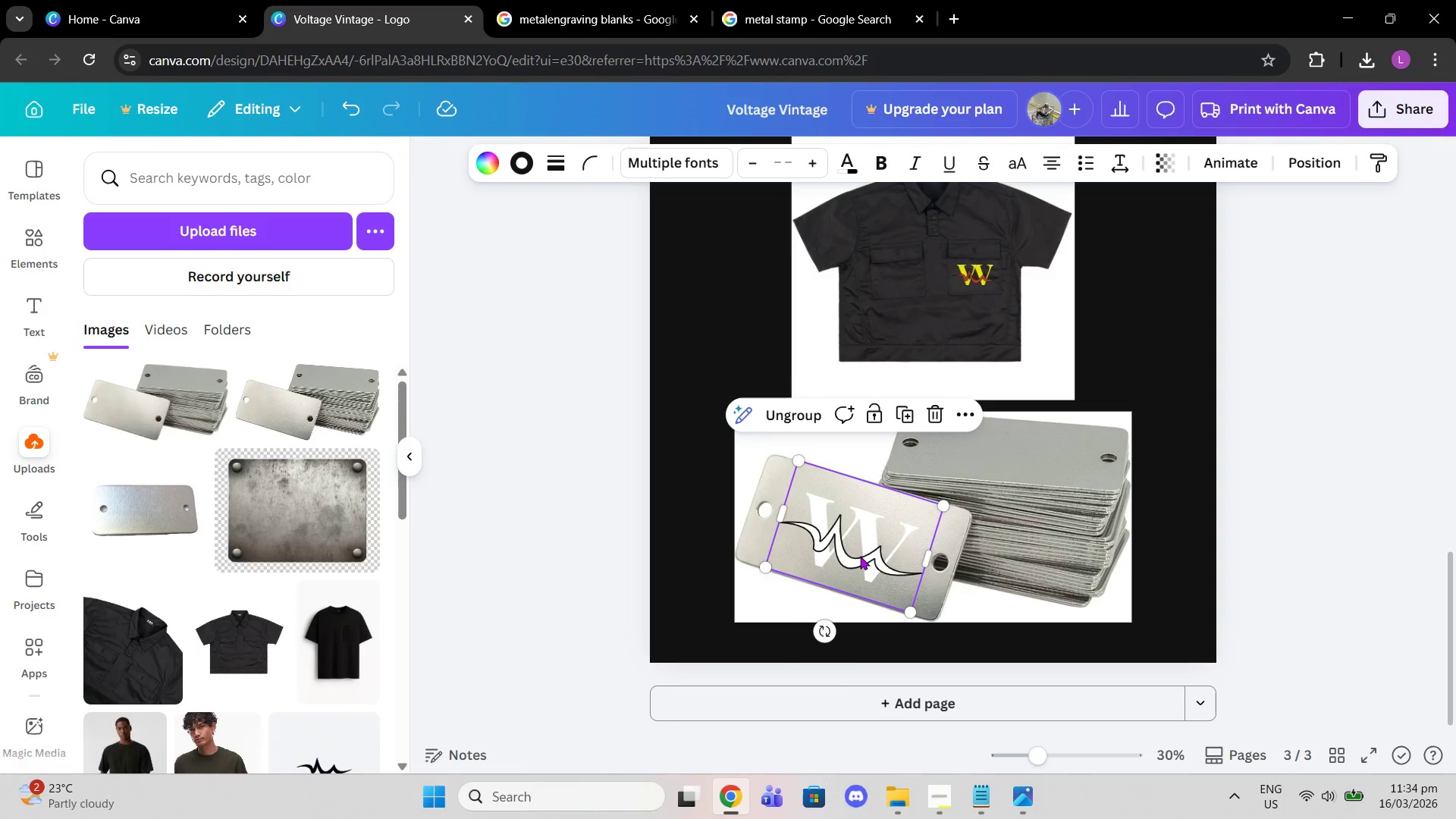 
left_click_drag(start_coordinate=[860, 556], to_coordinate=[855, 554])
 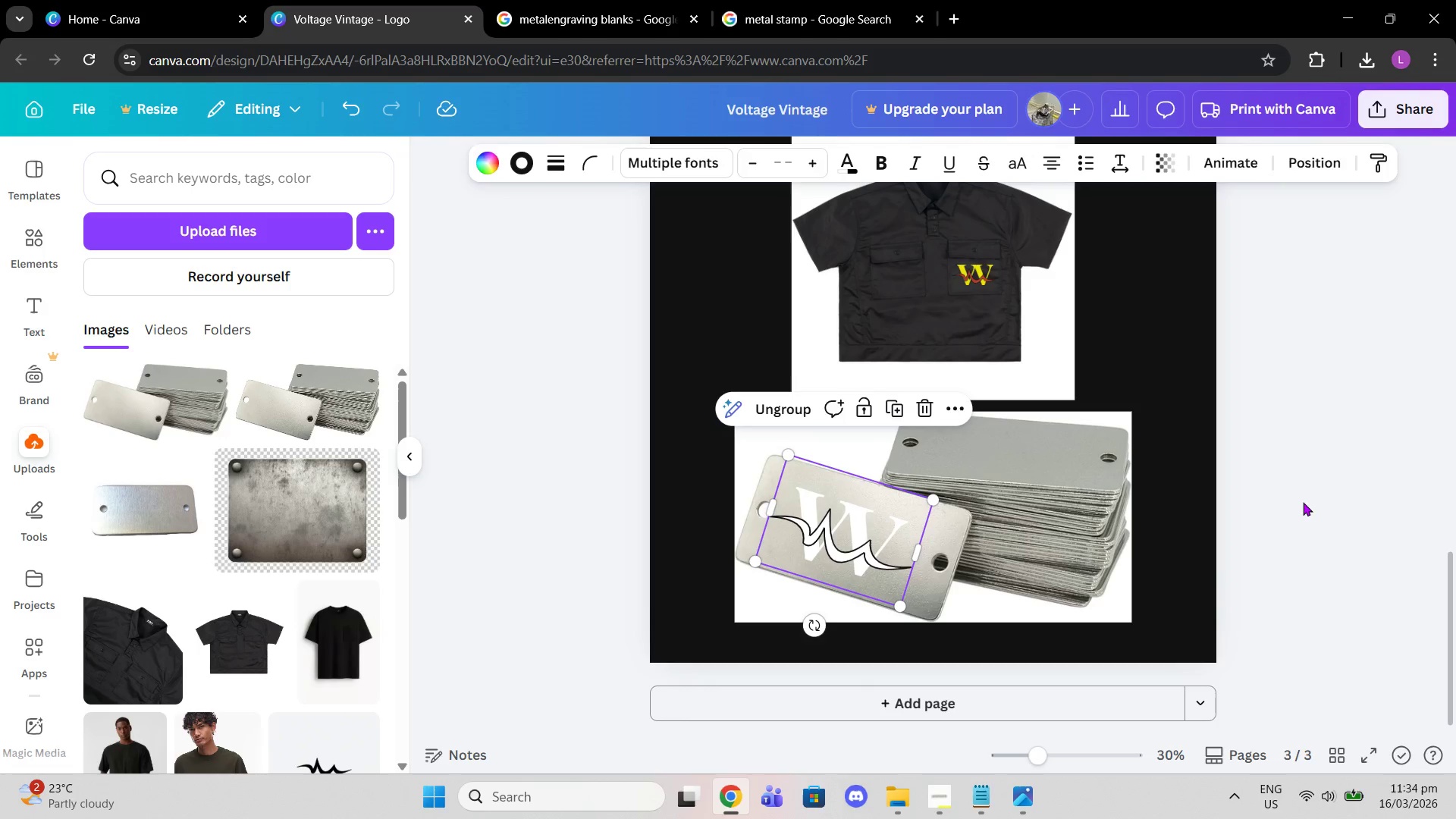 
double_click([1304, 502])
 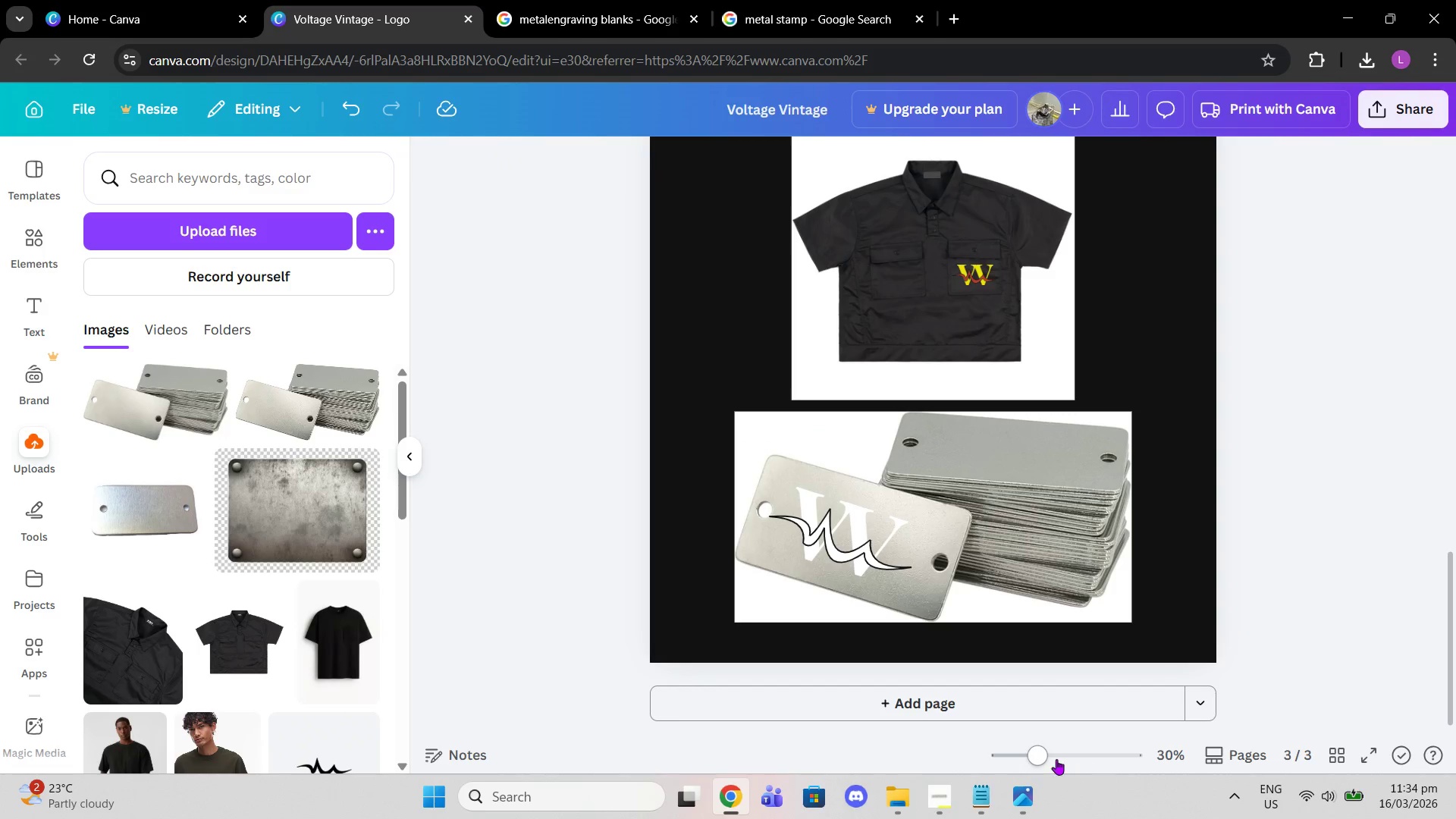 
left_click_drag(start_coordinate=[1040, 758], to_coordinate=[1053, 758])
 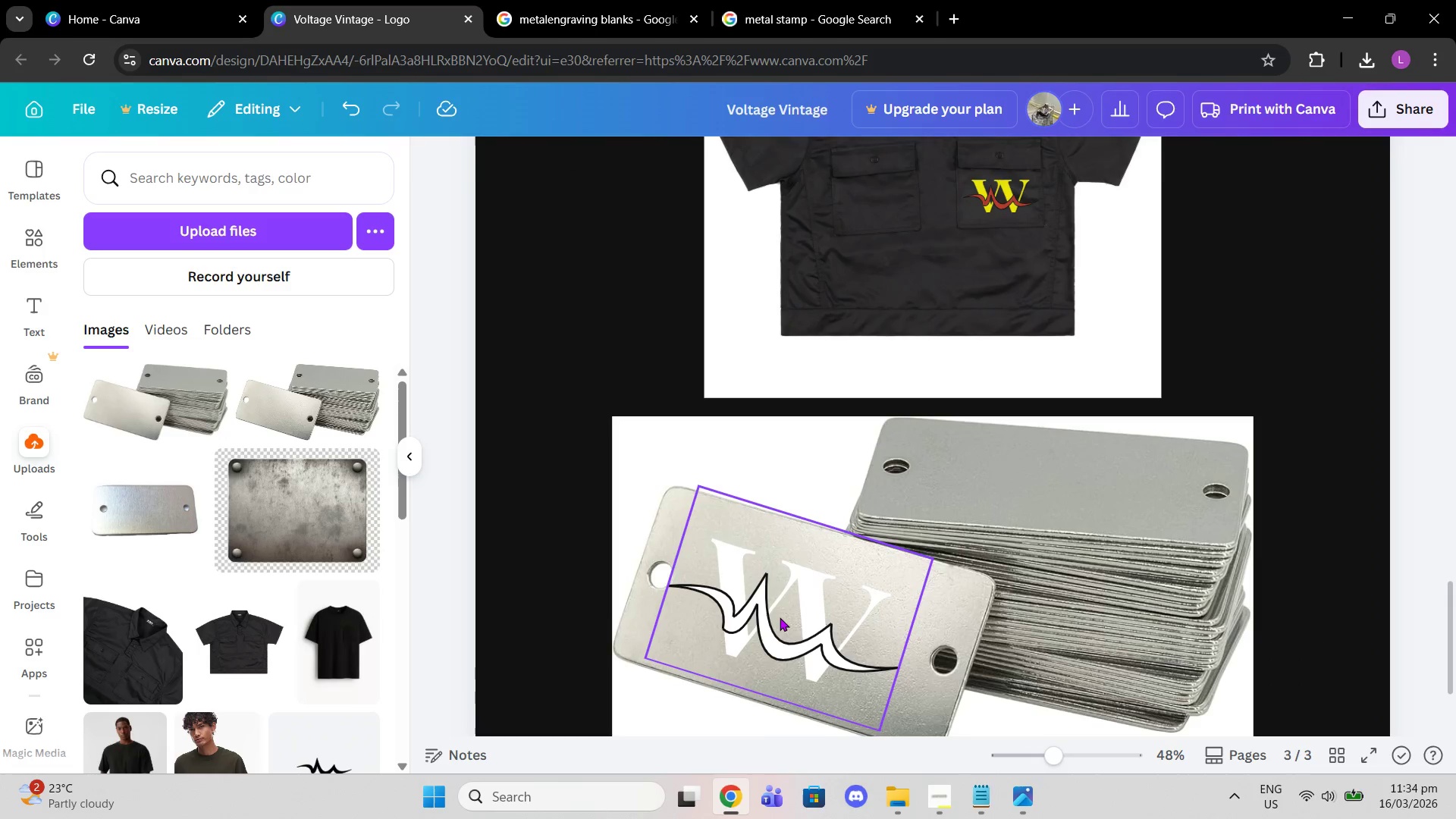 
left_click([780, 617])
 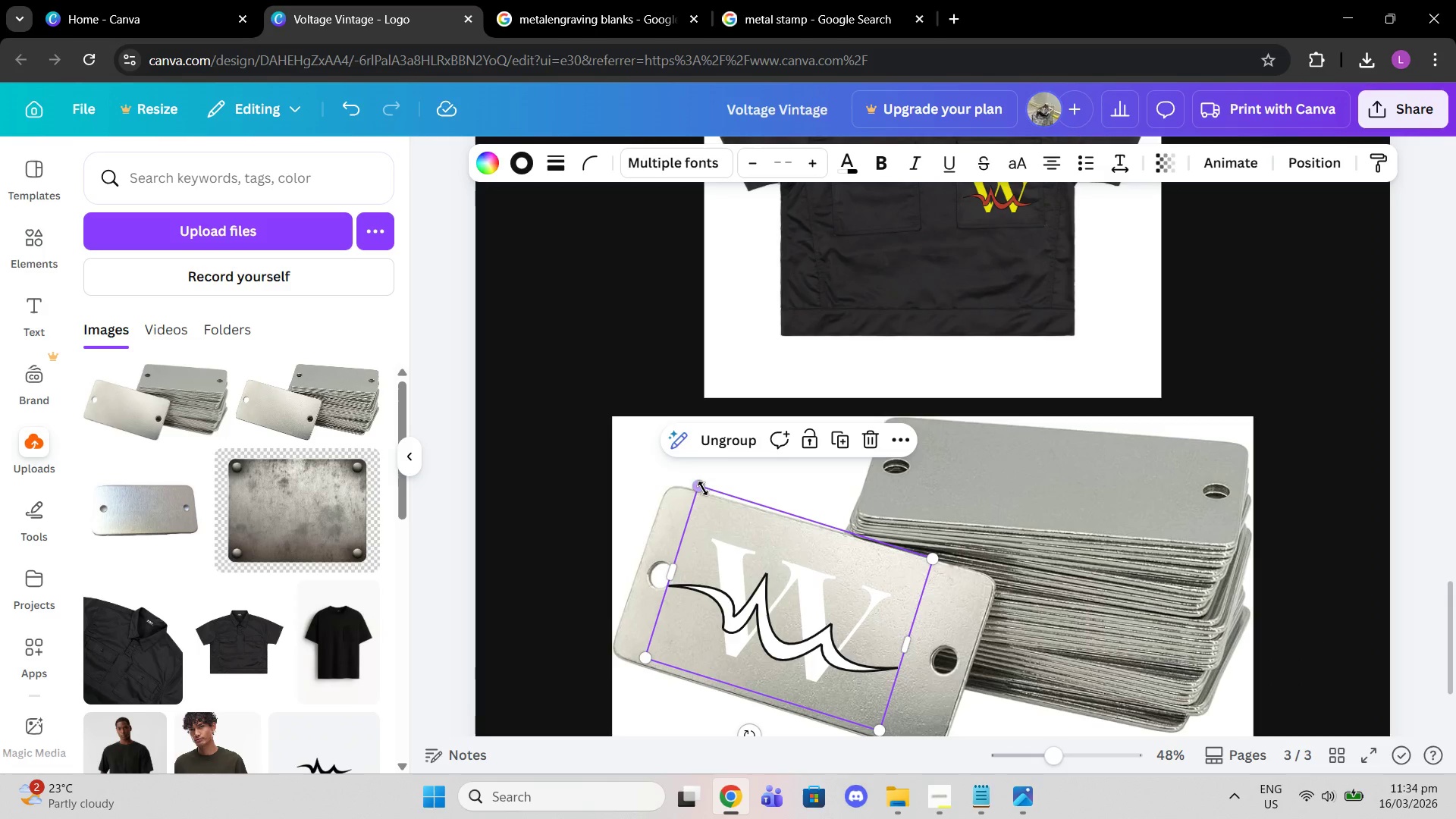 
left_click_drag(start_coordinate=[703, 488], to_coordinate=[714, 502])
 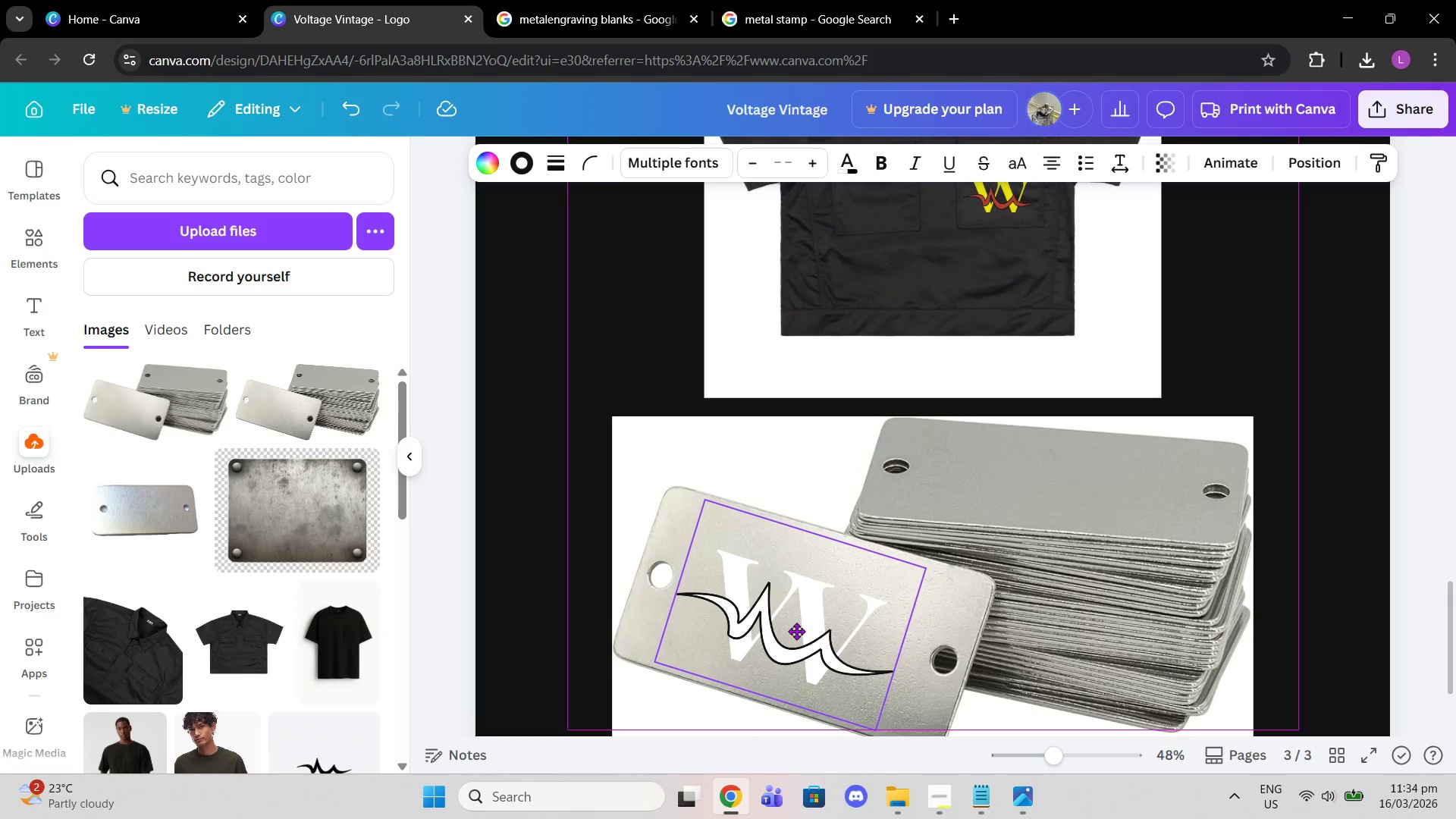 
wait(8.45)
 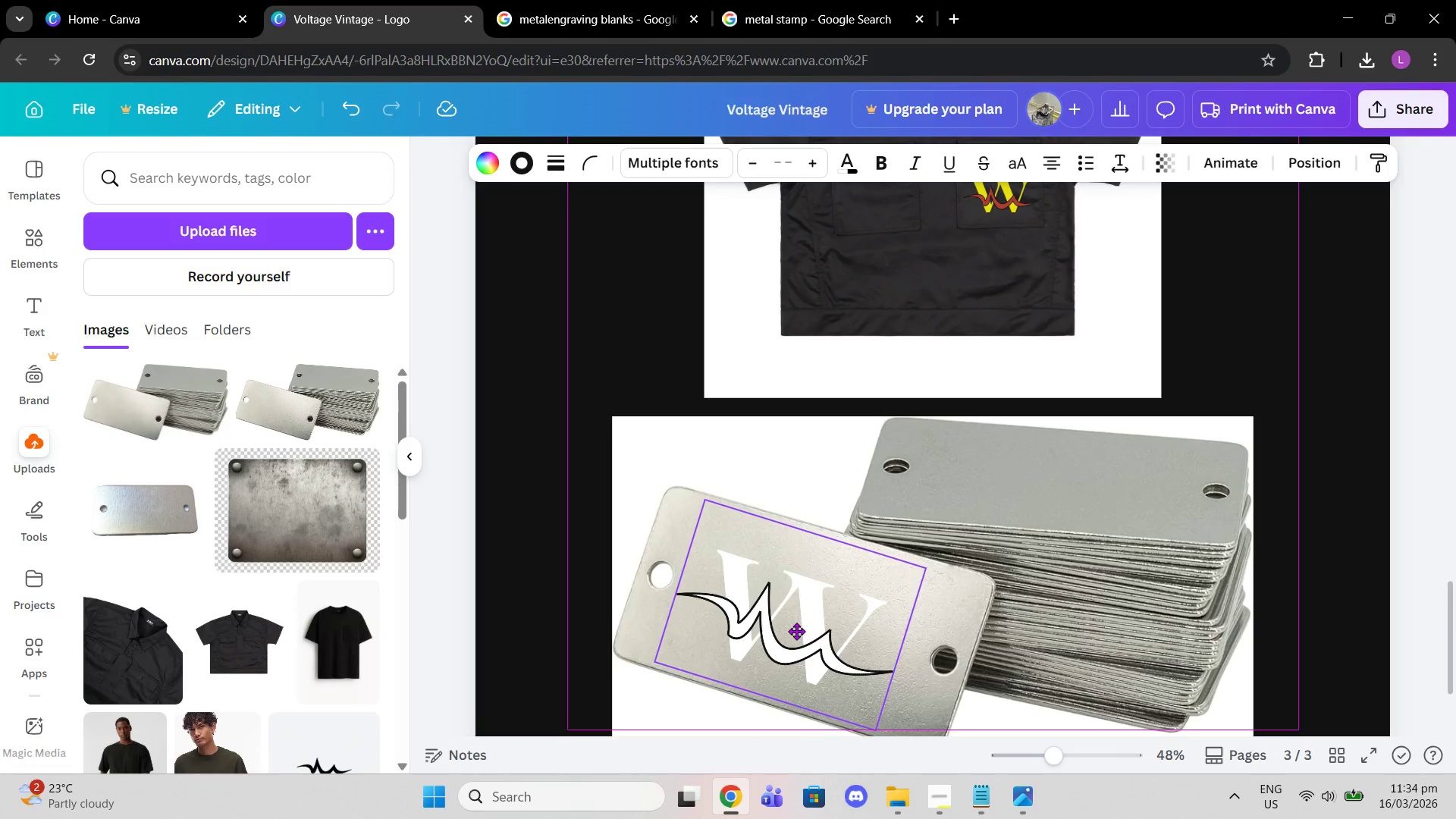 
left_click([1308, 330])
 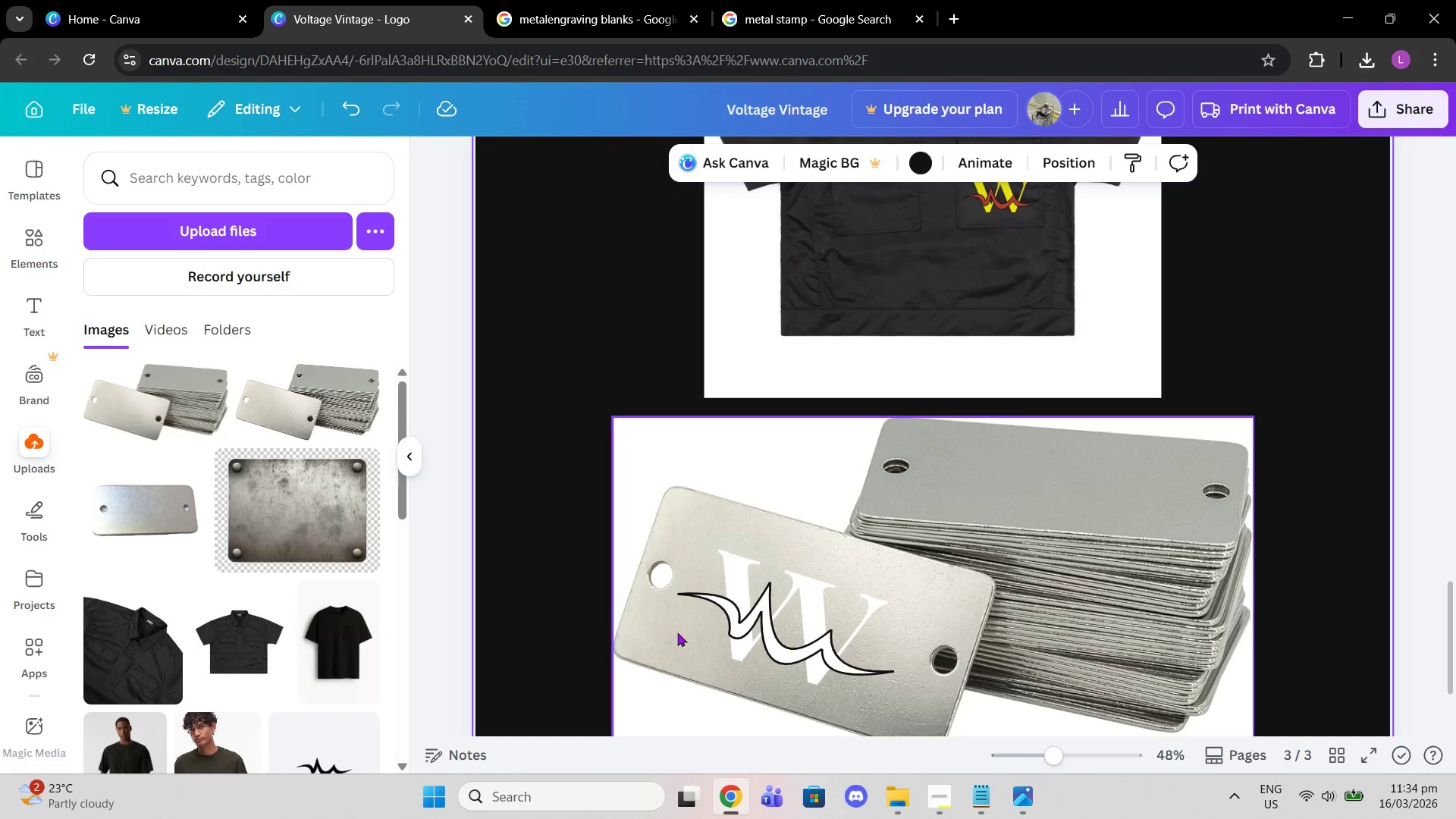 
left_click([720, 618])
 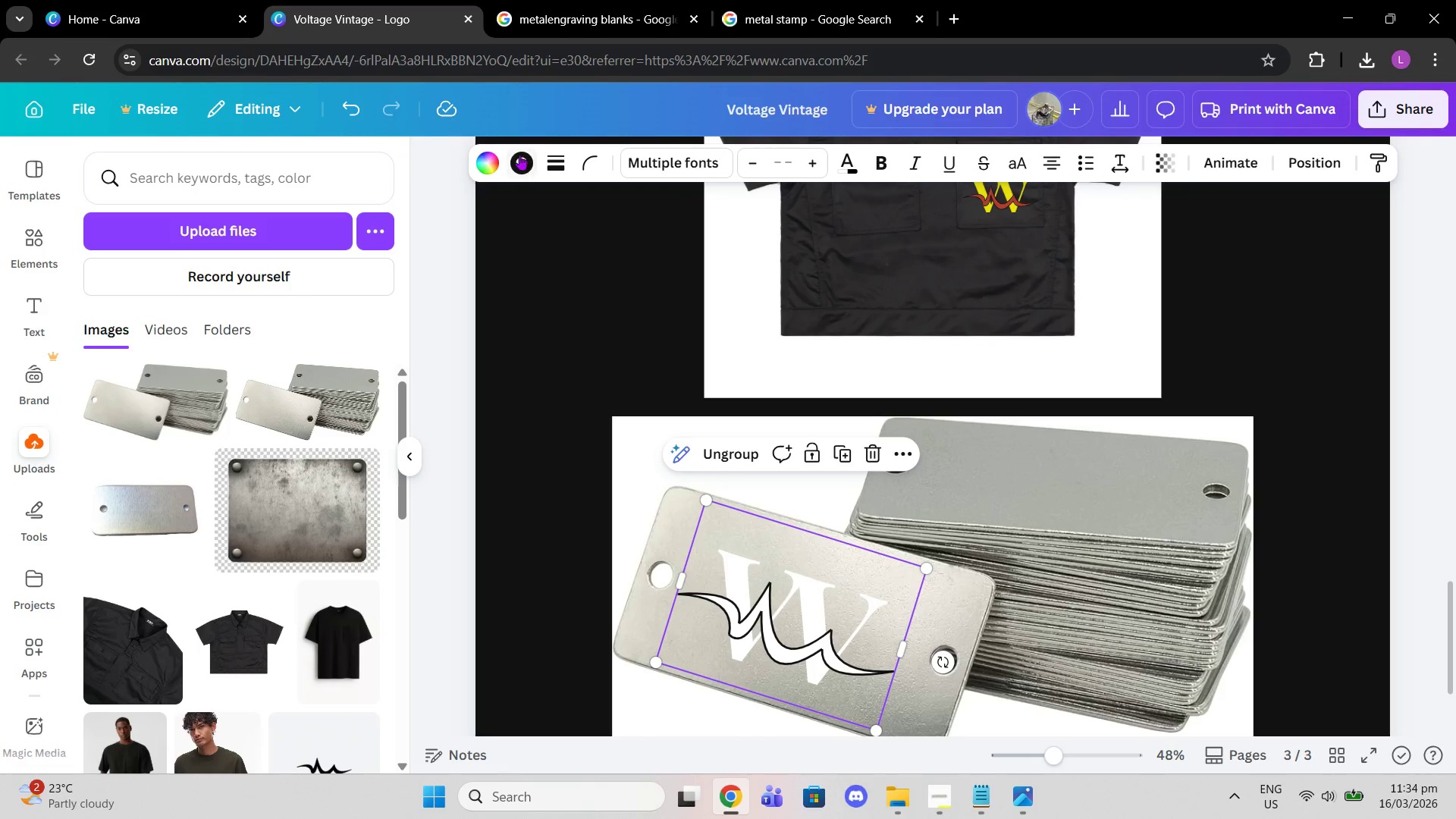 
left_click([519, 155])
 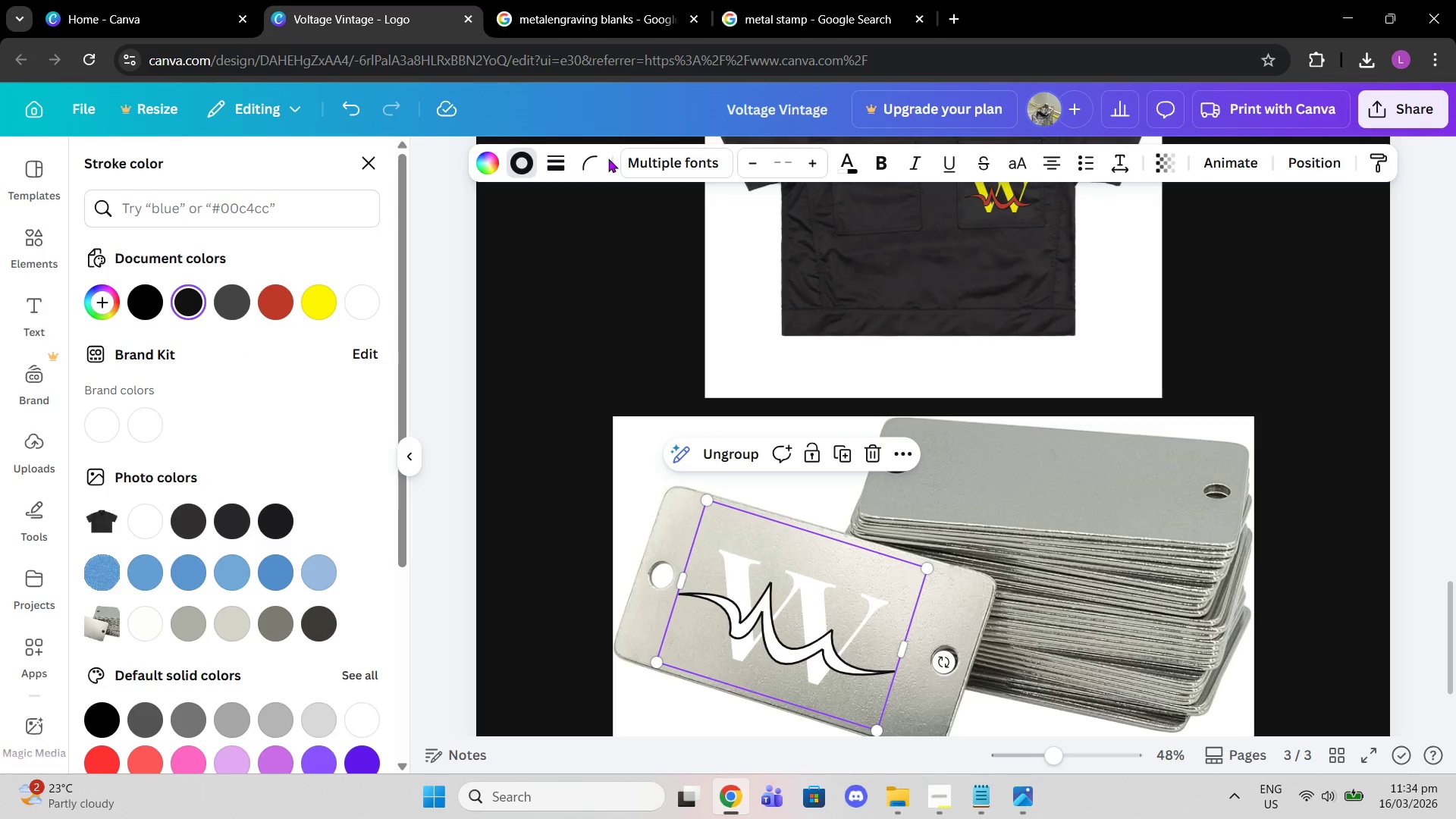 
left_click([497, 160])
 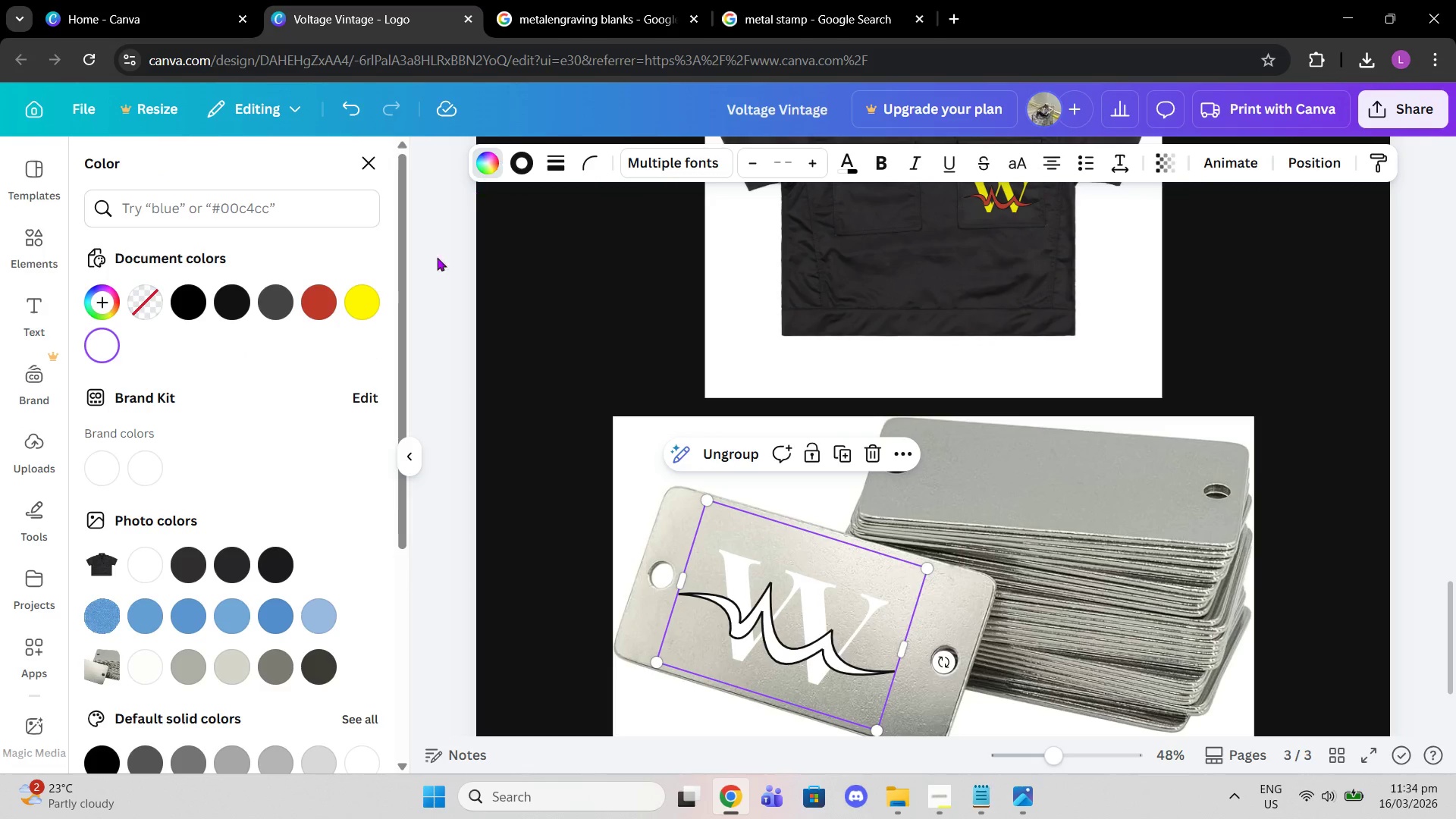 
scroll: coordinate [282, 523], scroll_direction: down, amount: 4.0
 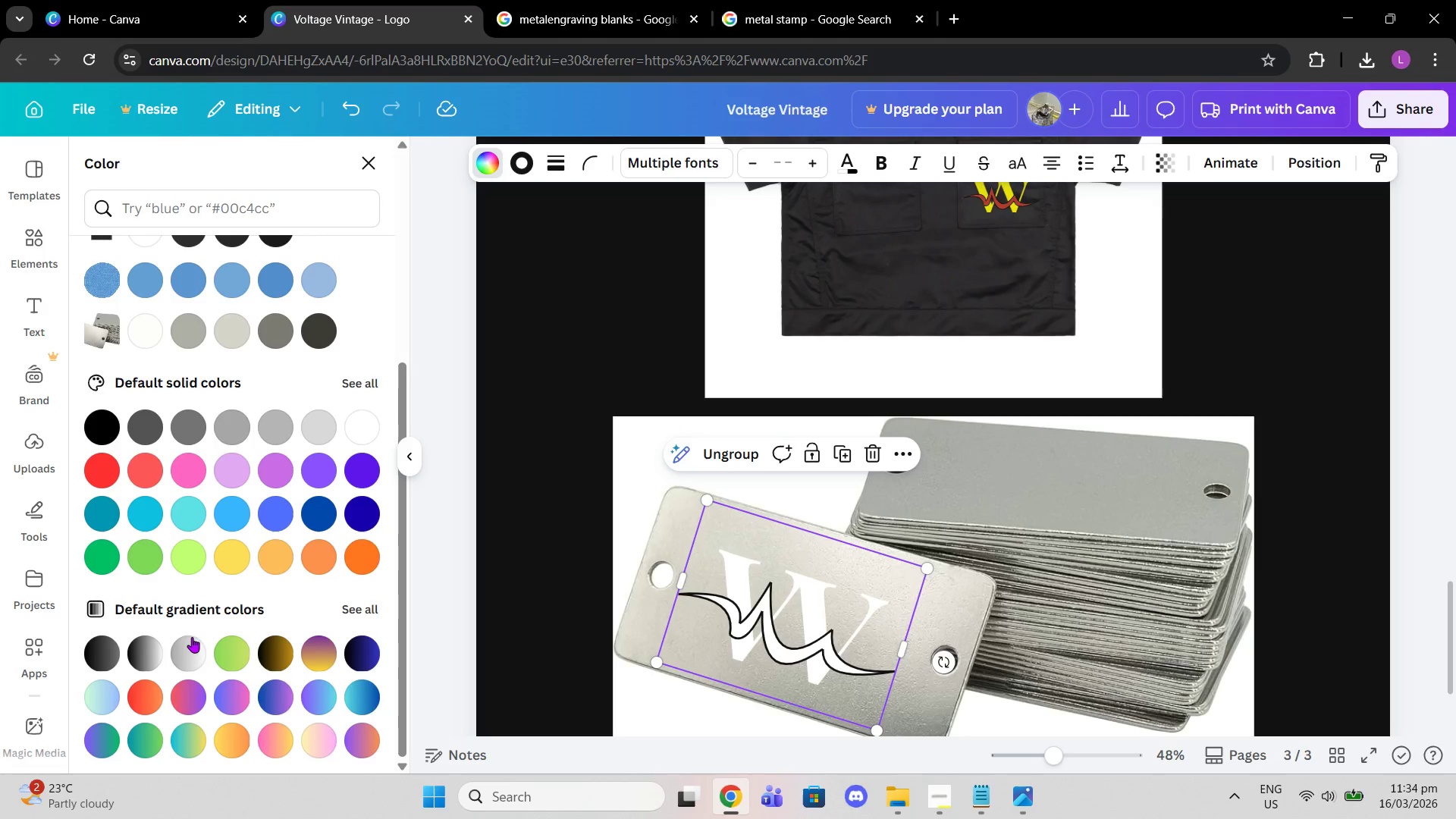 
left_click([189, 649])
 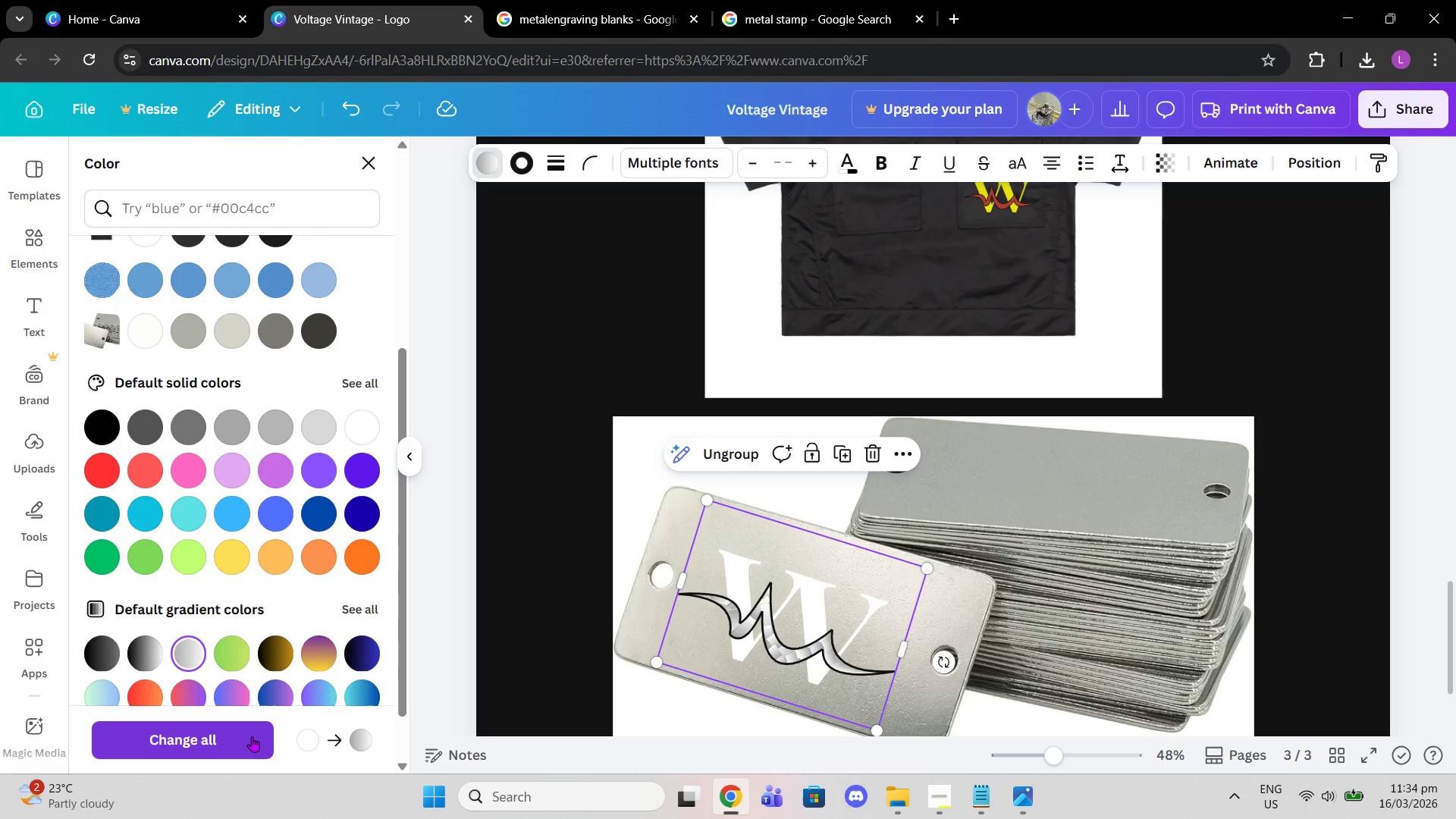 
left_click([871, 461])
 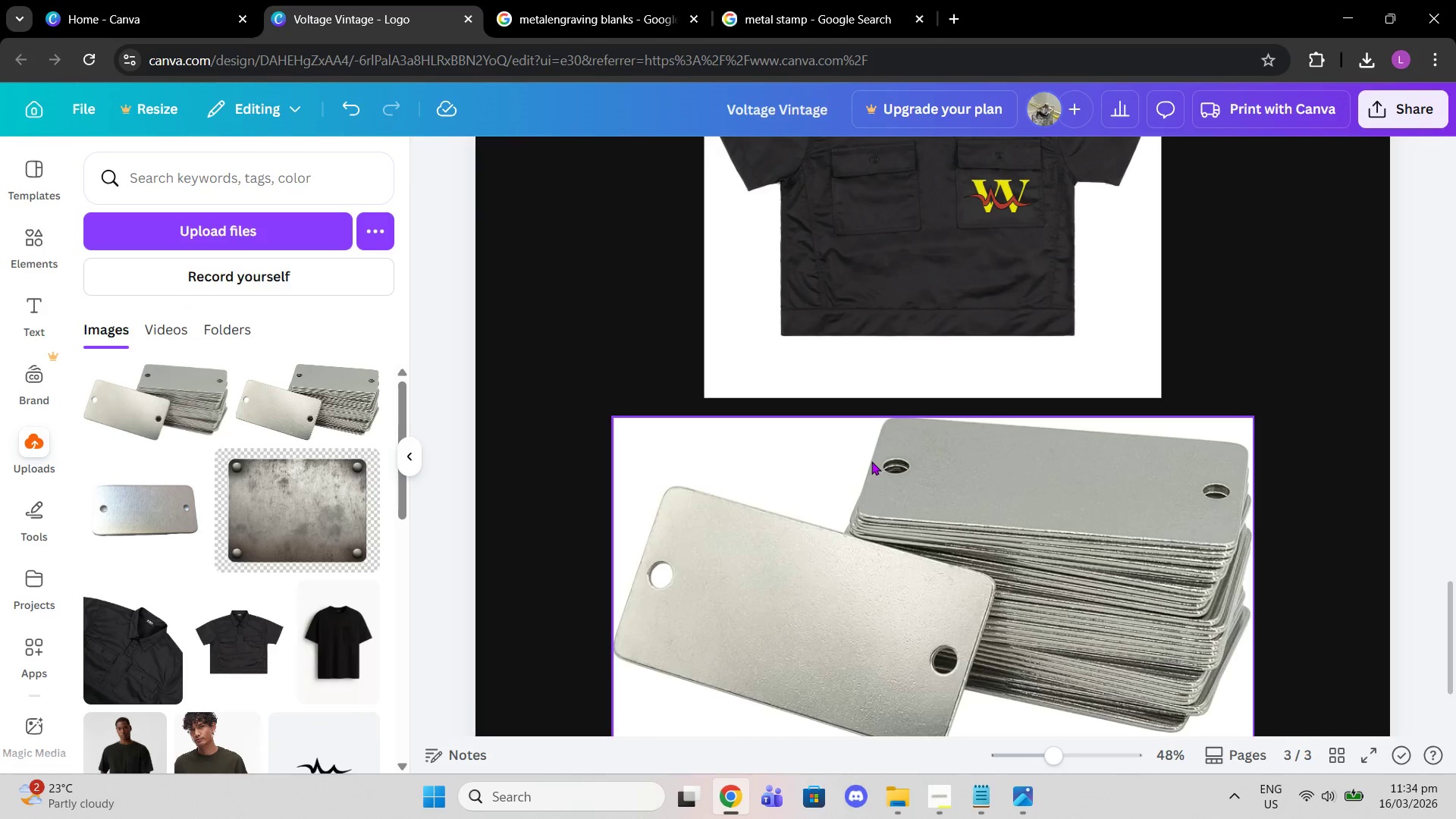 
scroll: coordinate [879, 466], scroll_direction: up, amount: 11.0
 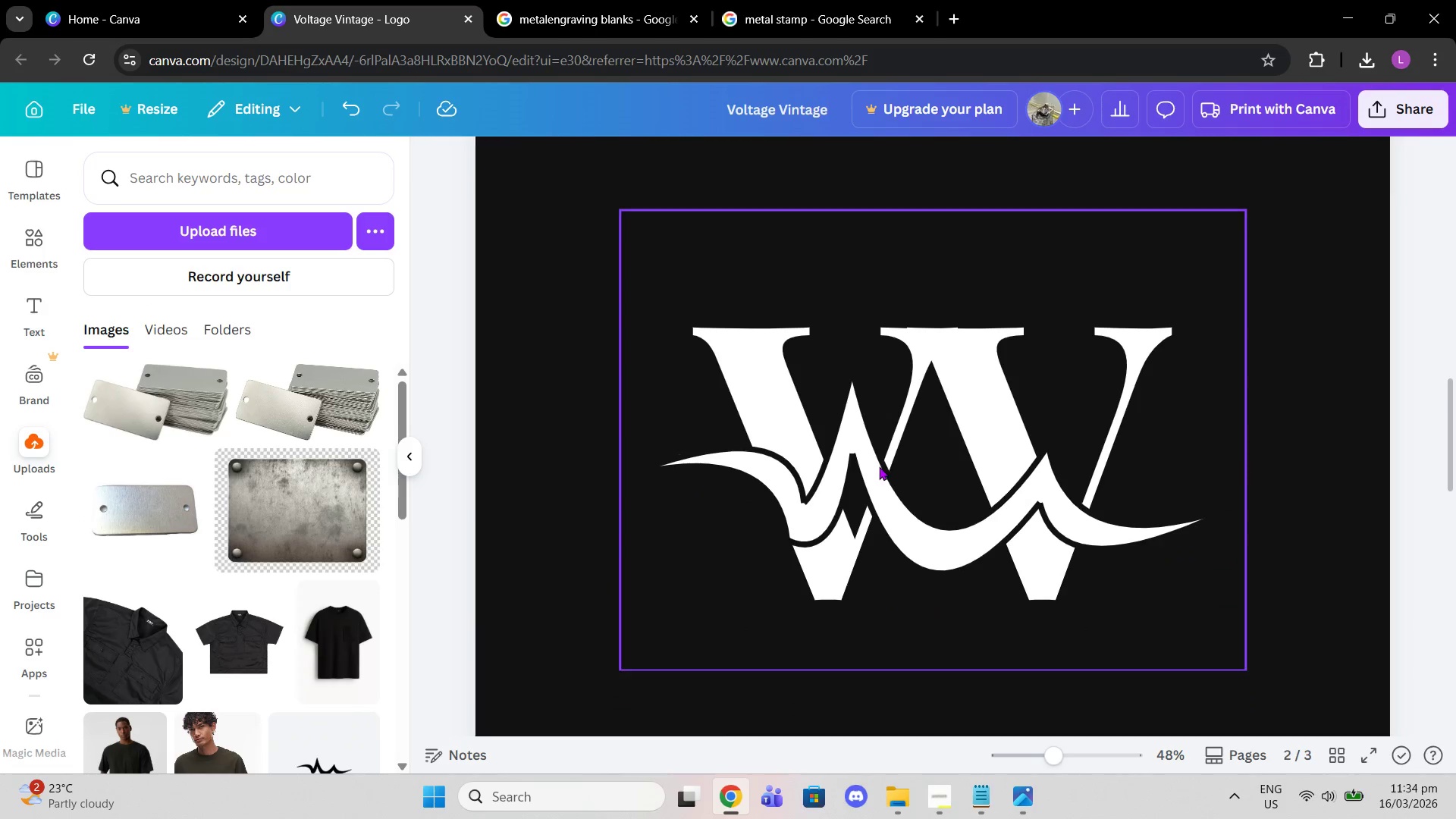 
scroll: coordinate [312, 573], scroll_direction: down, amount: 7.0
 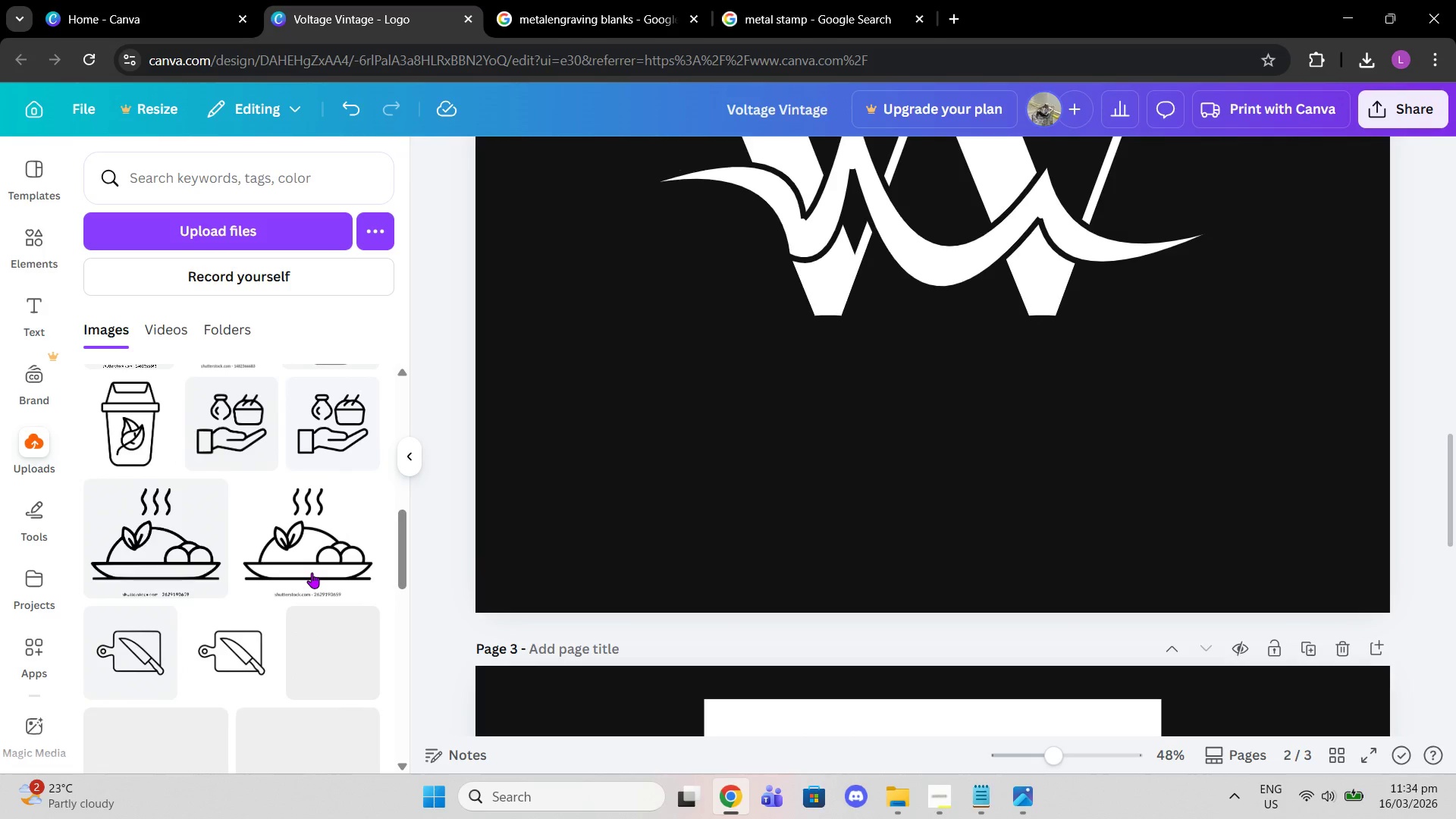 
scroll: coordinate [312, 573], scroll_direction: up, amount: 14.0
 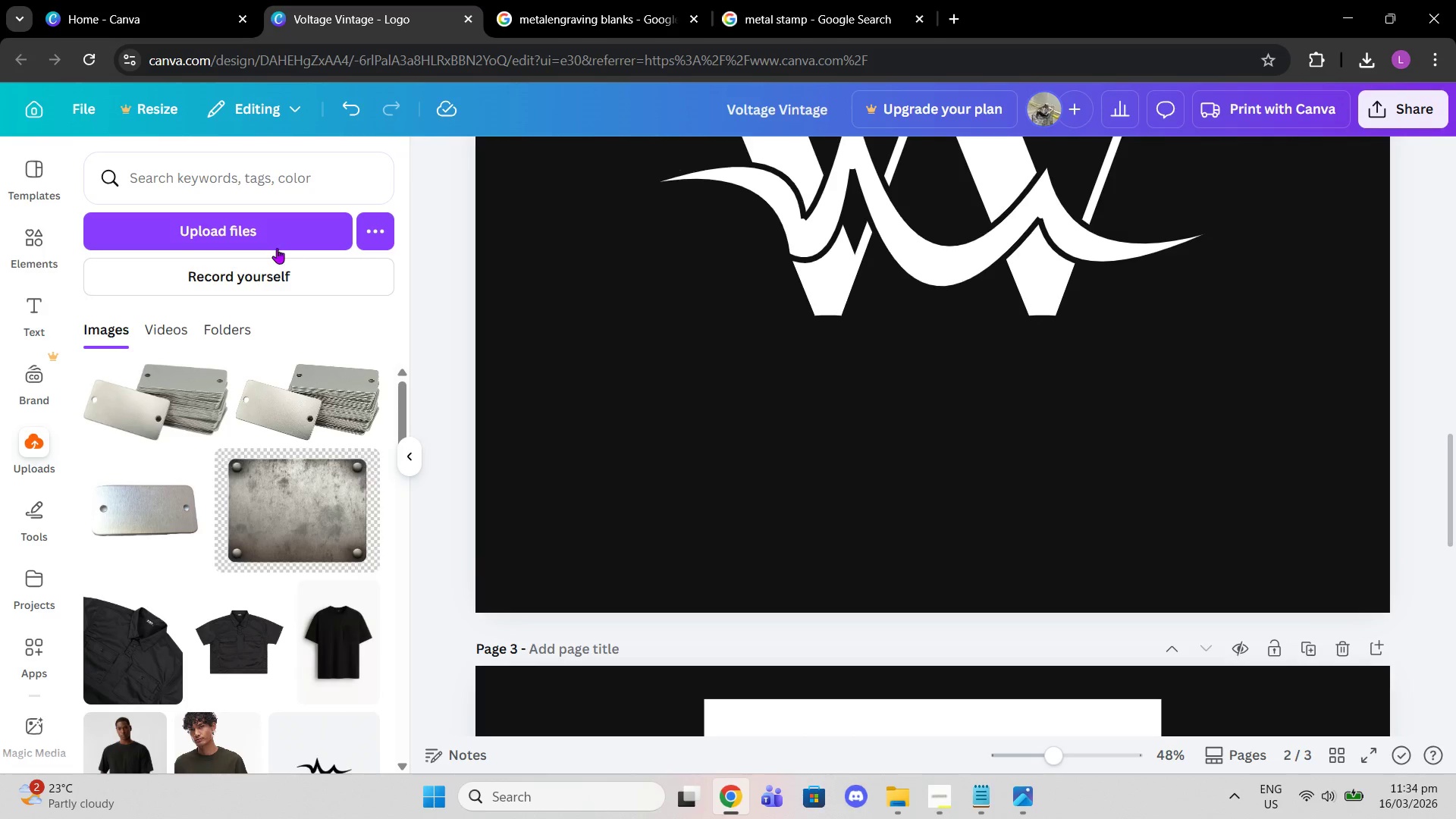 
left_click([268, 237])
 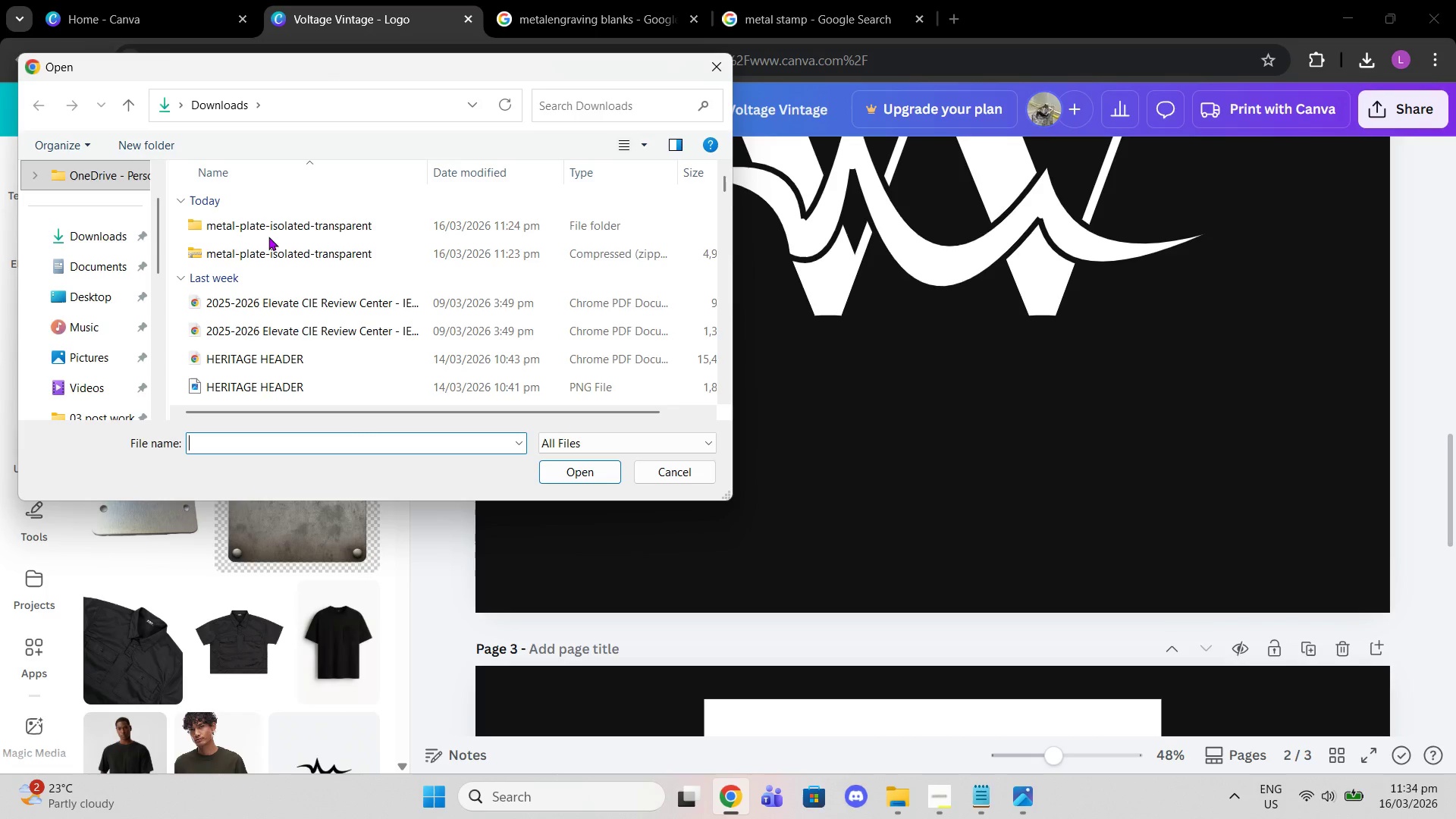 
left_click([841, 434])
 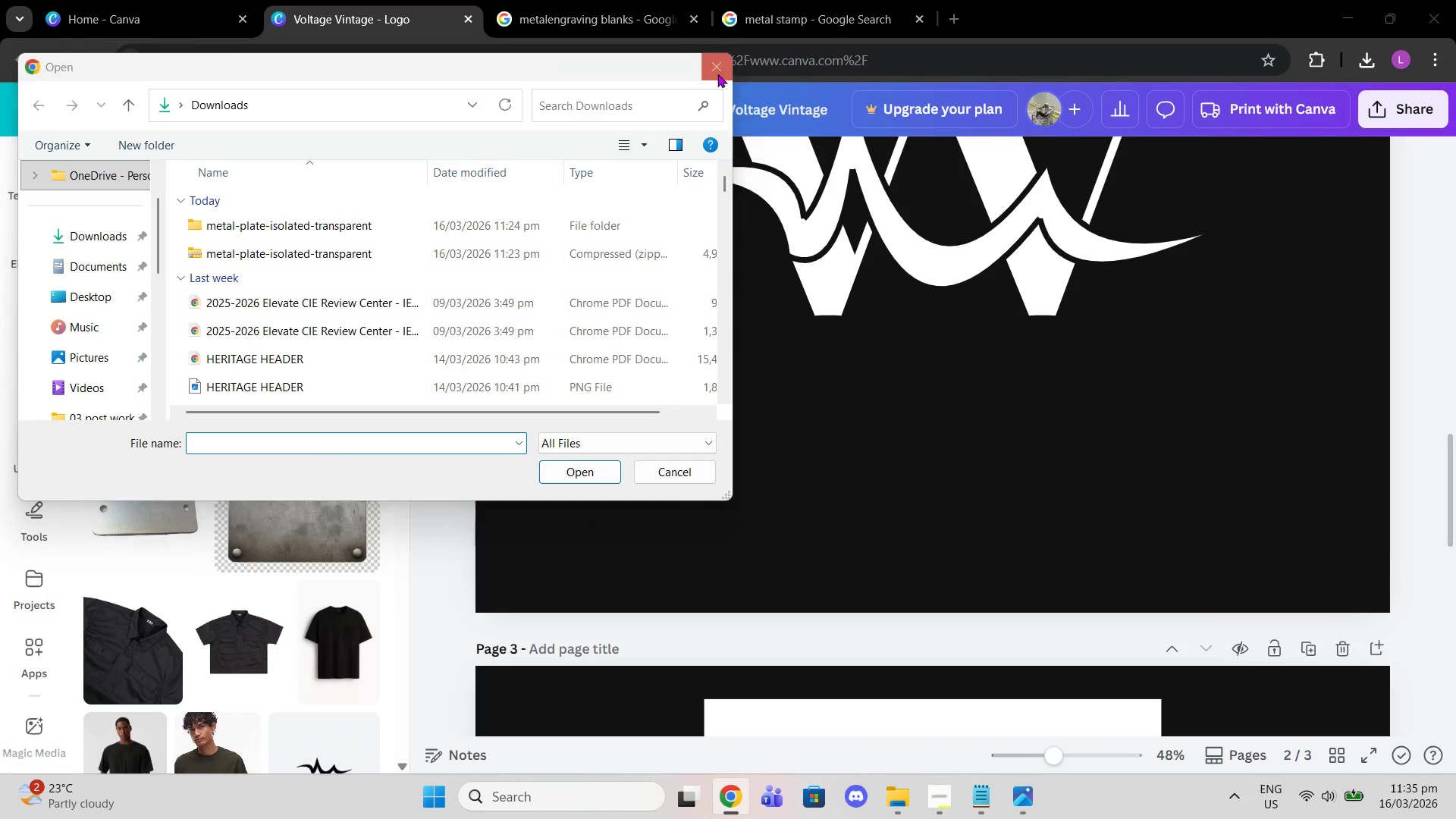 
left_click([717, 74])
 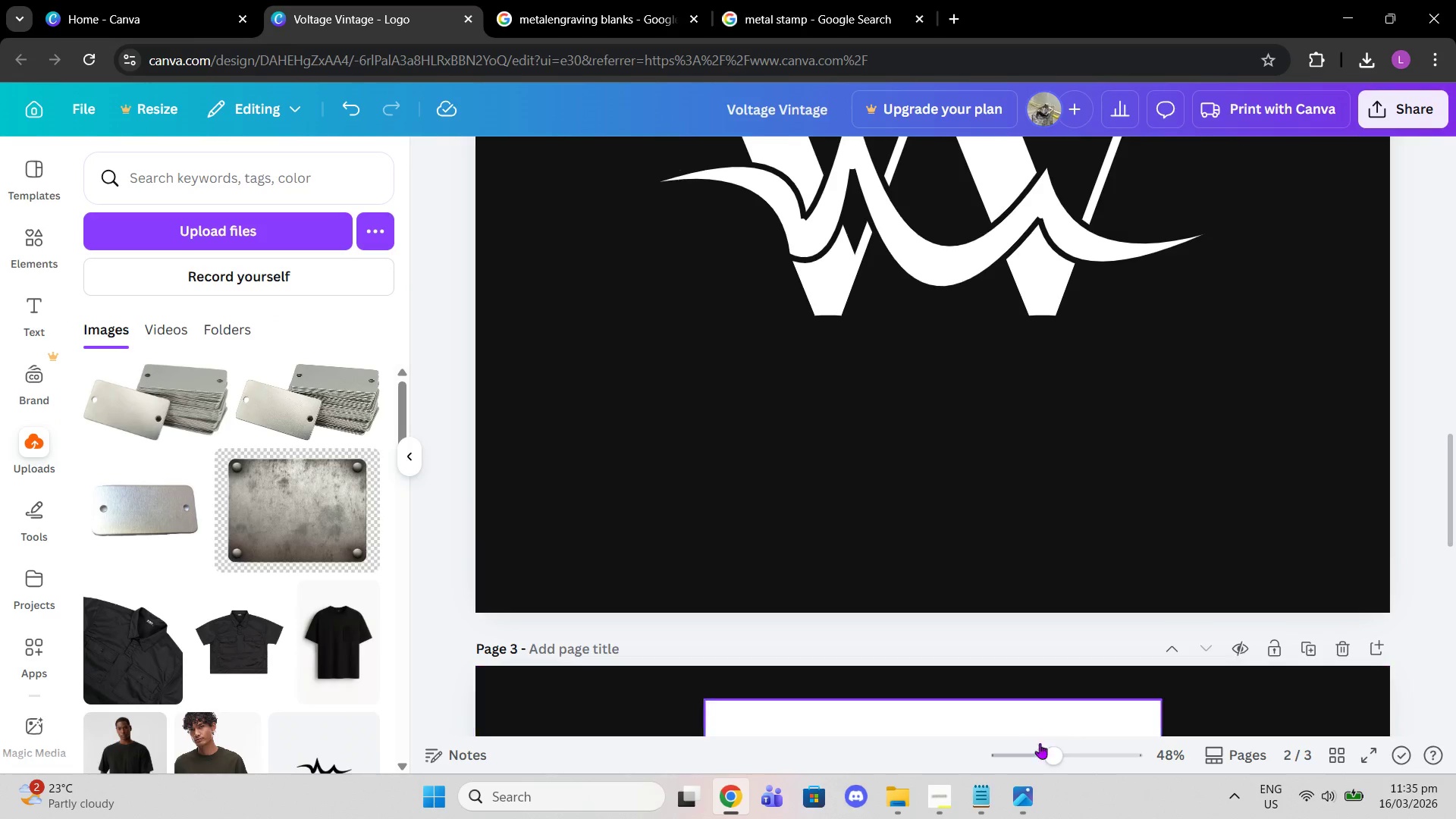 
left_click_drag(start_coordinate=[1045, 757], to_coordinate=[1032, 757])
 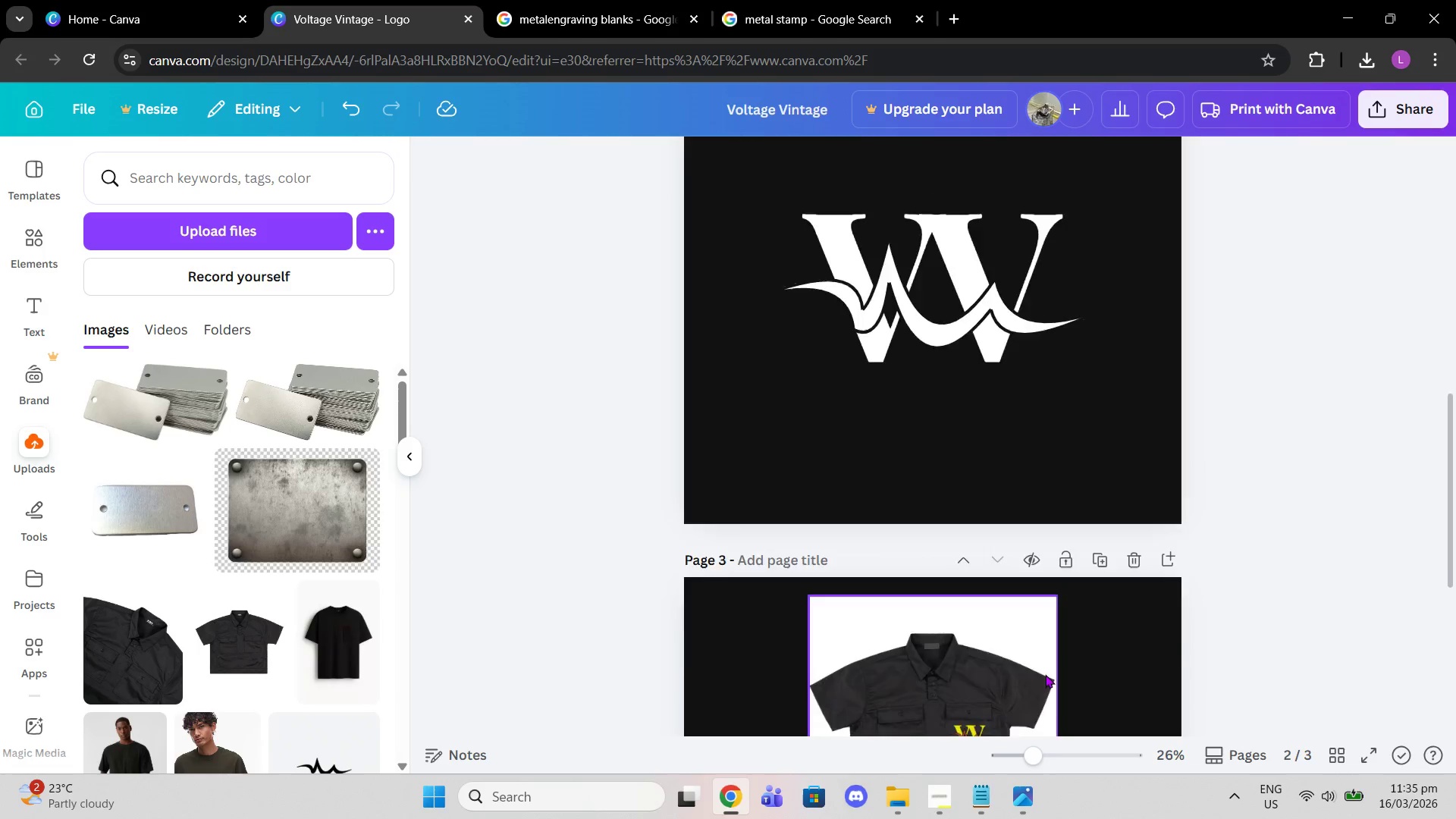 
scroll: coordinate [1045, 674], scroll_direction: up, amount: 2.0
 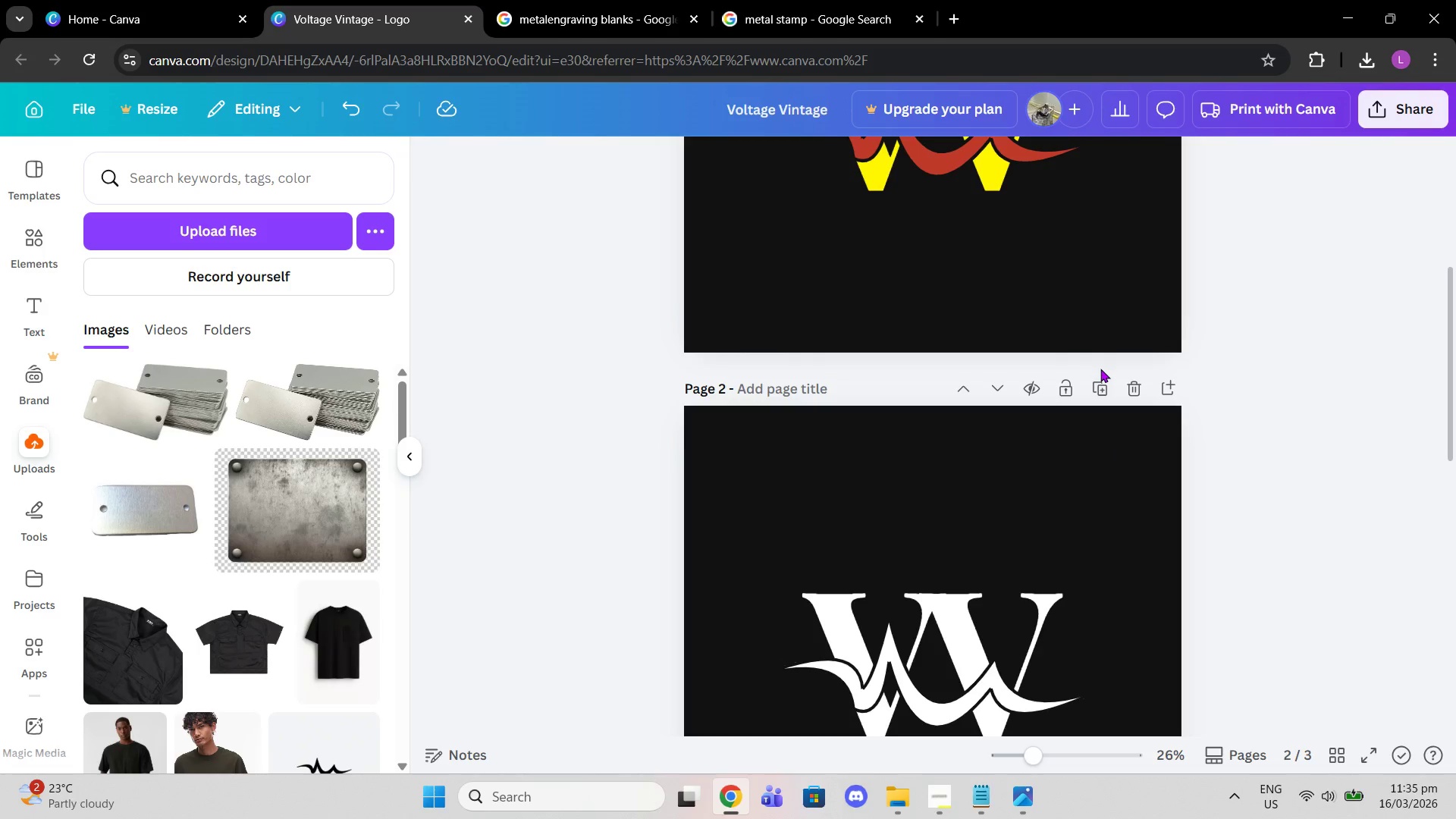 
left_click([1100, 381])
 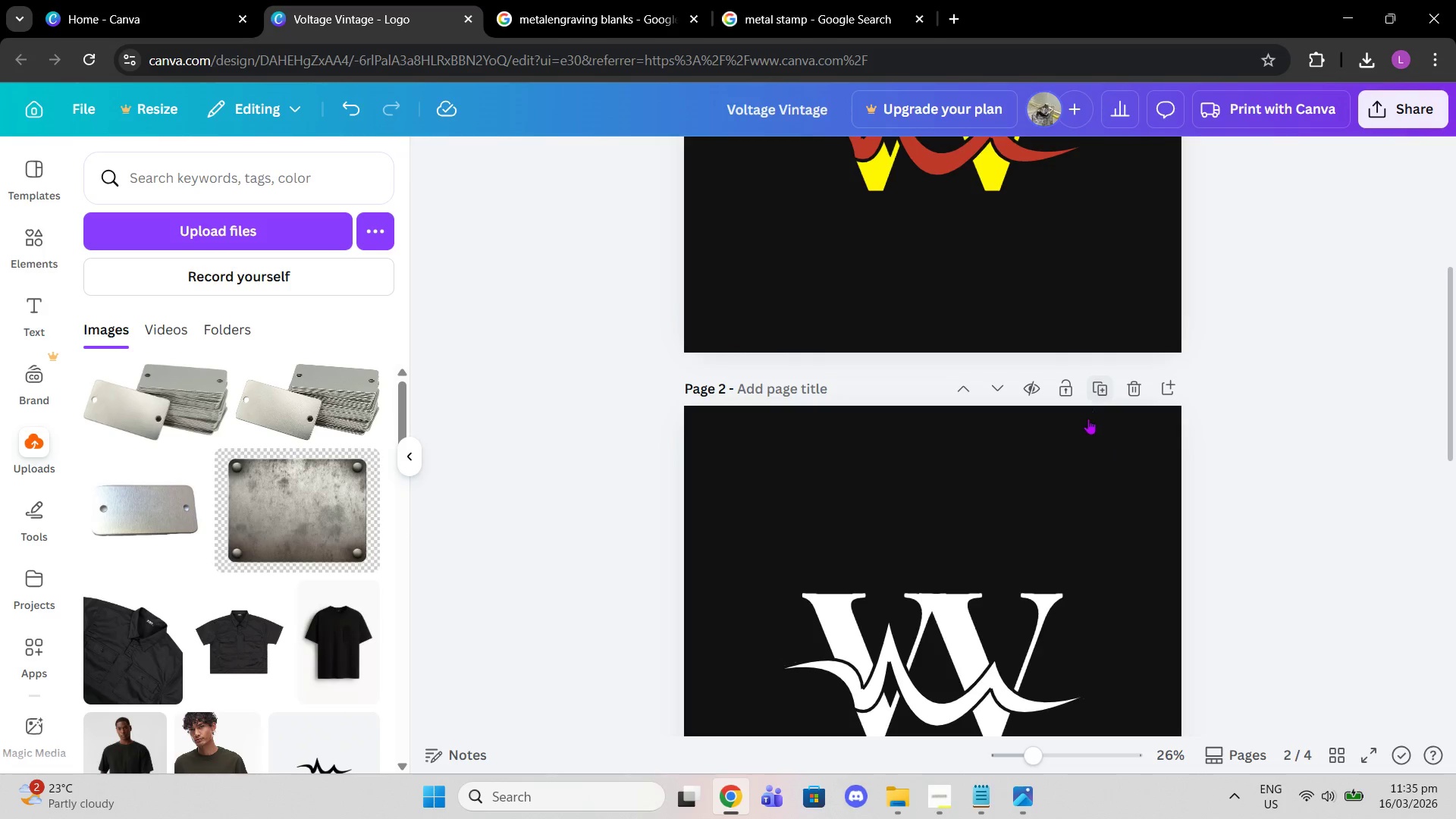 
scroll: coordinate [1082, 522], scroll_direction: down, amount: 4.0
 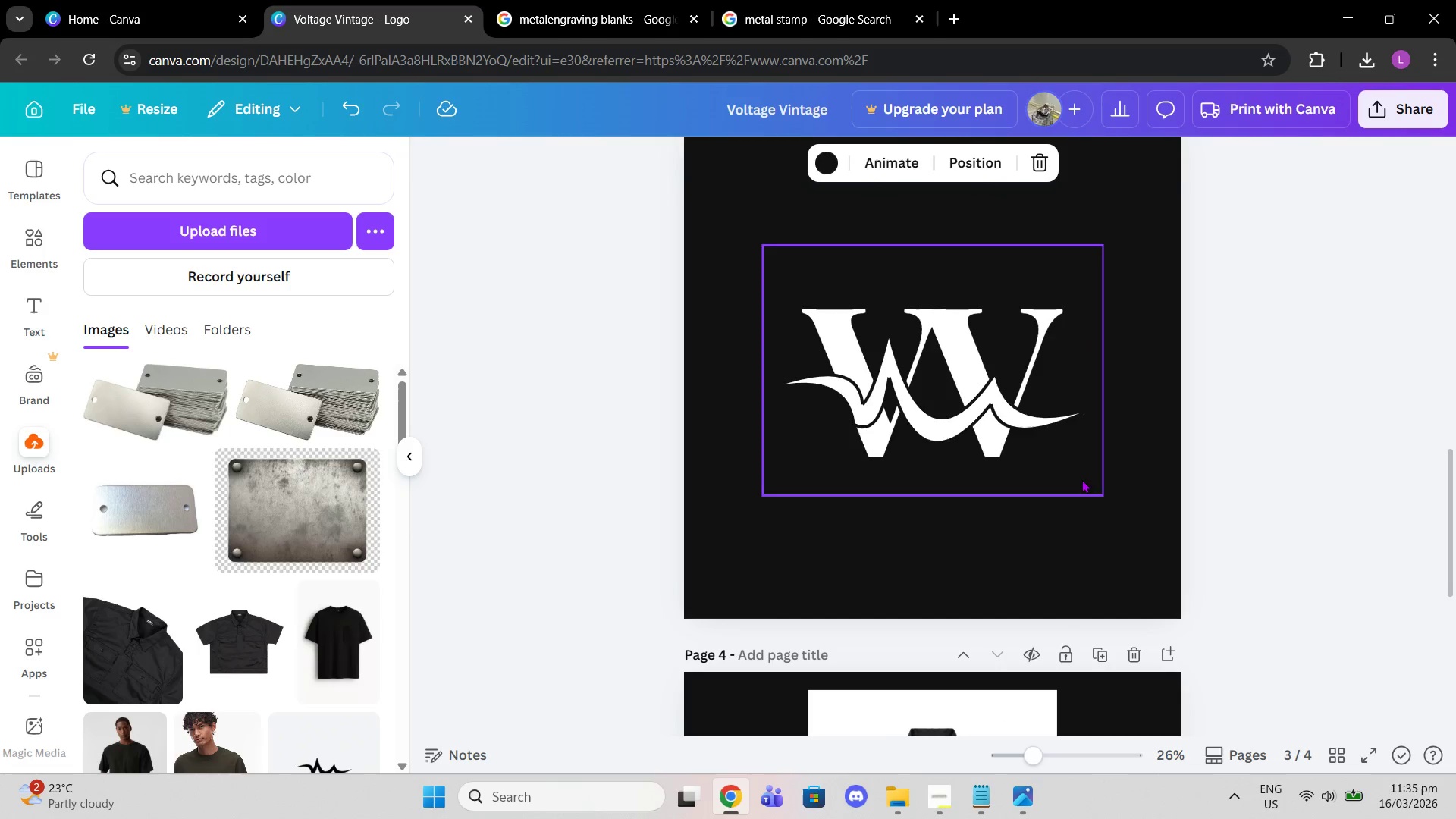 
left_click([1081, 479])
 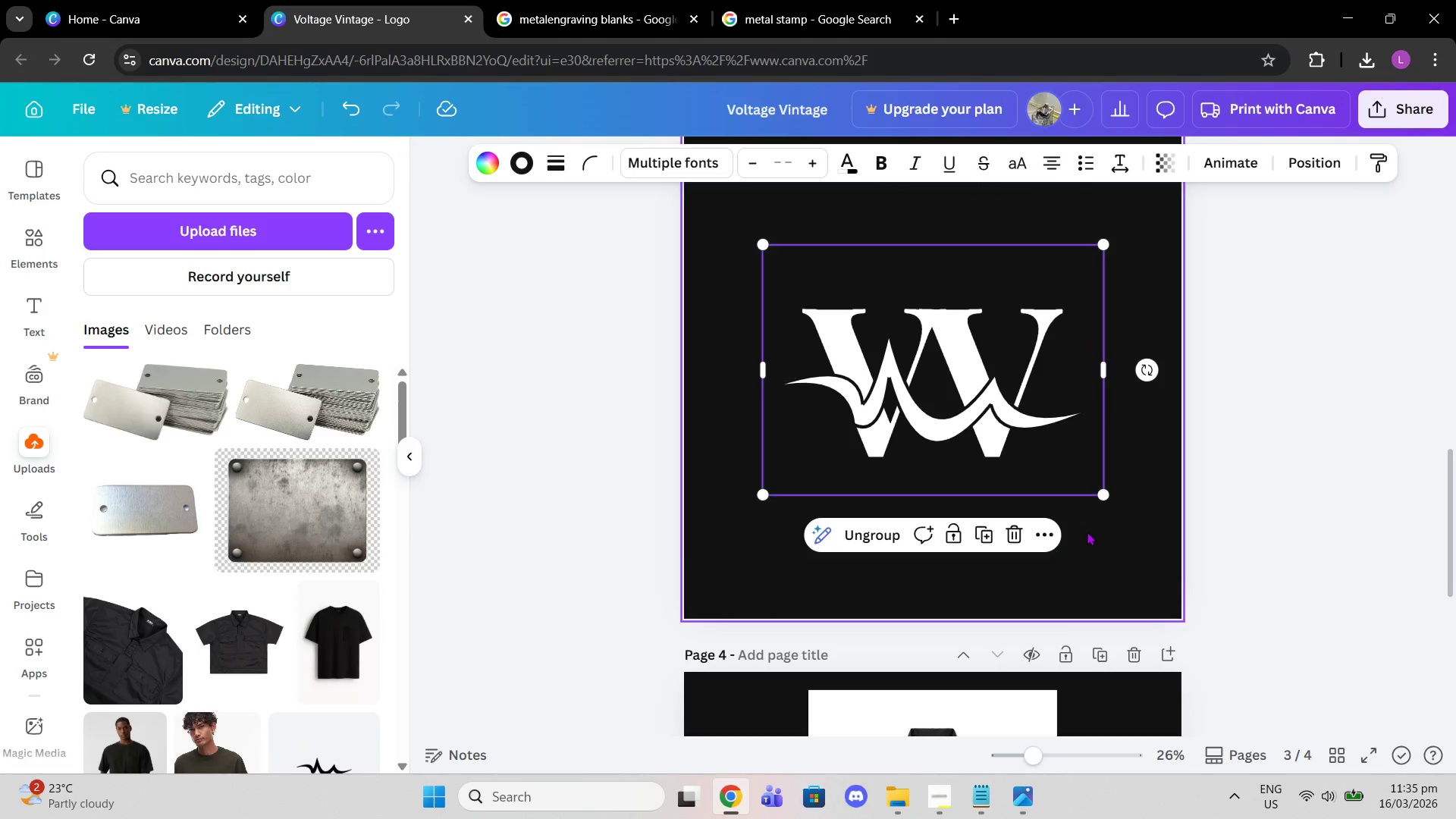 
left_click([1087, 532])
 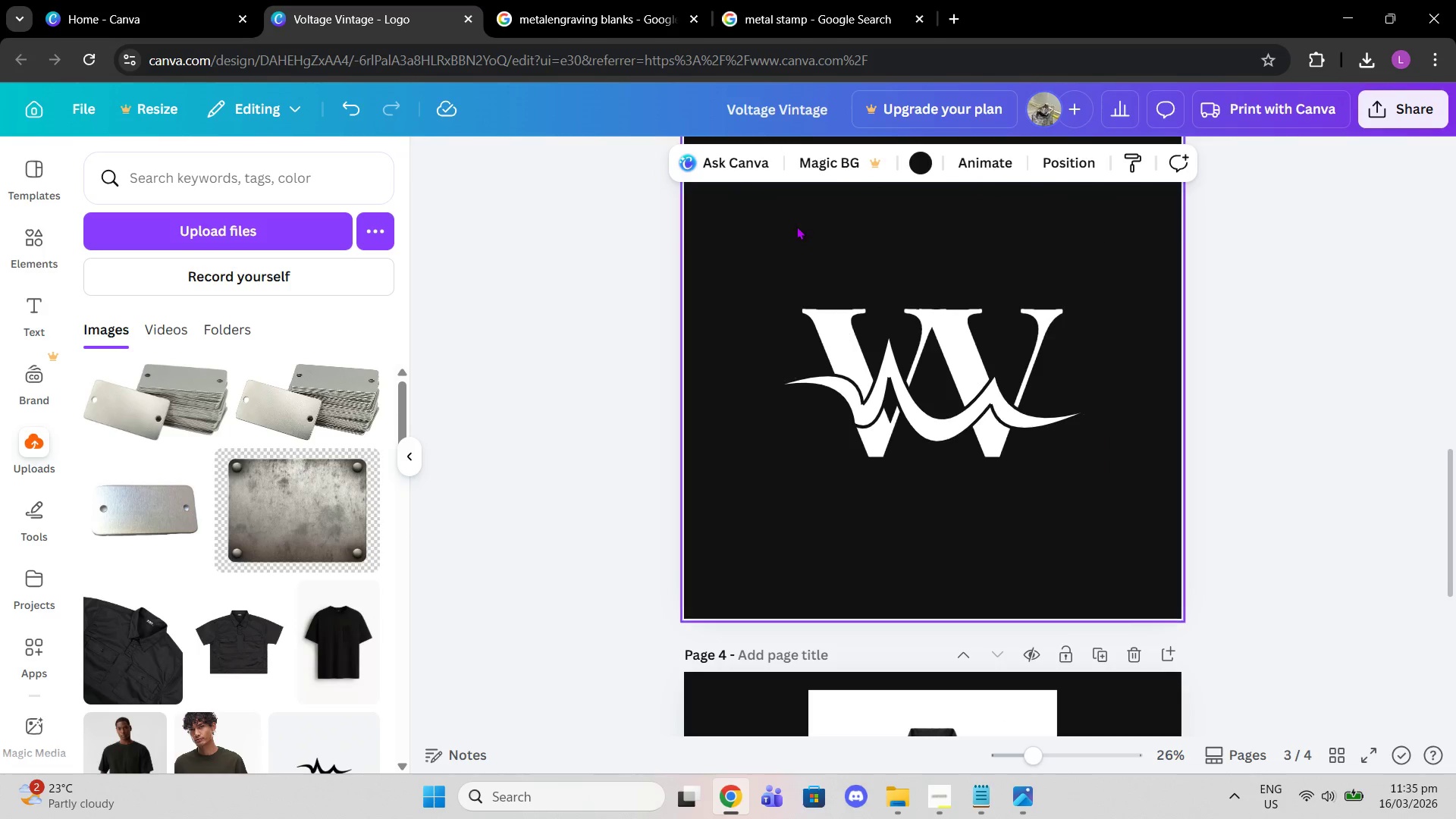 
left_click([795, 224])
 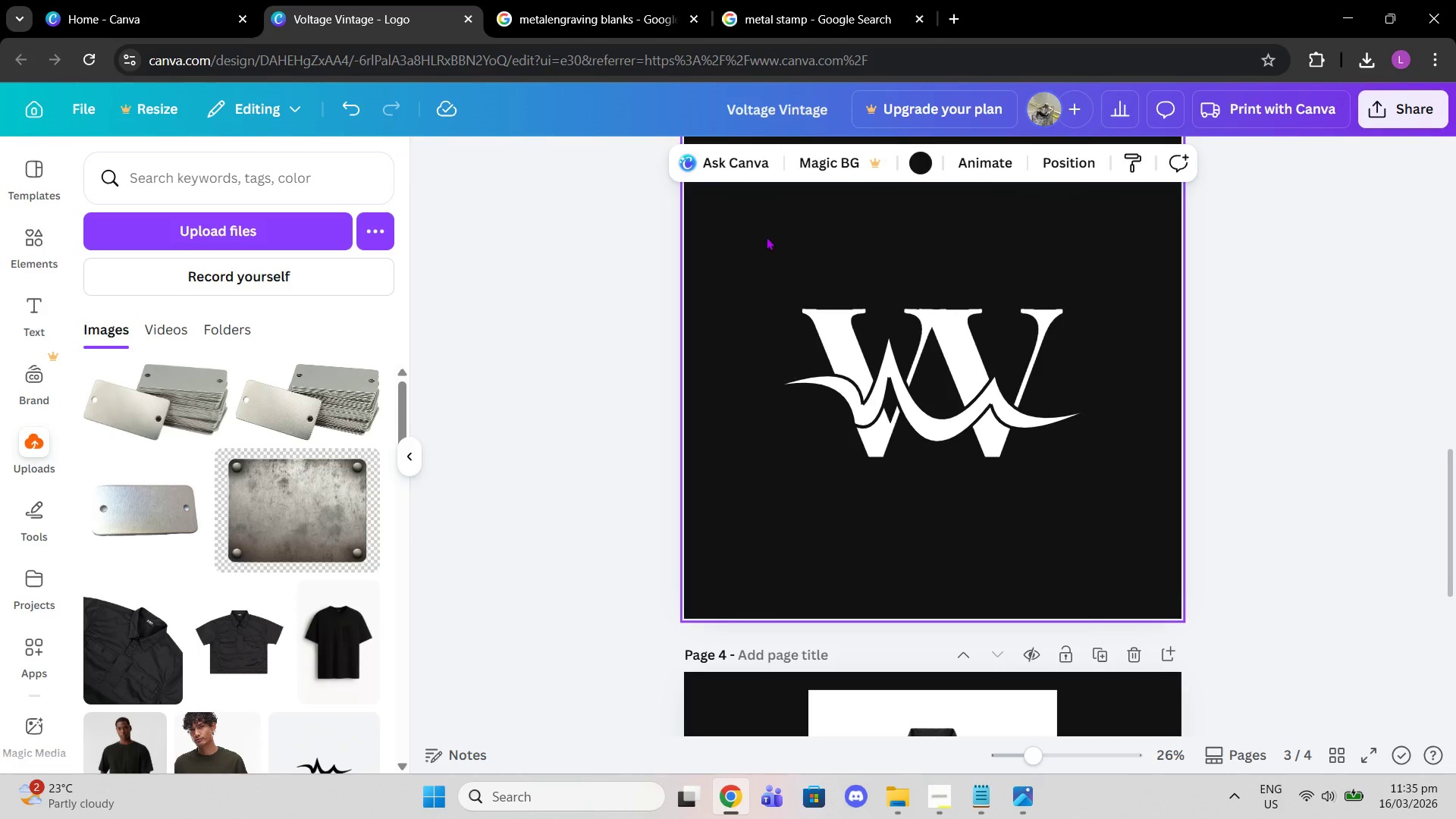 
left_click_drag(start_coordinate=[766, 237], to_coordinate=[1058, 494])
 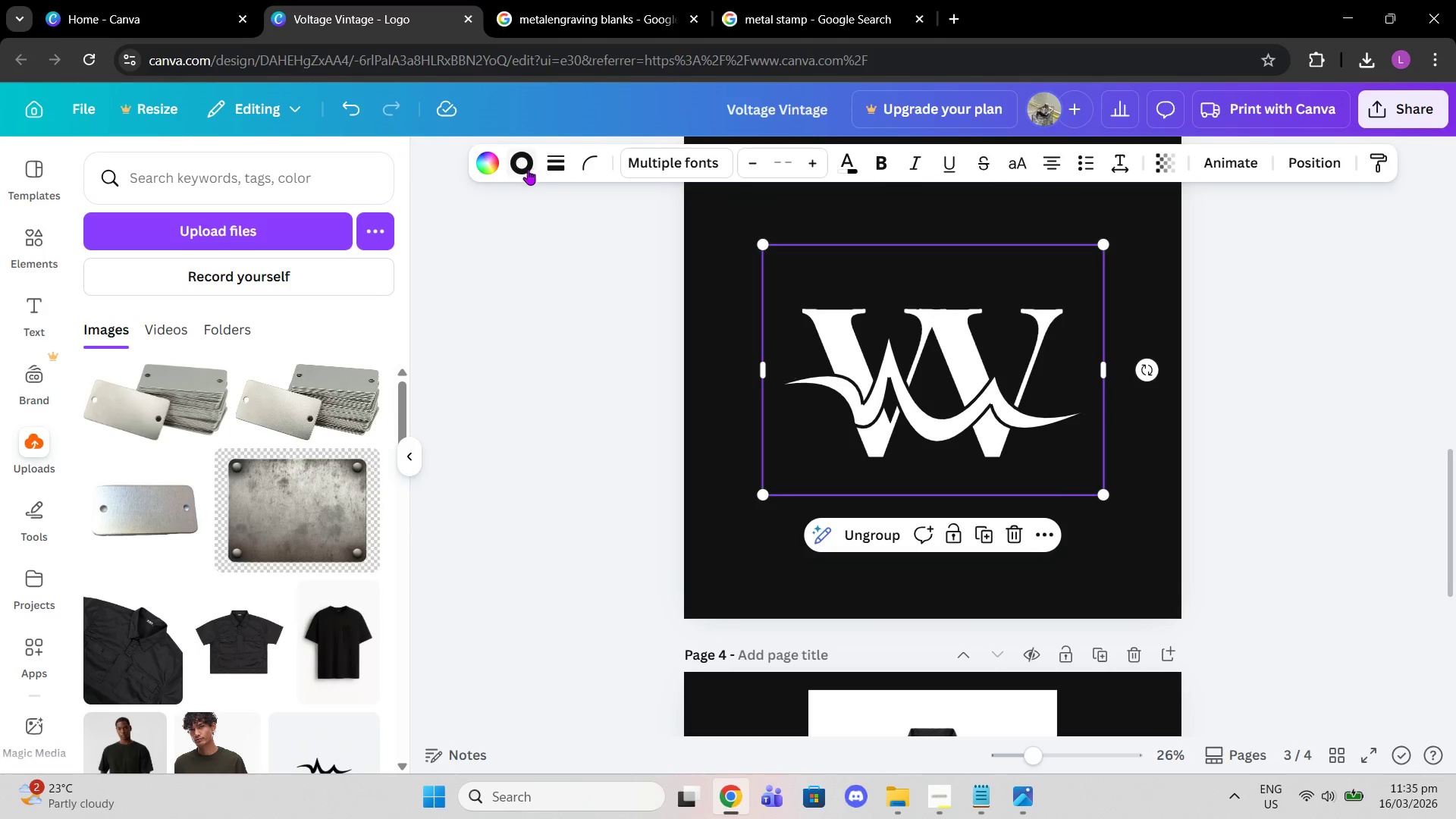 
left_click([495, 165])
 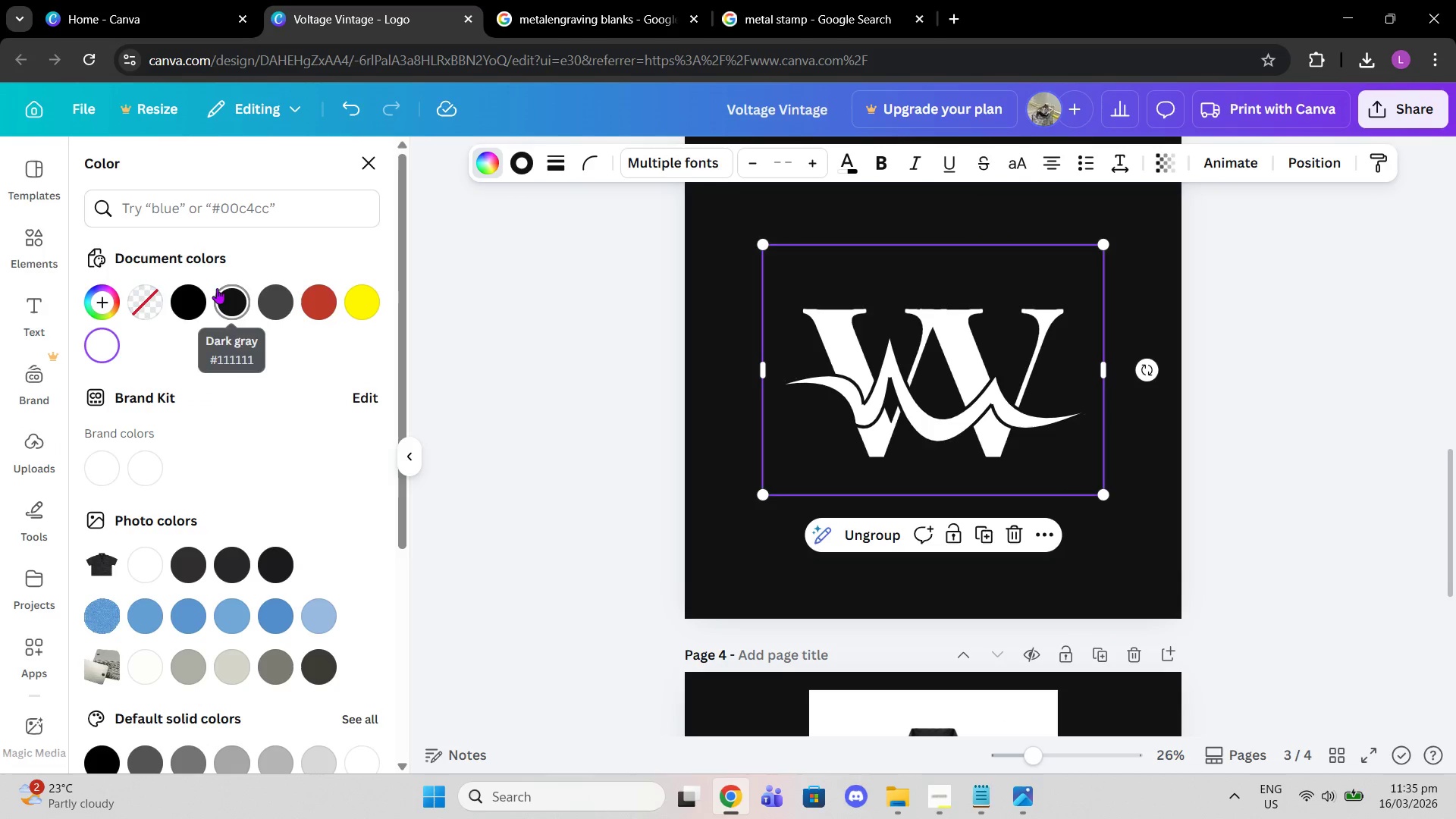 
left_click([199, 290])
 